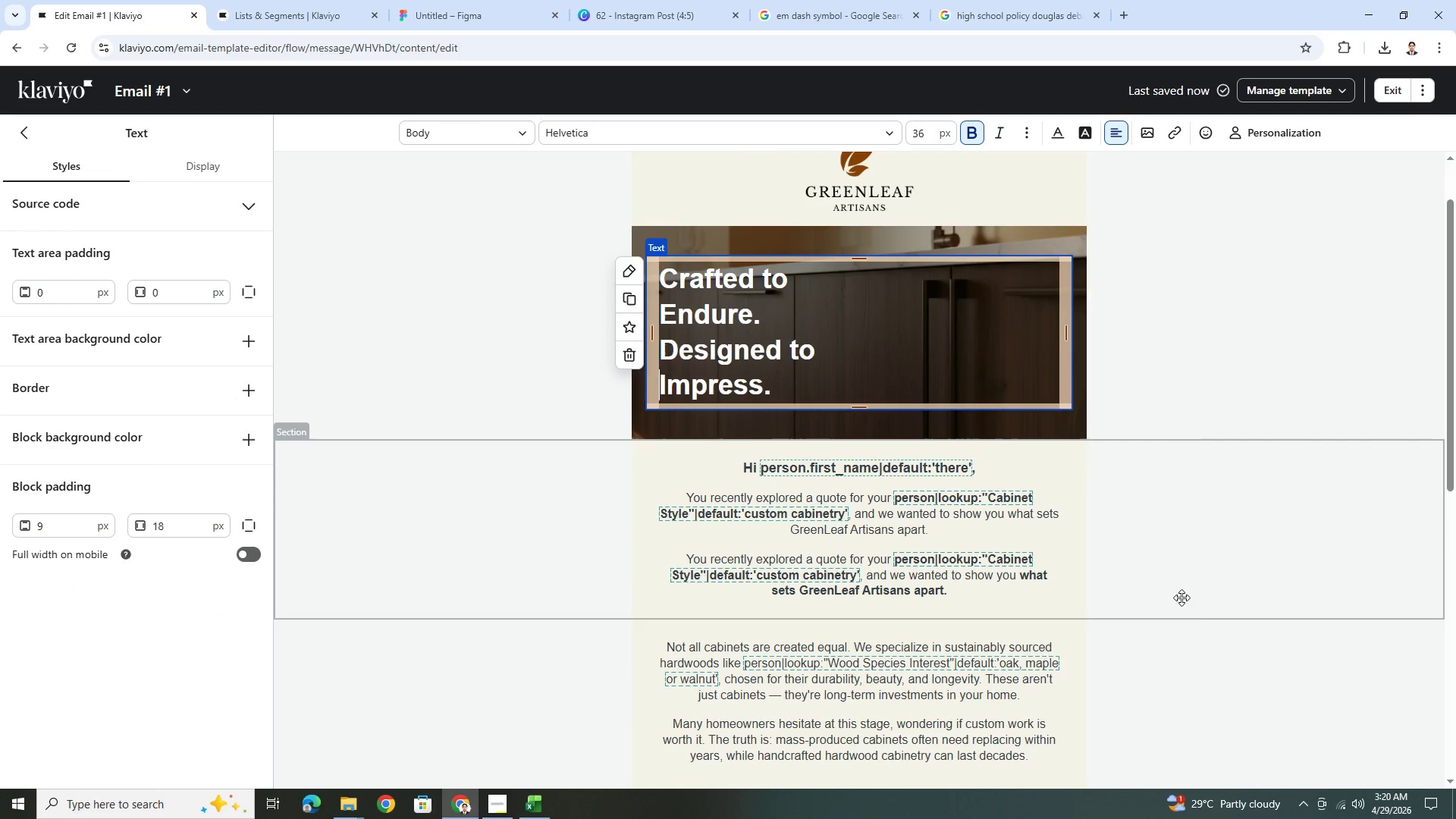 
left_click([1203, 617])
 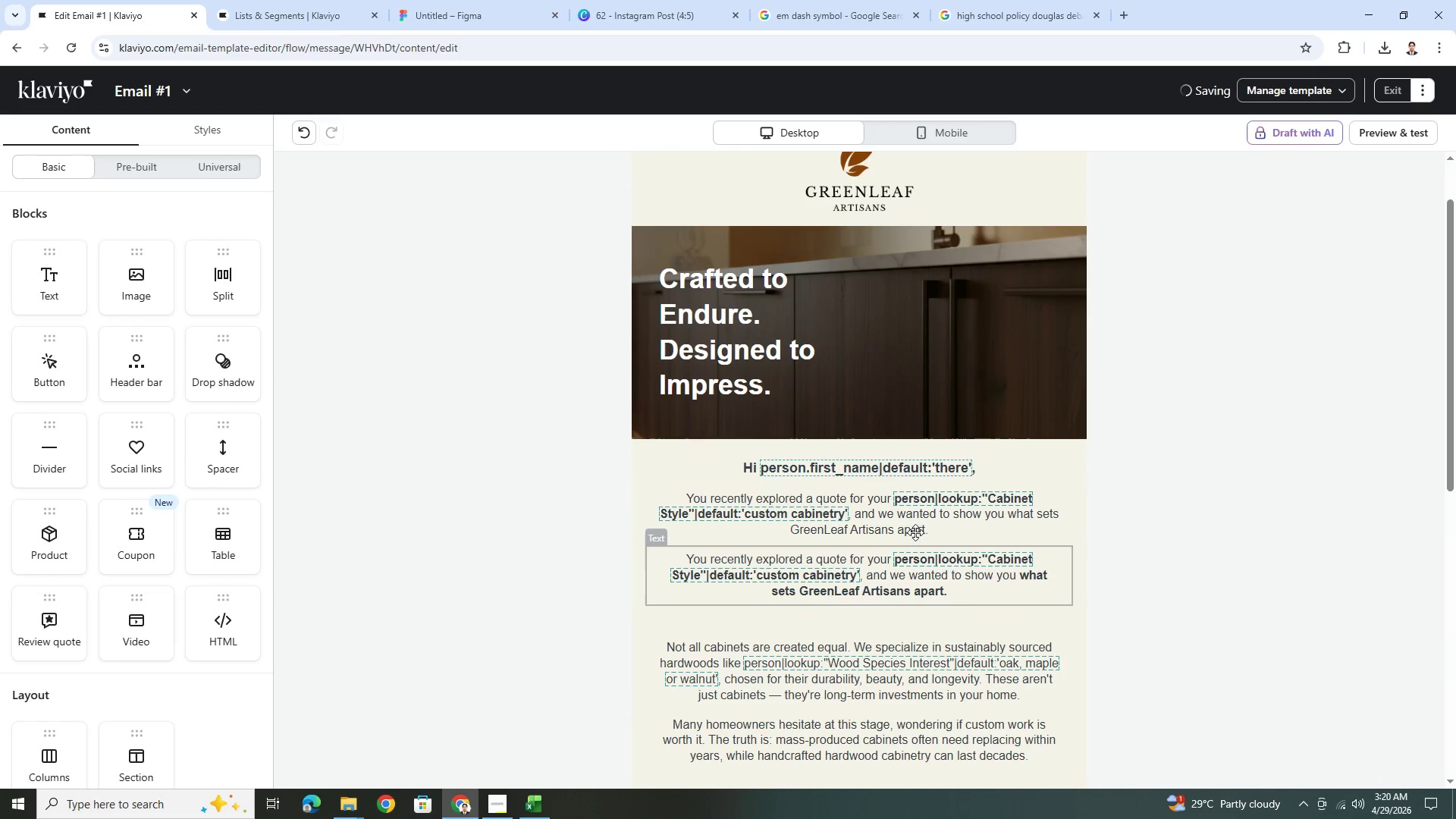 
double_click([754, 353])
 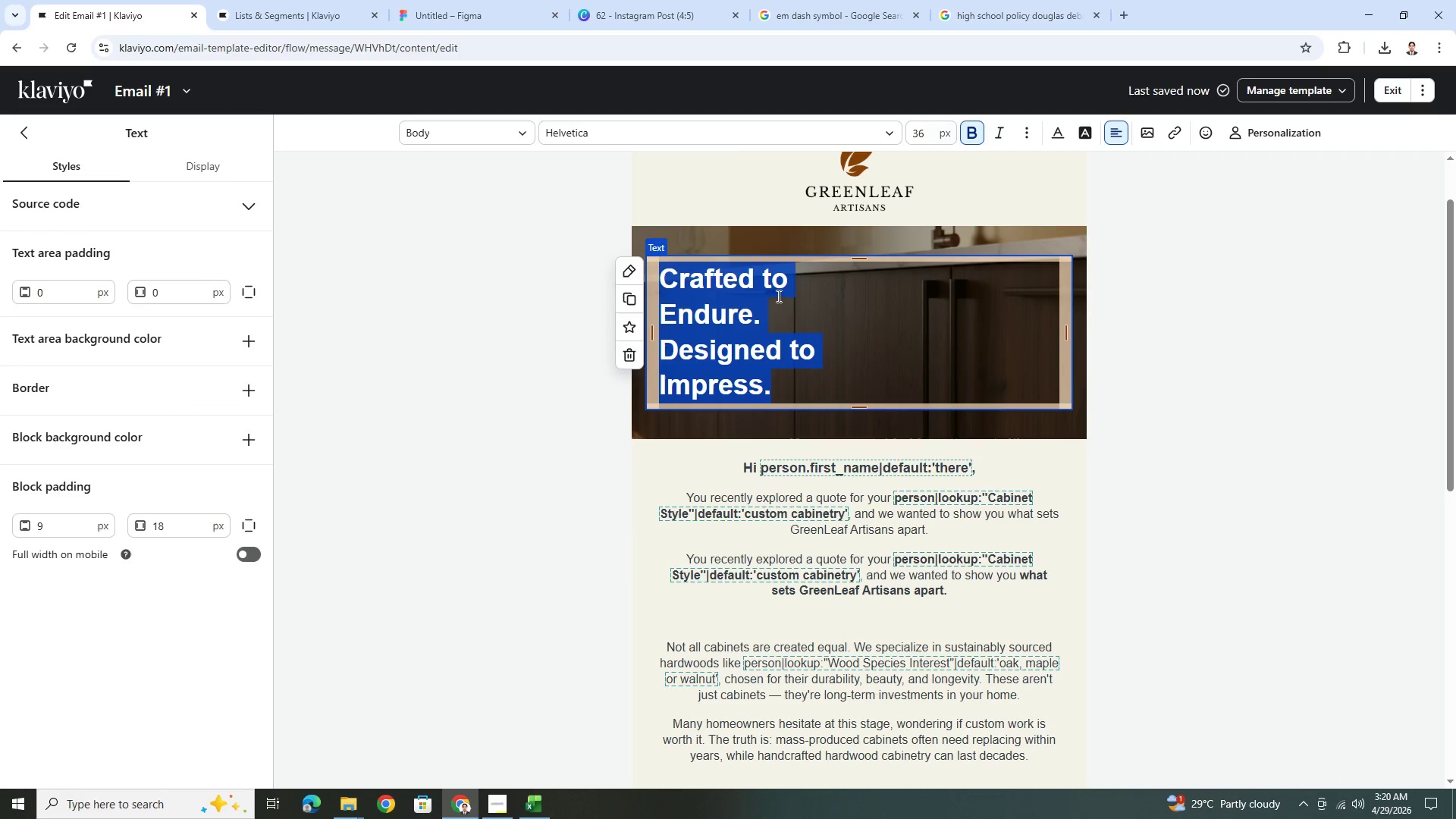 
left_click([1282, 368])
 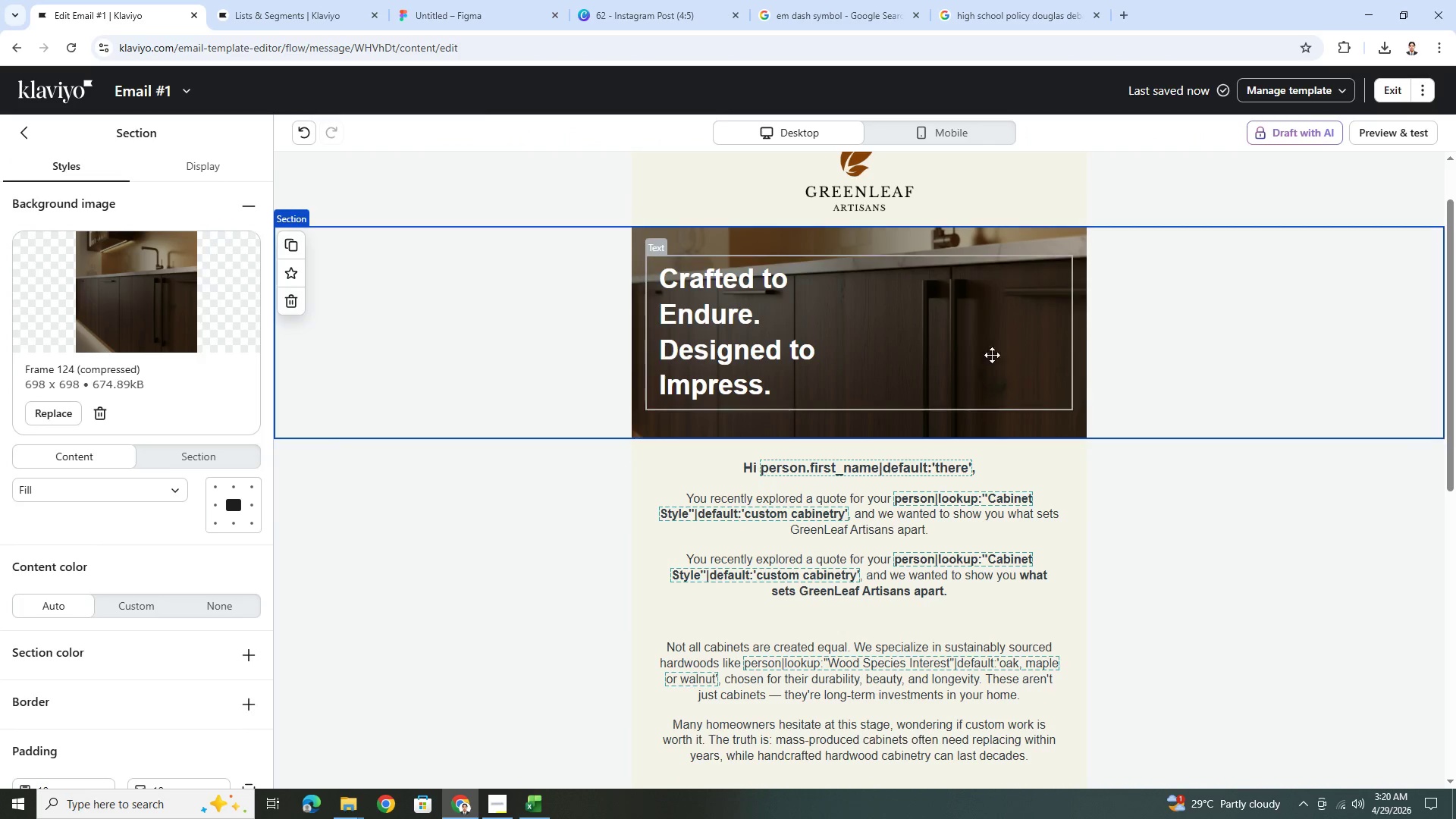 
left_click([407, 333])
 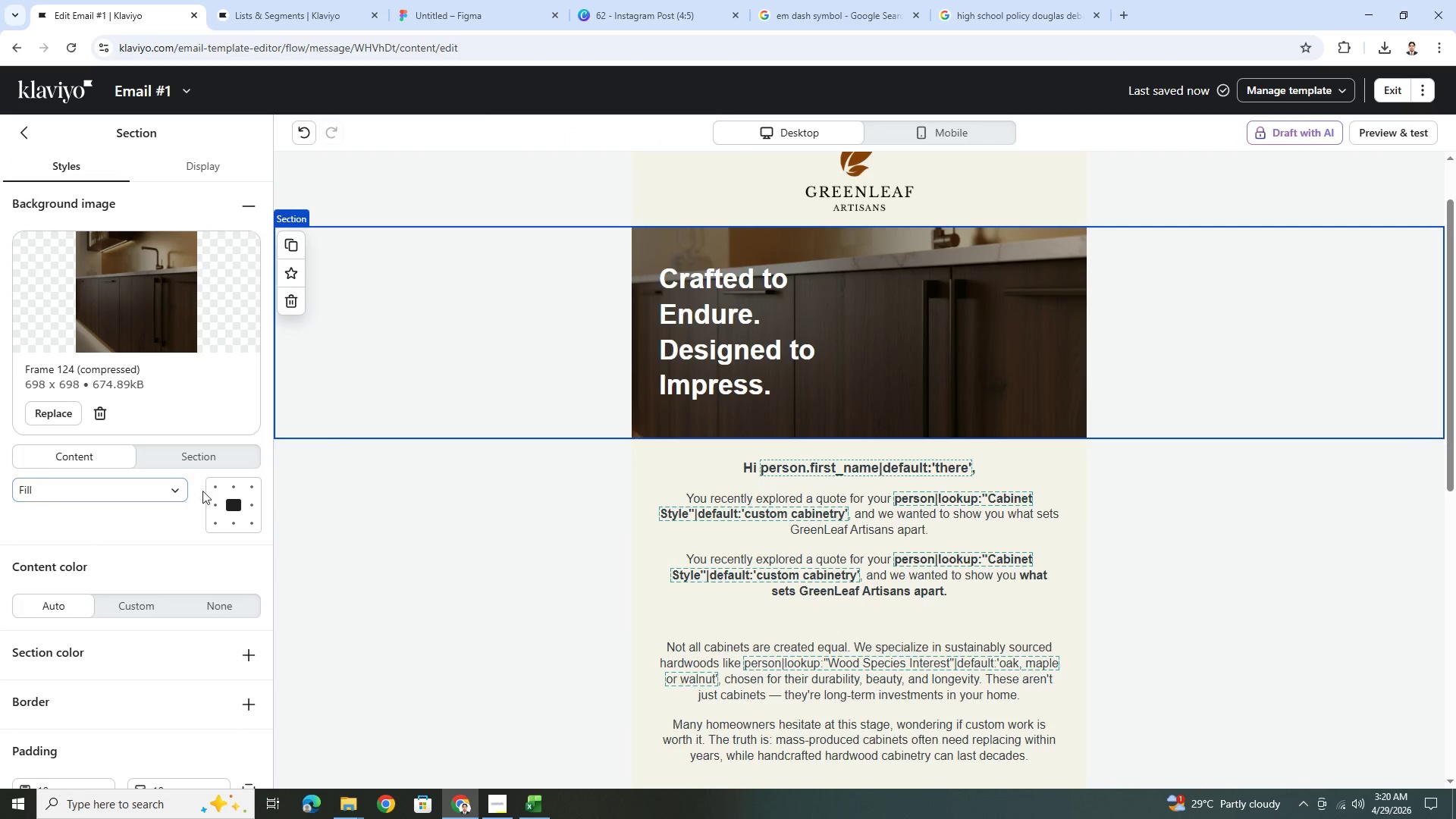 
left_click([232, 488])
 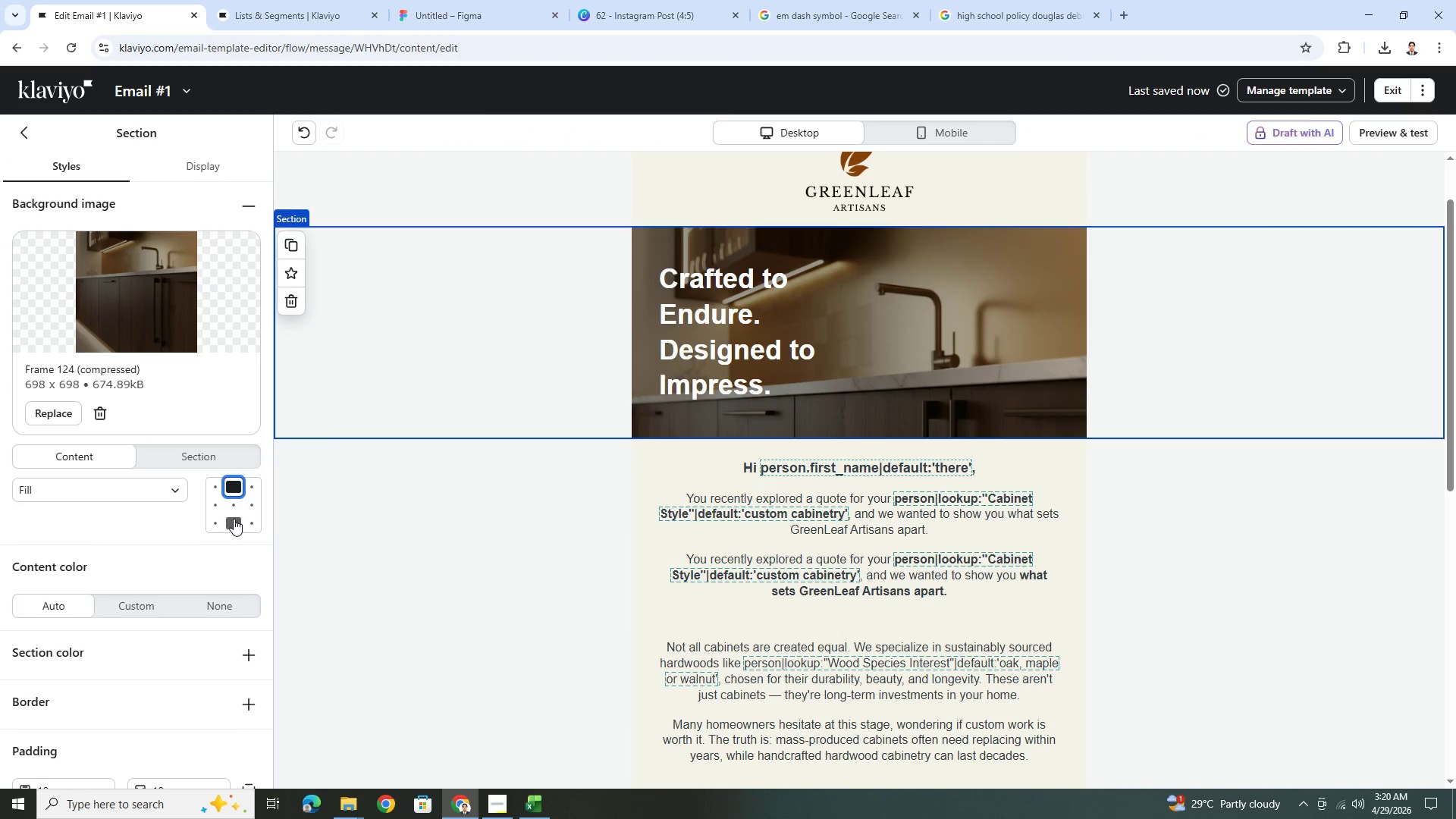 
left_click([234, 519])
 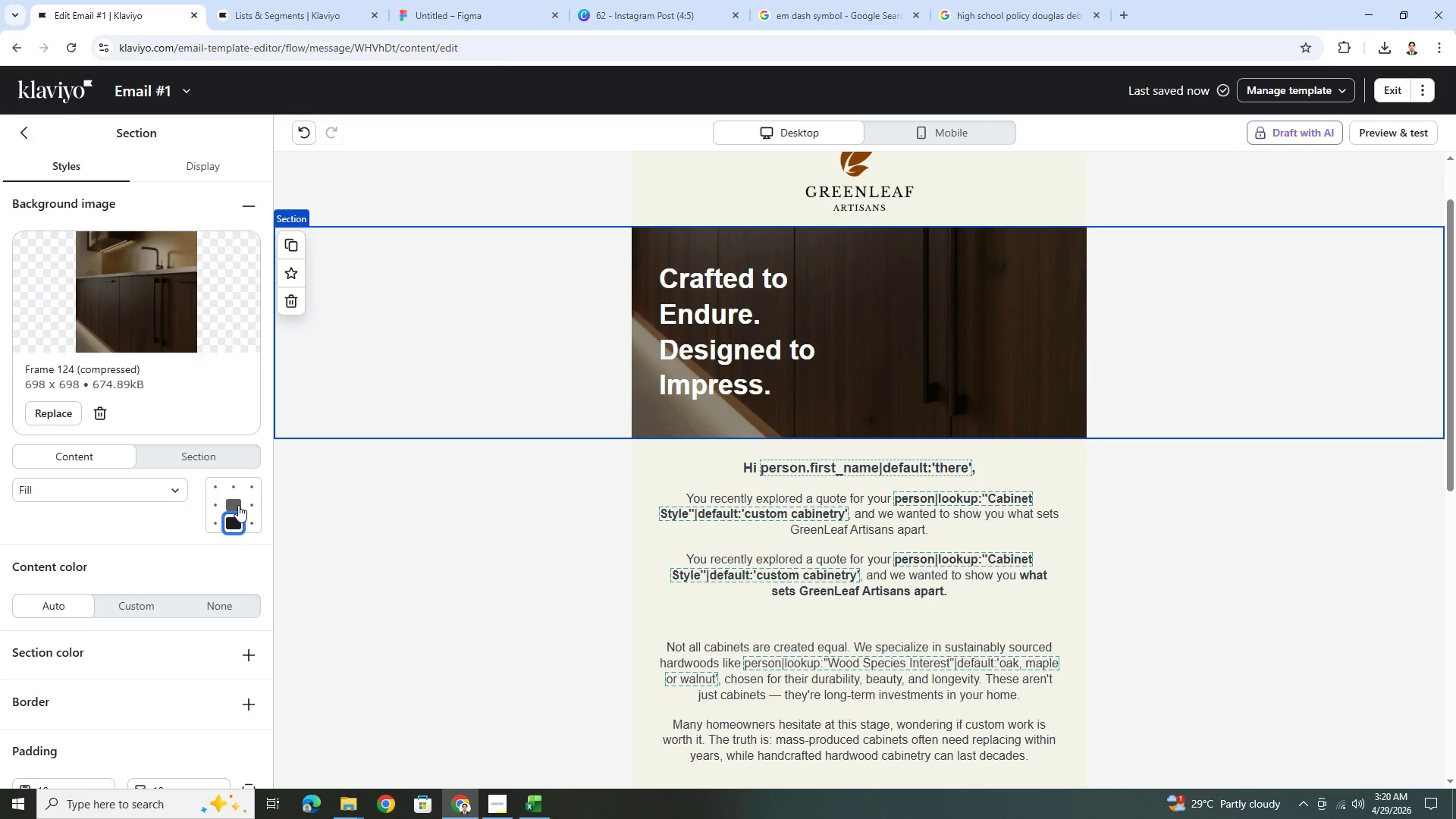 
left_click([238, 505])
 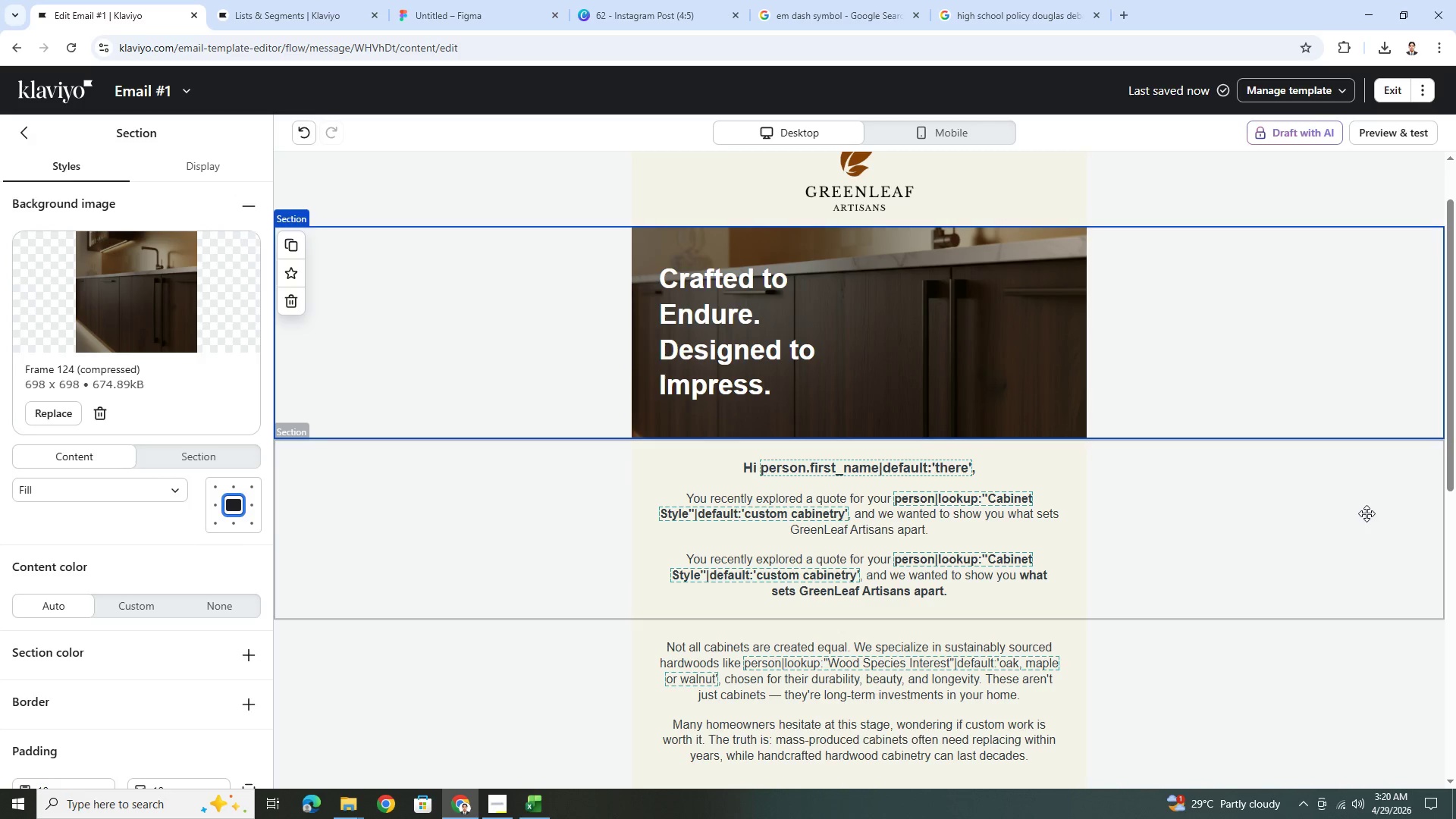 
left_click([1232, 700])
 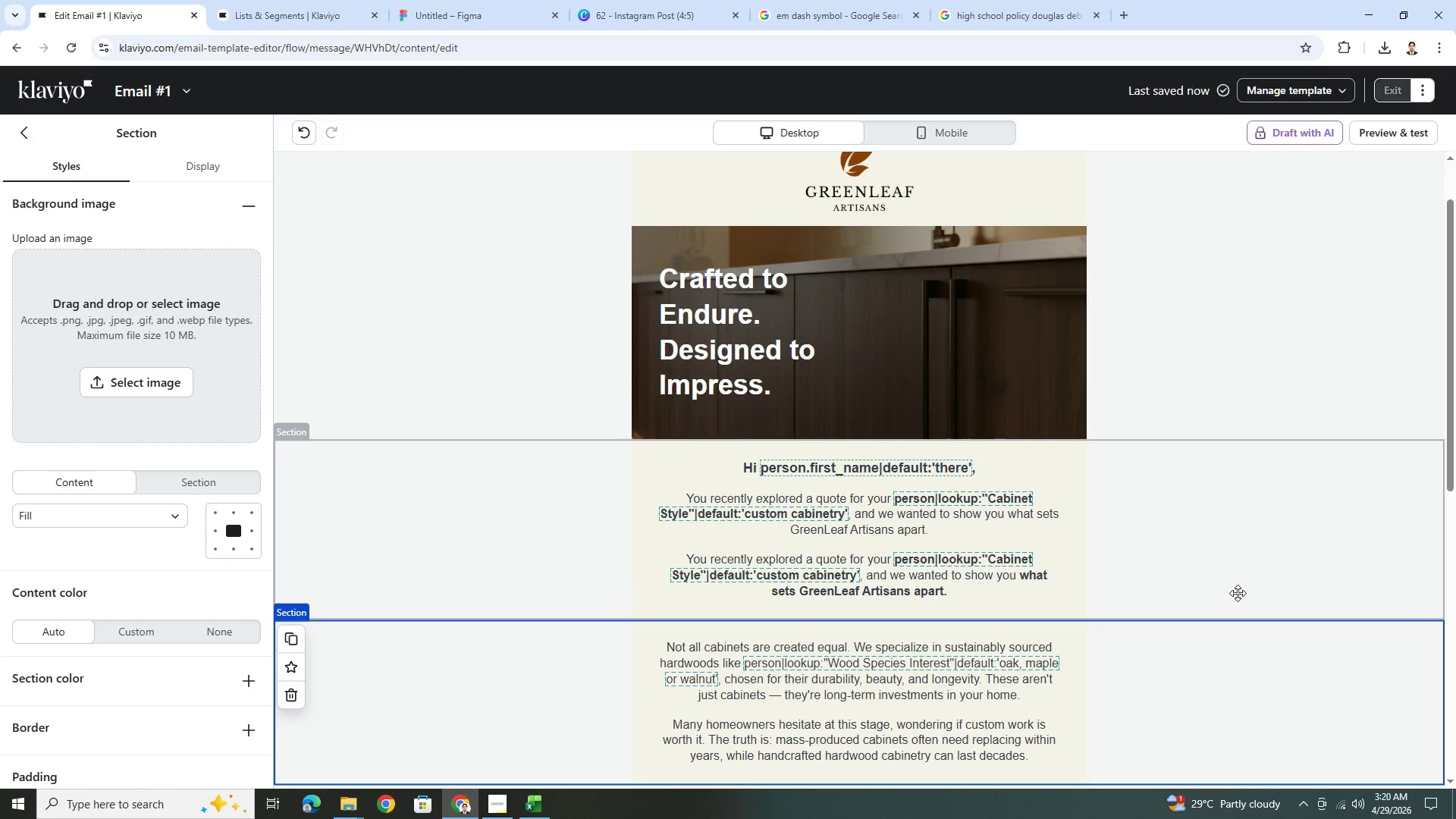 
scroll: coordinate [1238, 593], scroll_direction: up, amount: 1.0
 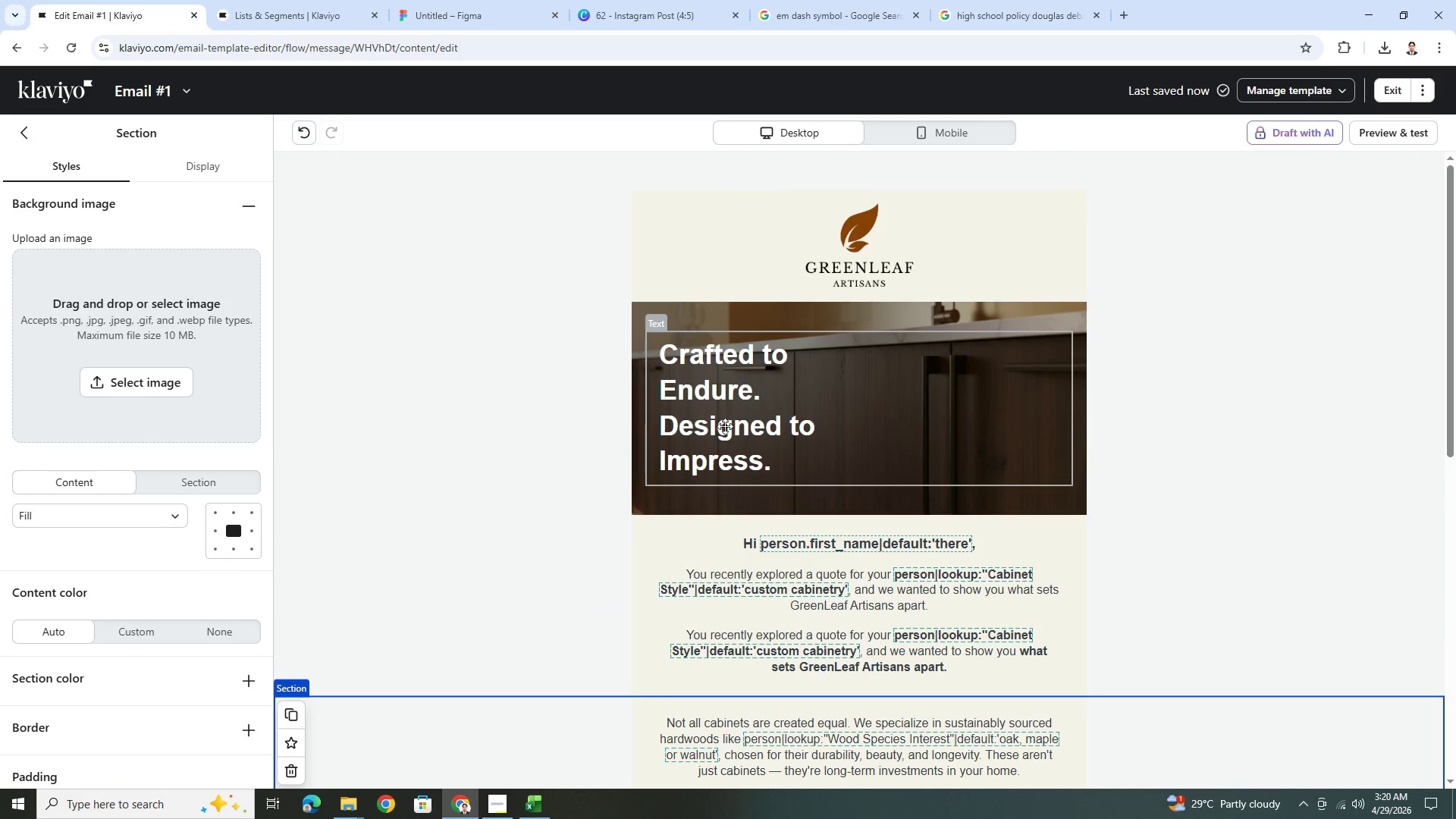 
left_click([733, 411])
 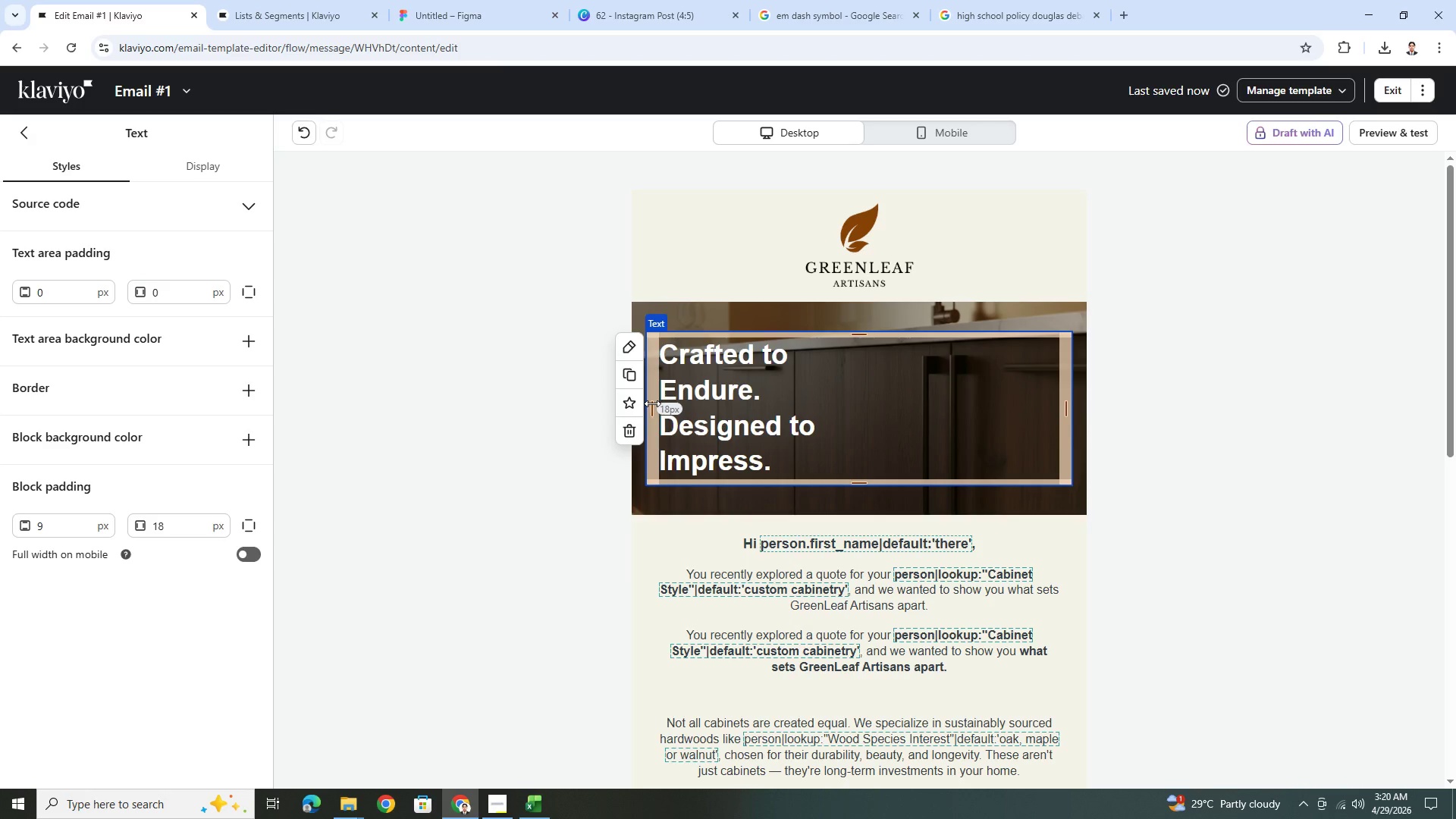 
left_click_drag(start_coordinate=[654, 403], to_coordinate=[676, 406])
 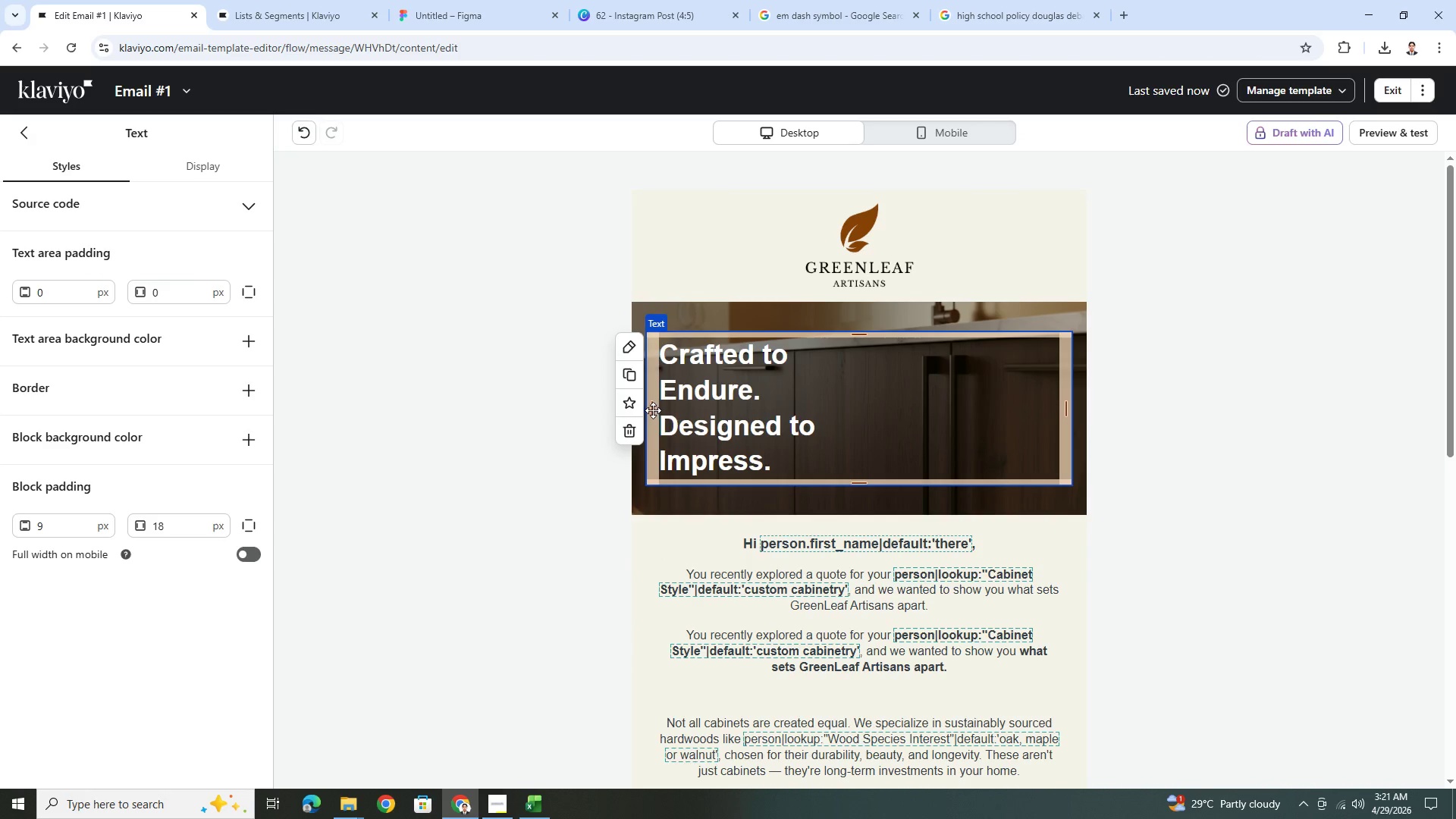 
left_click_drag(start_coordinate=[651, 410], to_coordinate=[673, 416])
 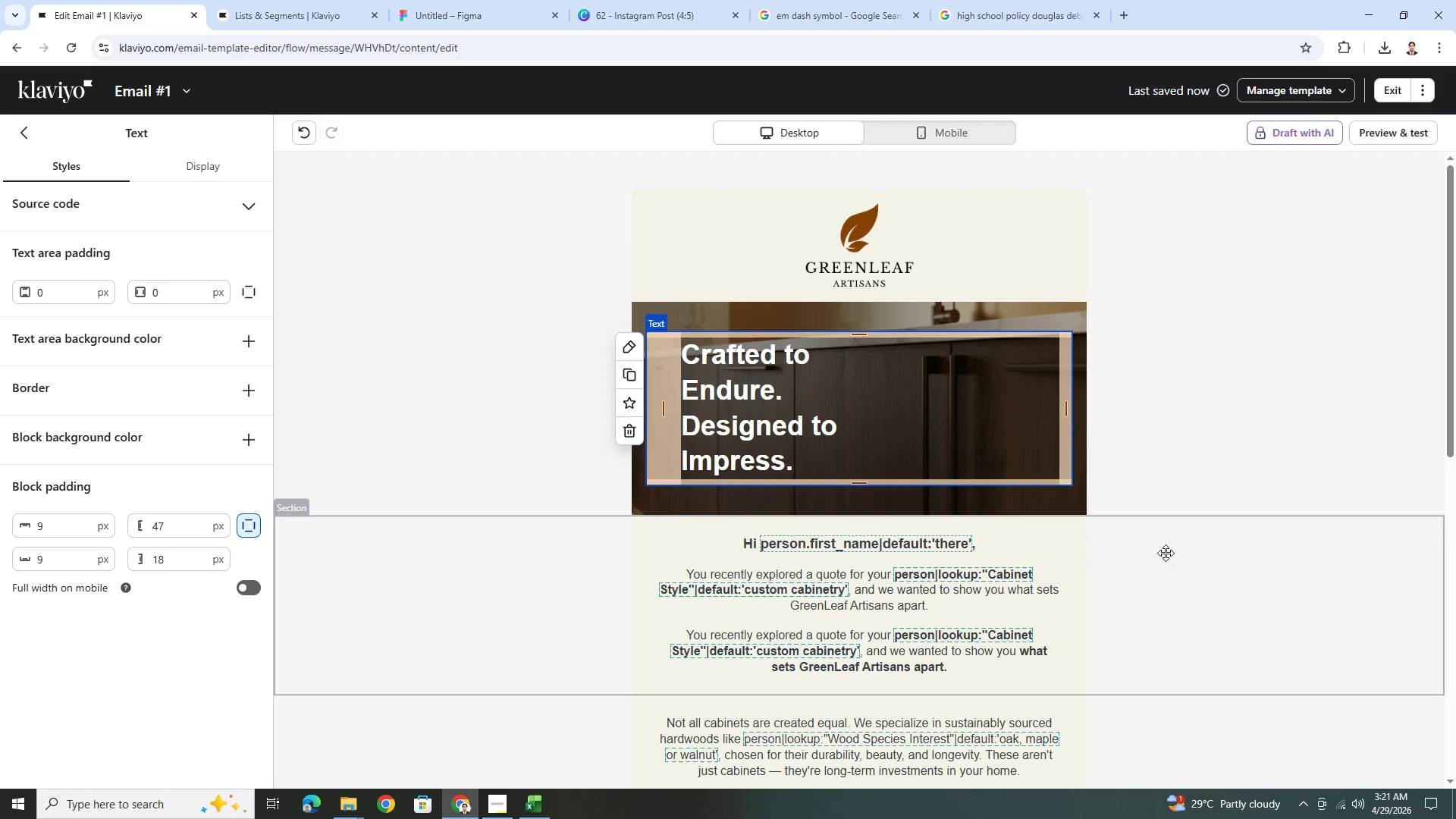 
left_click([1213, 566])
 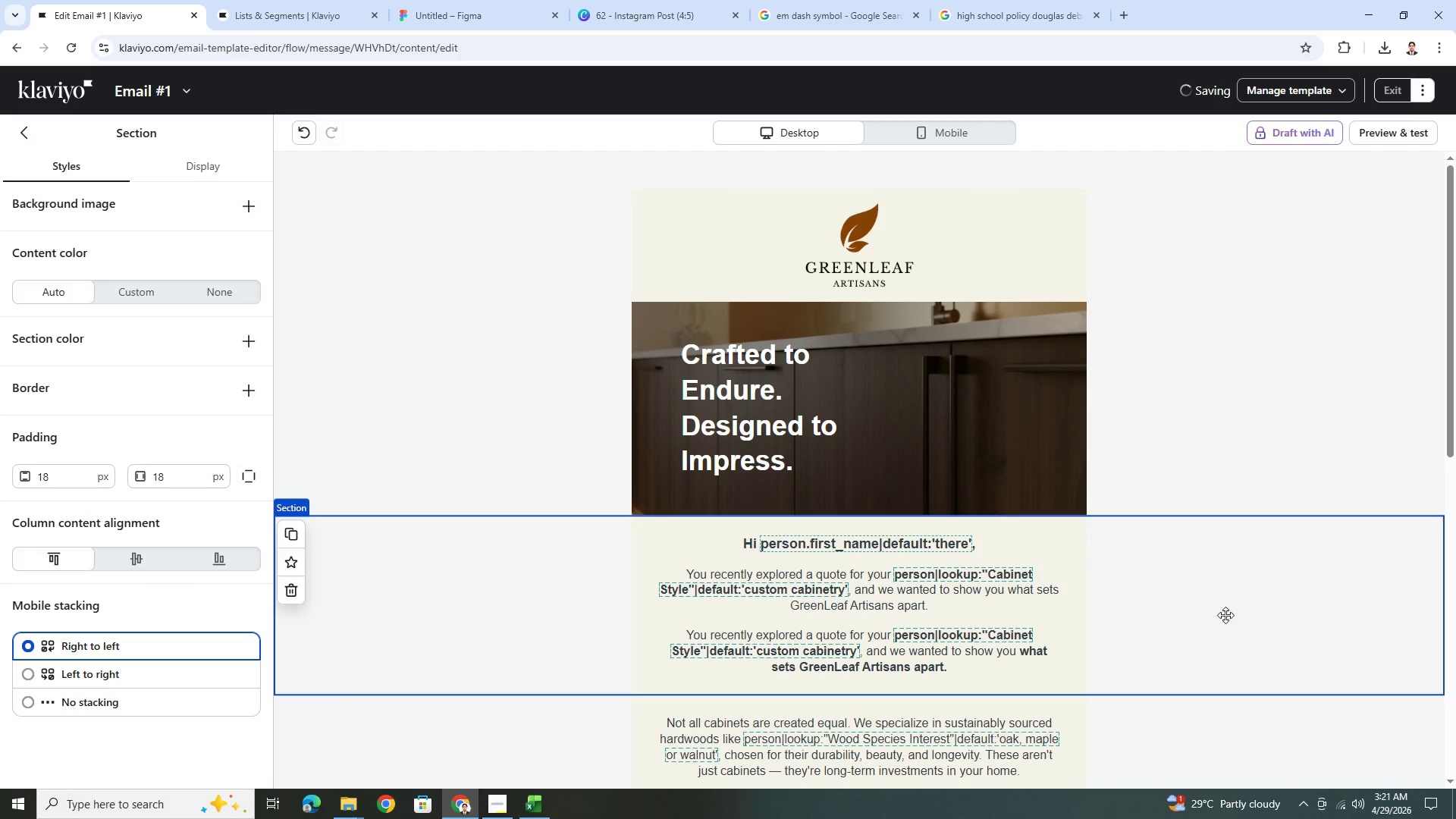 
left_click([1224, 617])
 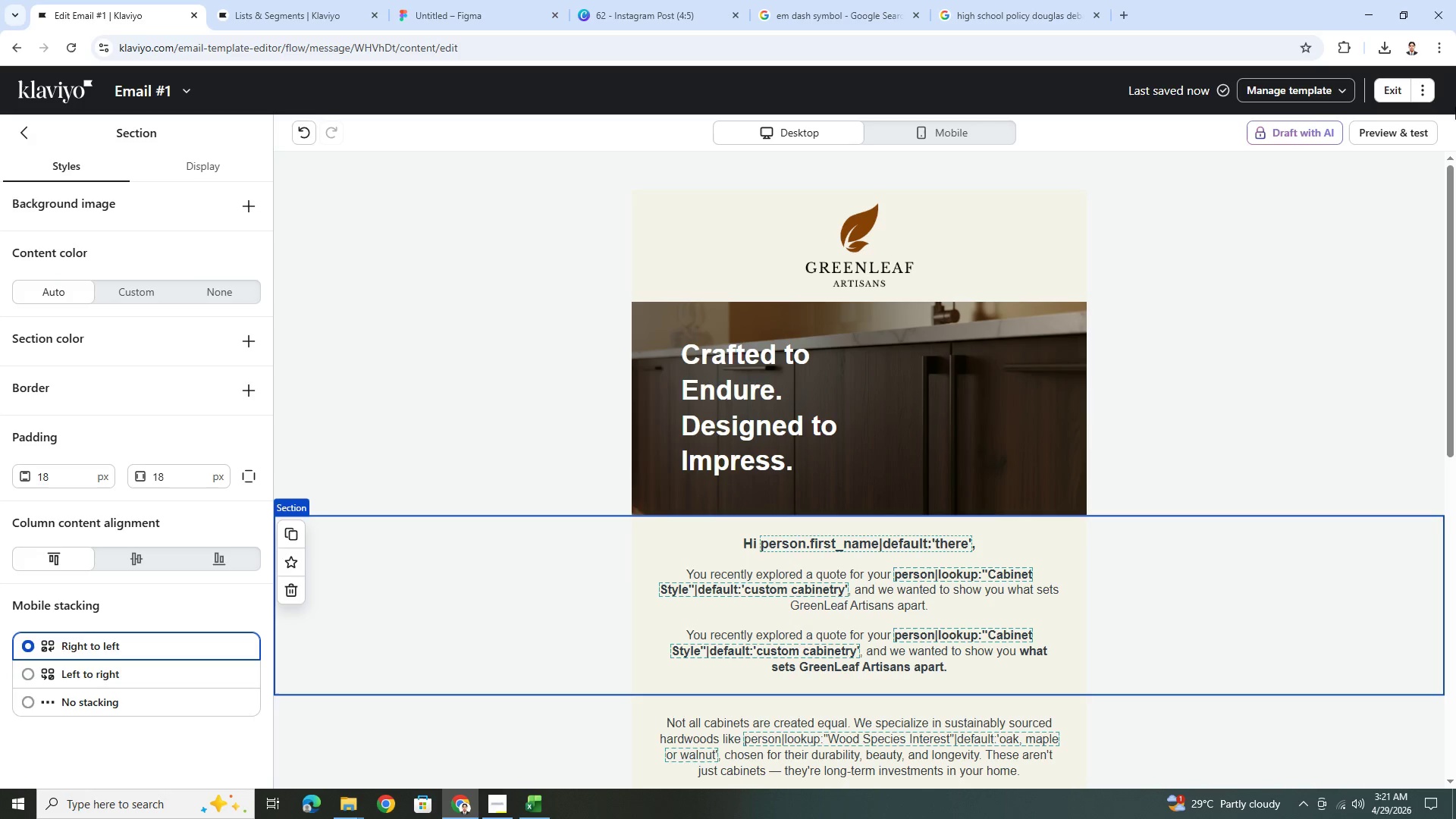 
left_click([1426, 136])
 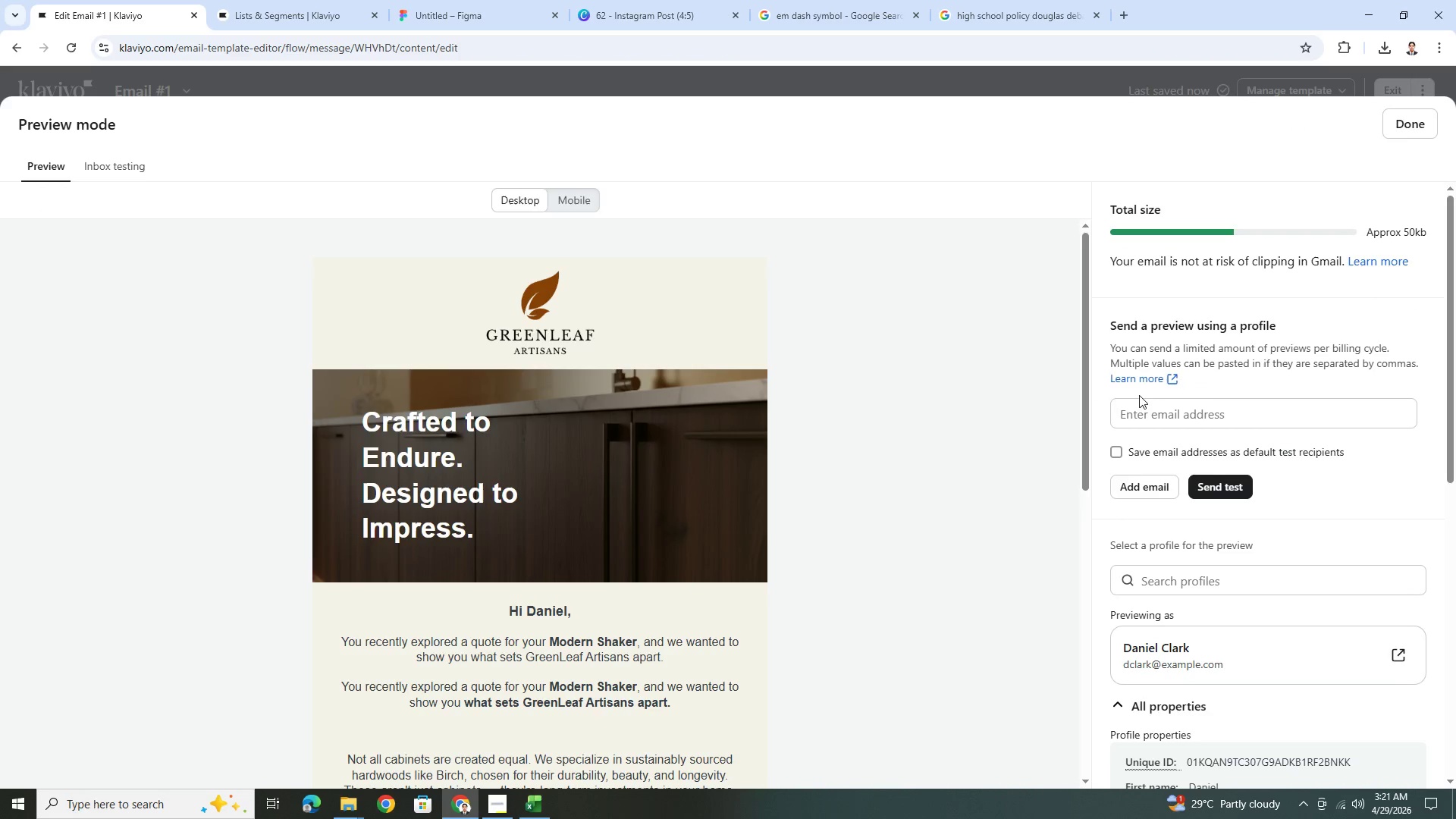 
scroll: coordinate [916, 477], scroll_direction: down, amount: 6.0
 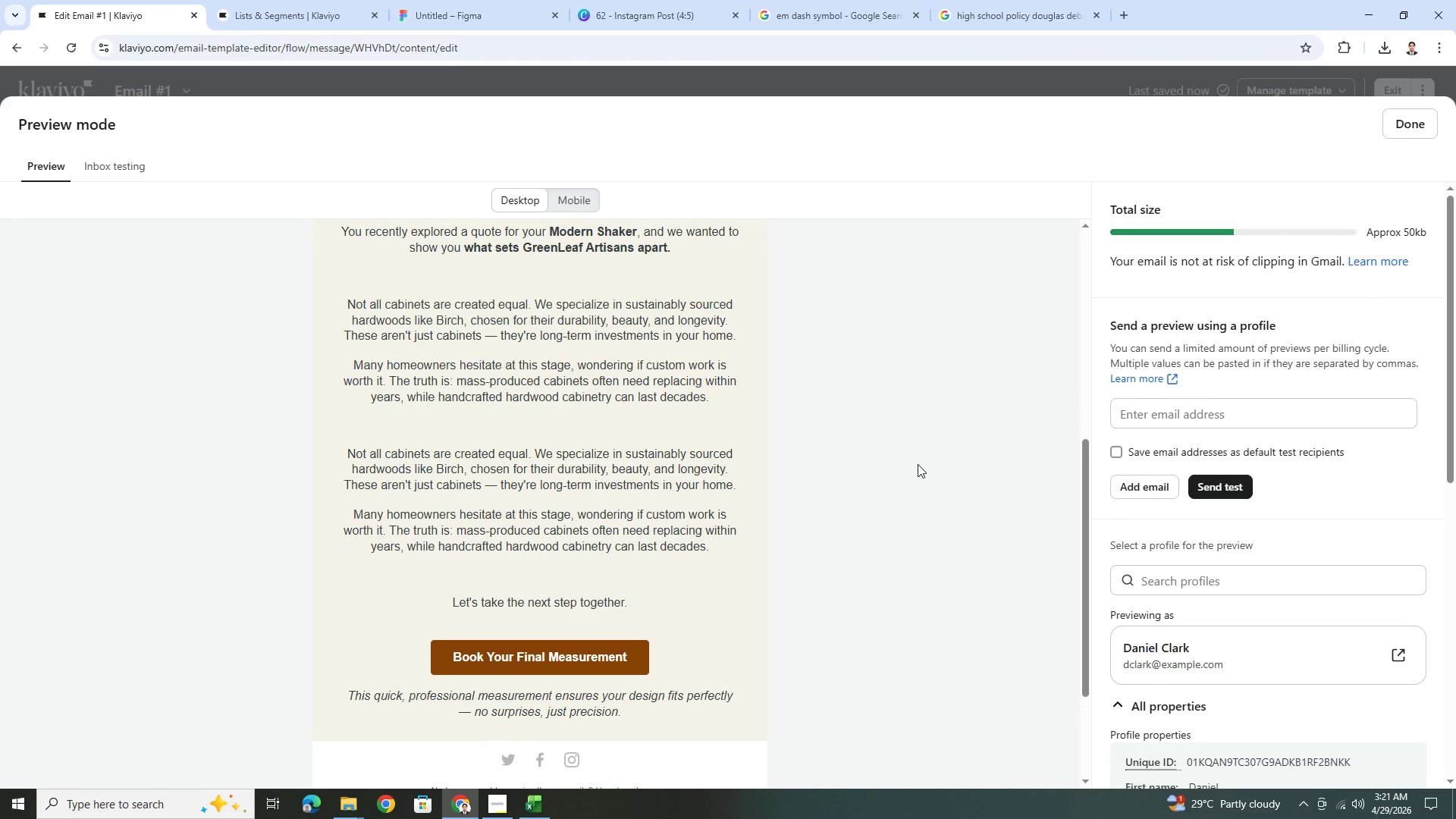 
scroll: coordinate [920, 458], scroll_direction: up, amount: 6.0
 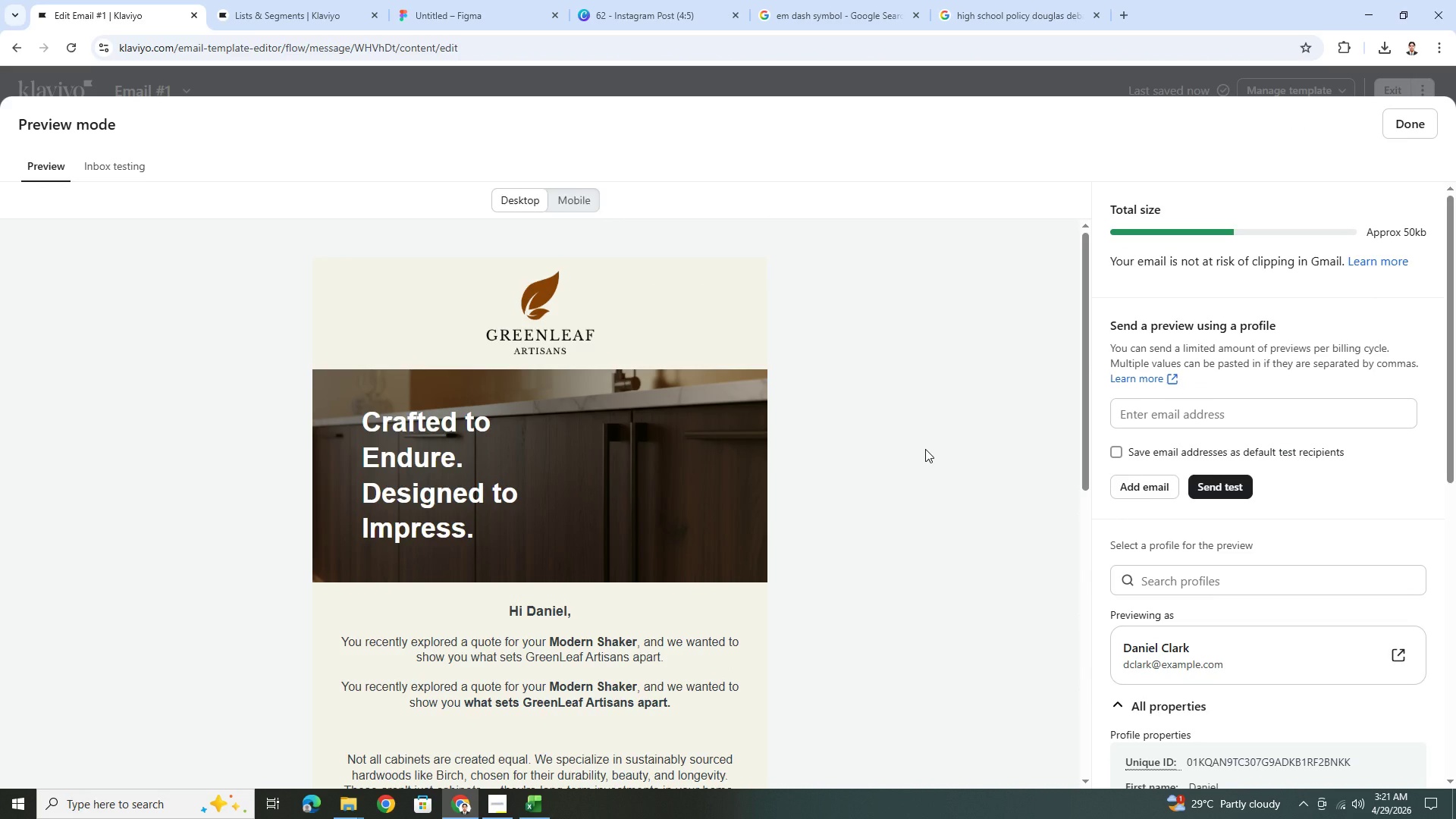 
wait(9.25)
 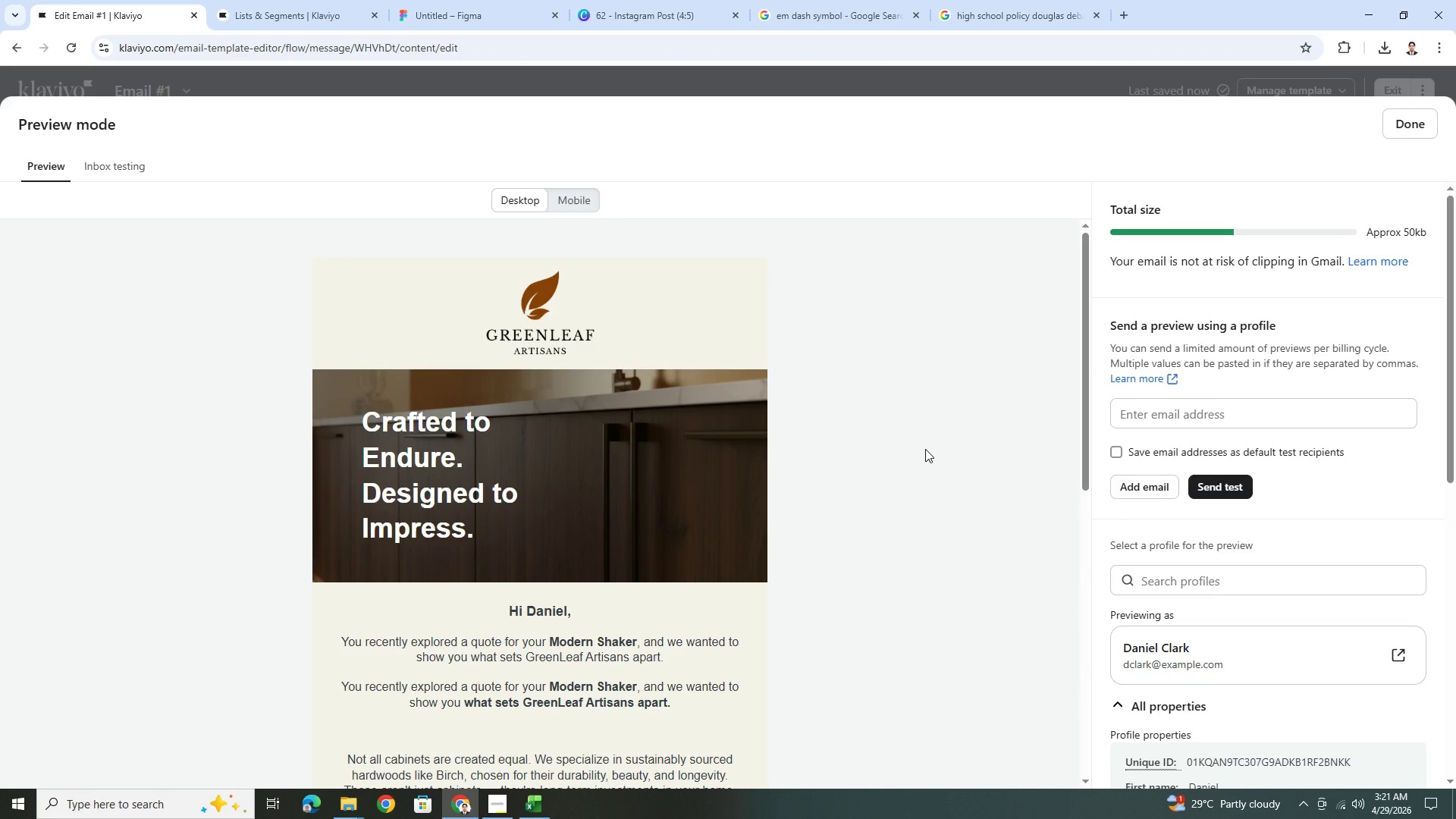 
left_click([1418, 136])
 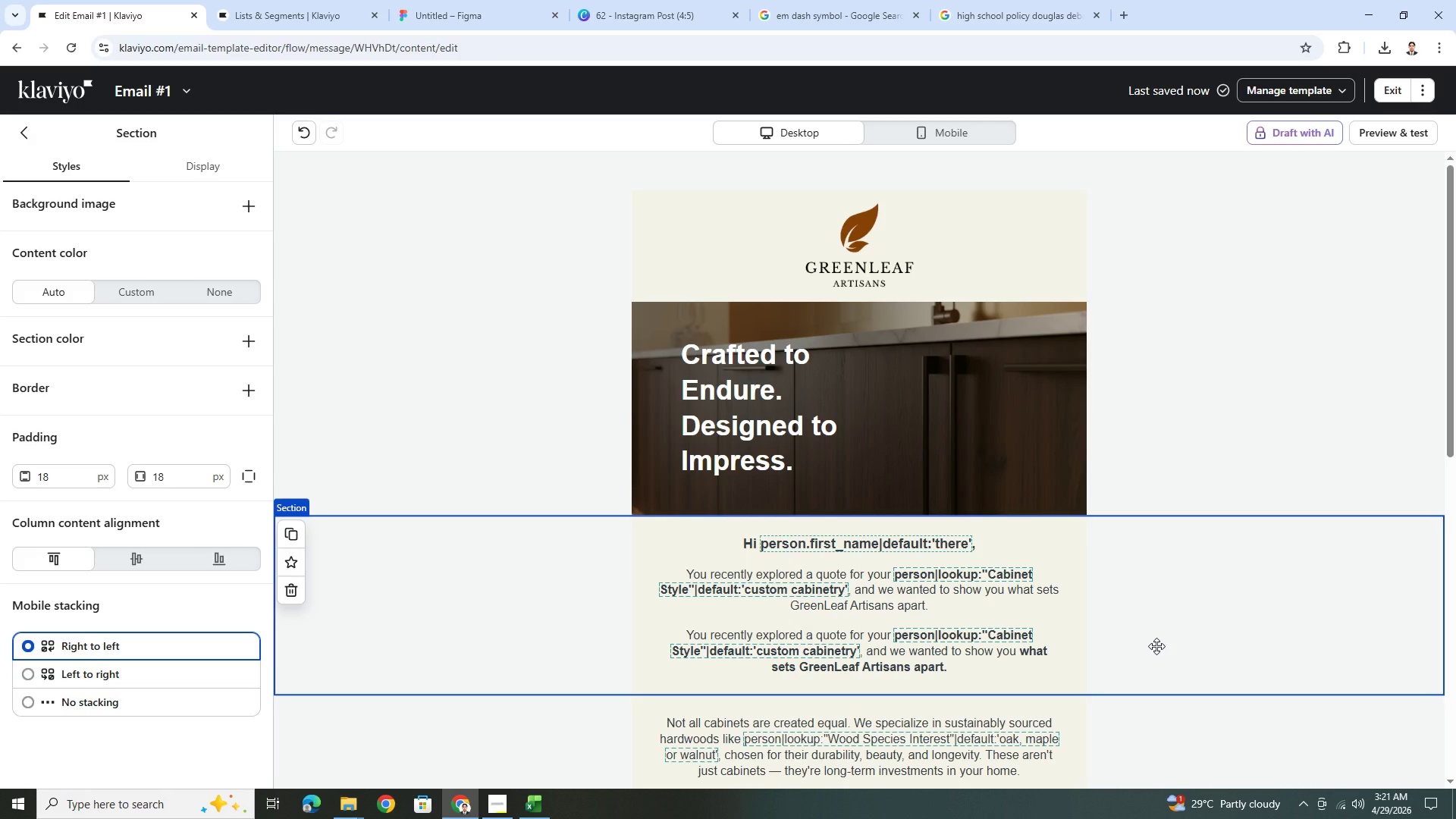 
wait(6.72)
 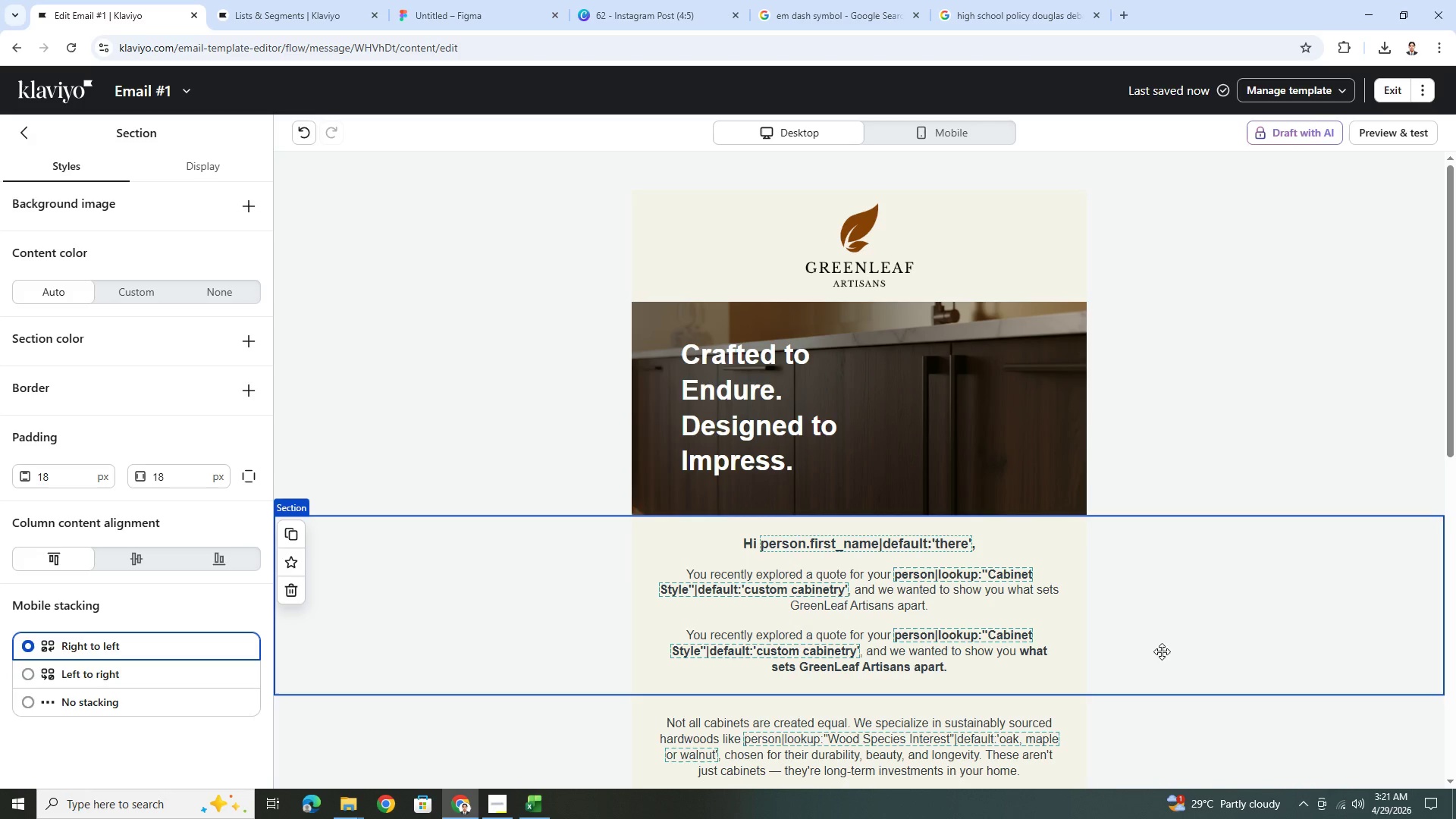 
left_click([444, 378])
 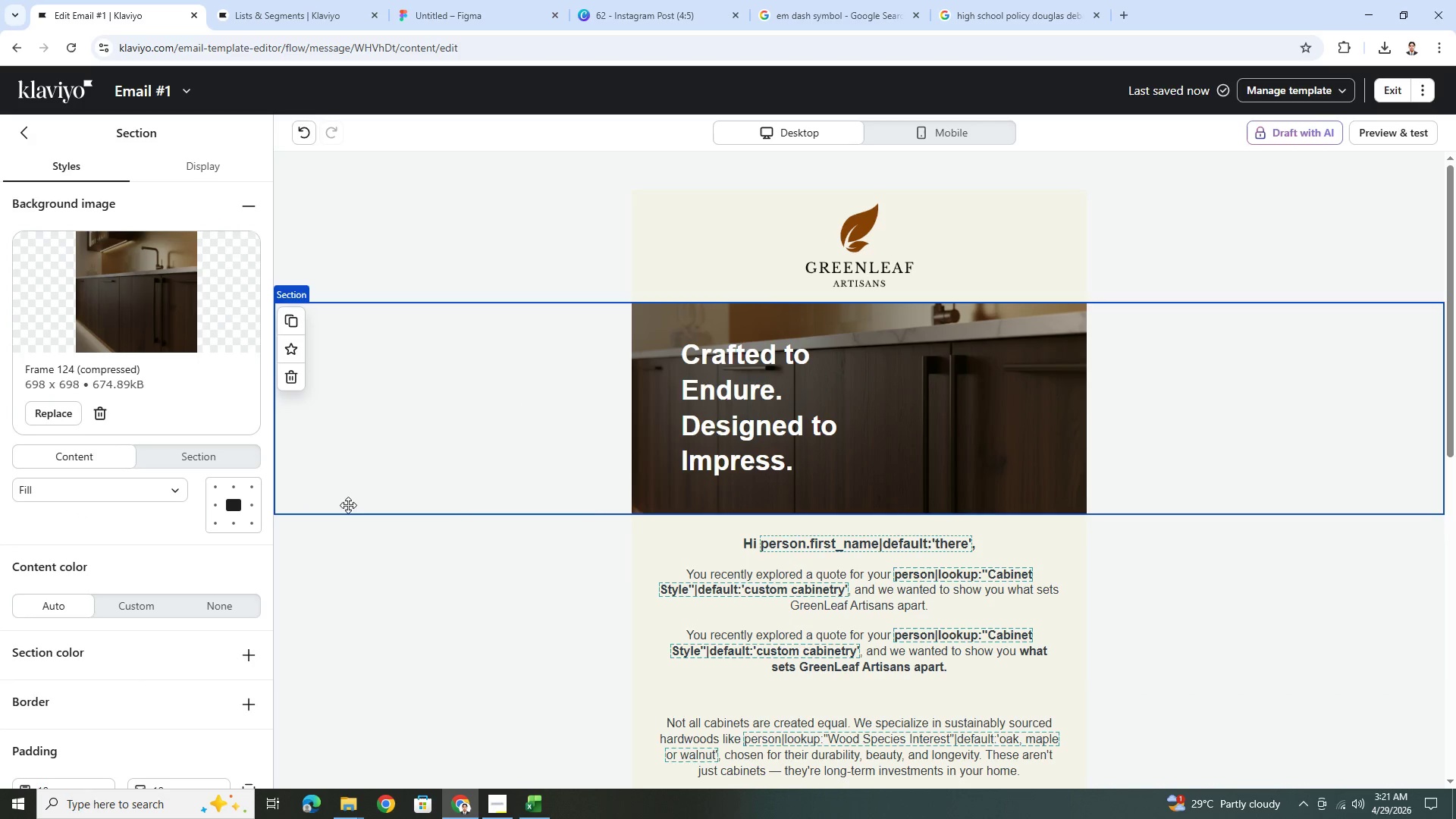 
left_click([1185, 686])
 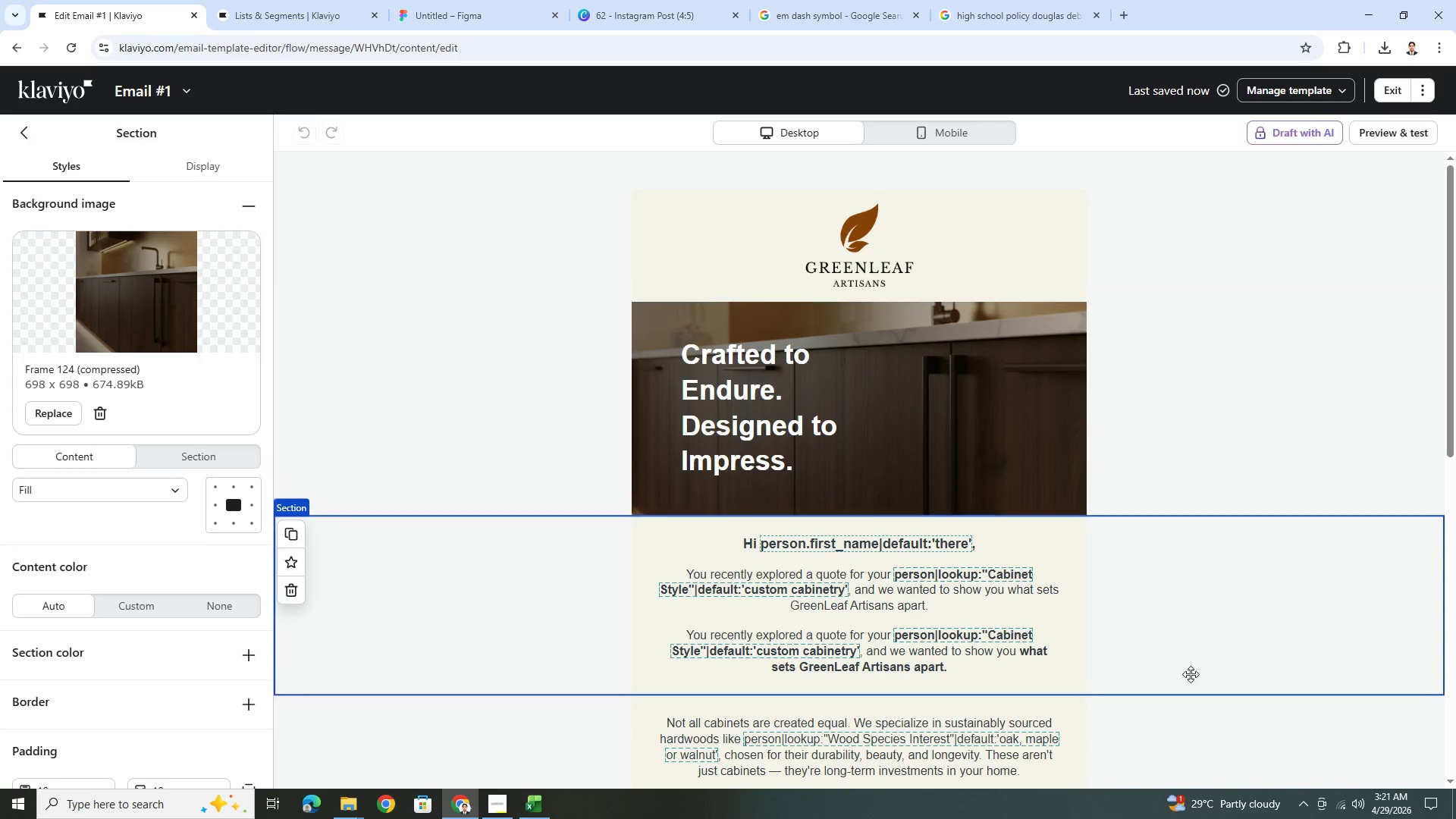 
scroll: coordinate [1197, 647], scroll_direction: down, amount: 5.0
 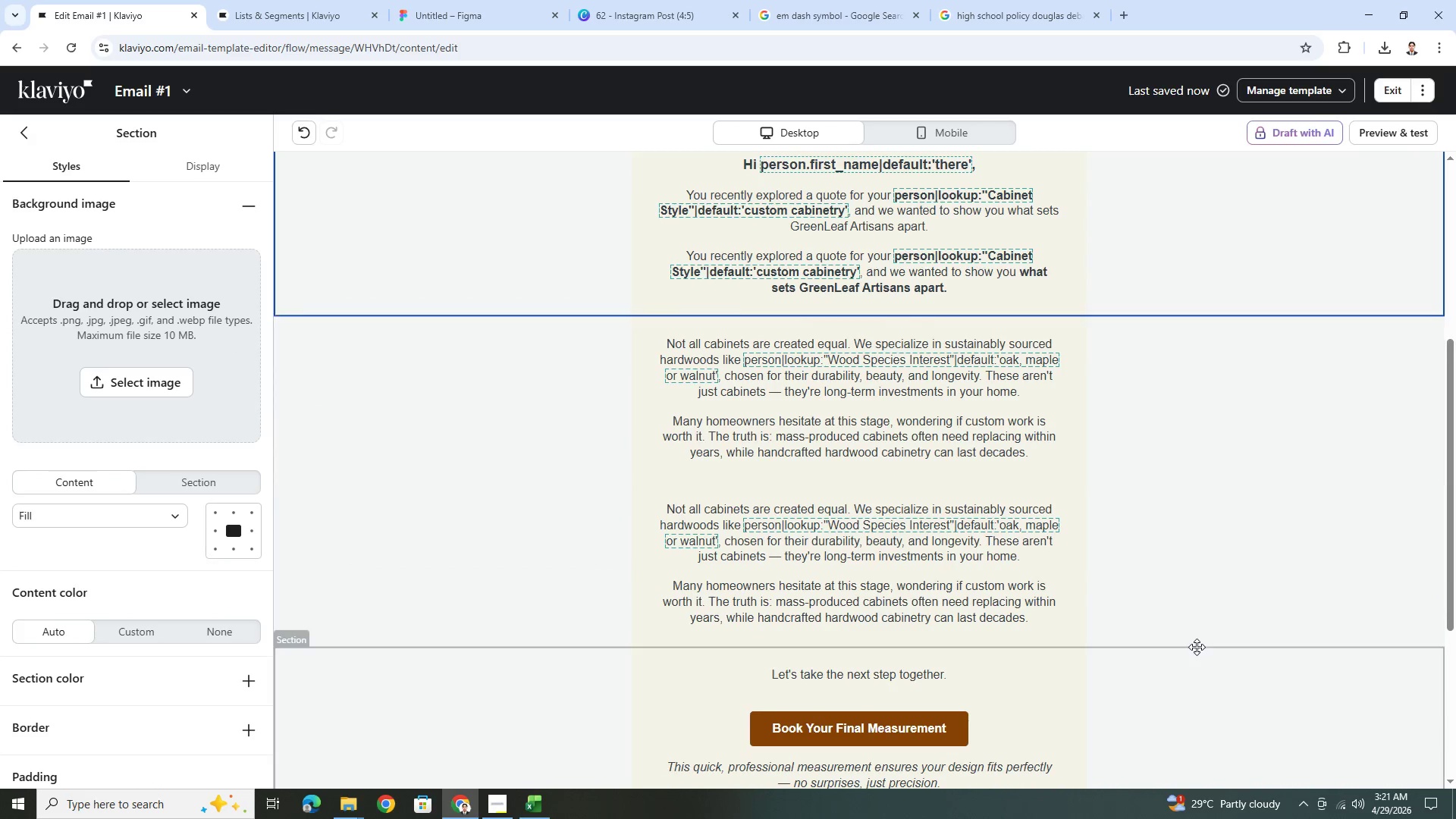 
scroll: coordinate [1197, 647], scroll_direction: up, amount: 5.0
 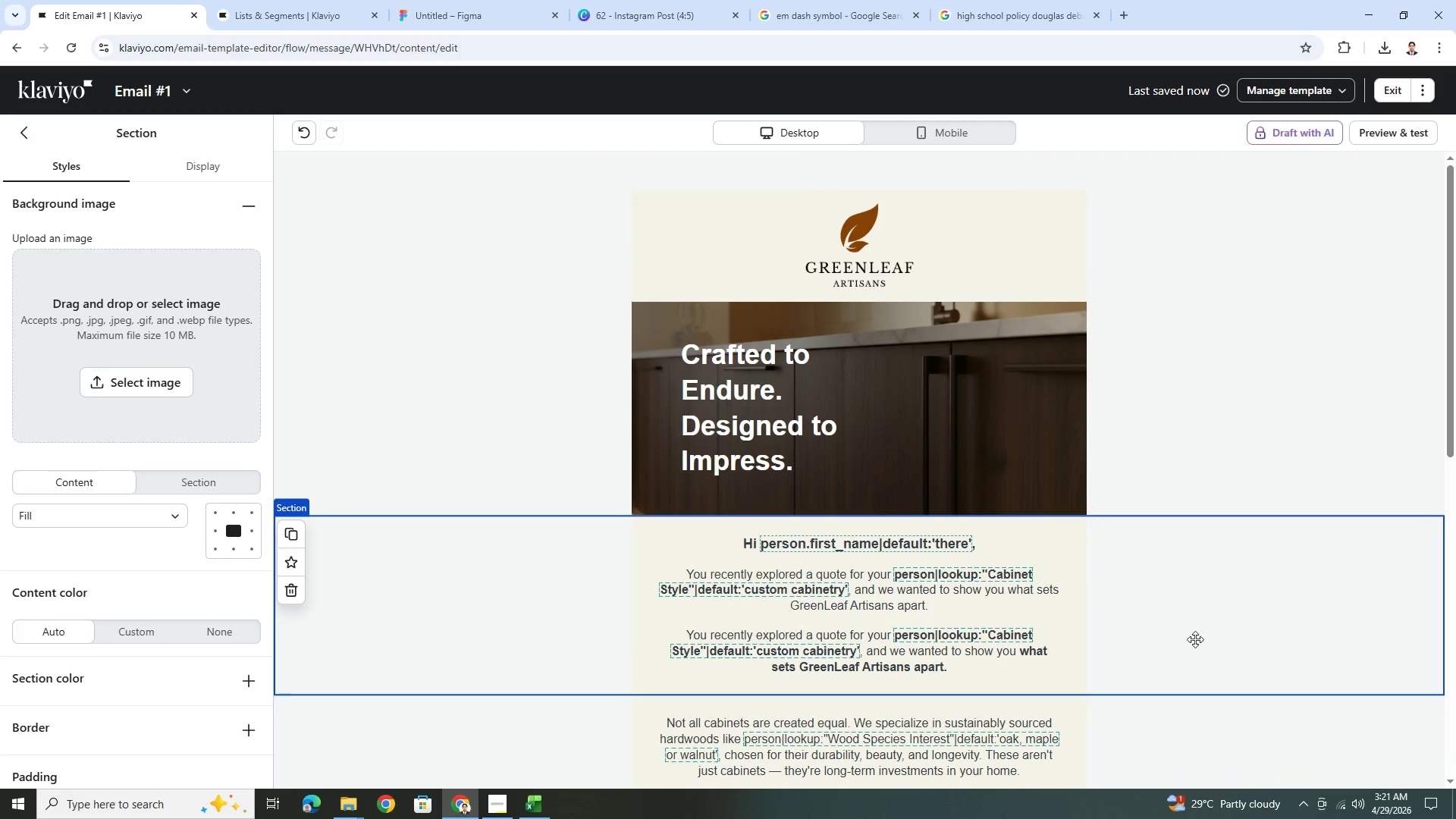 
hold_key(key=ControlLeft, duration=0.52)
scroll: coordinate [1059, 686], scroll_direction: down, amount: 7.0
 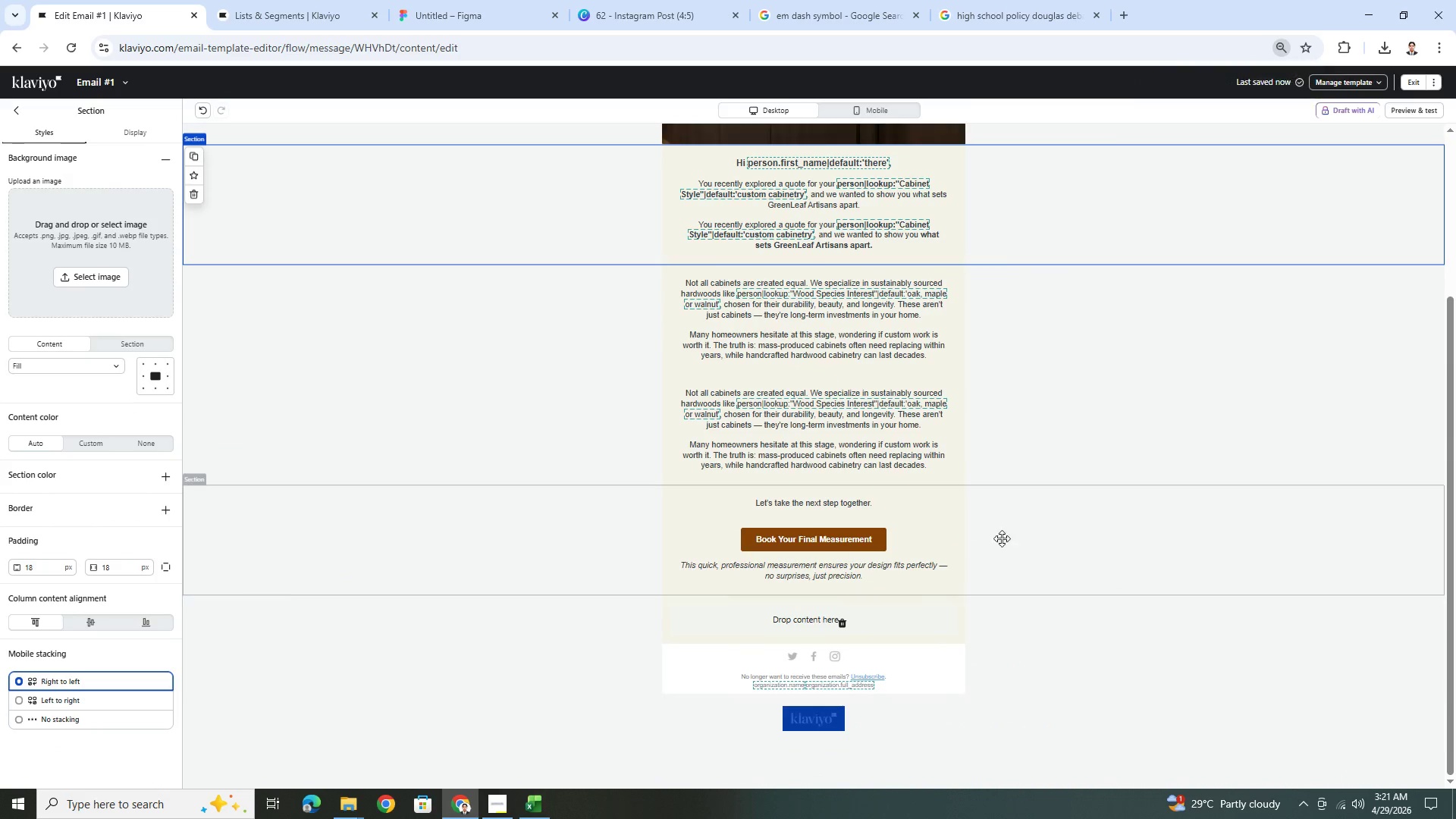 
hold_key(key=ControlLeft, duration=0.36)
scroll: coordinate [987, 477], scroll_direction: up, amount: 7.0
 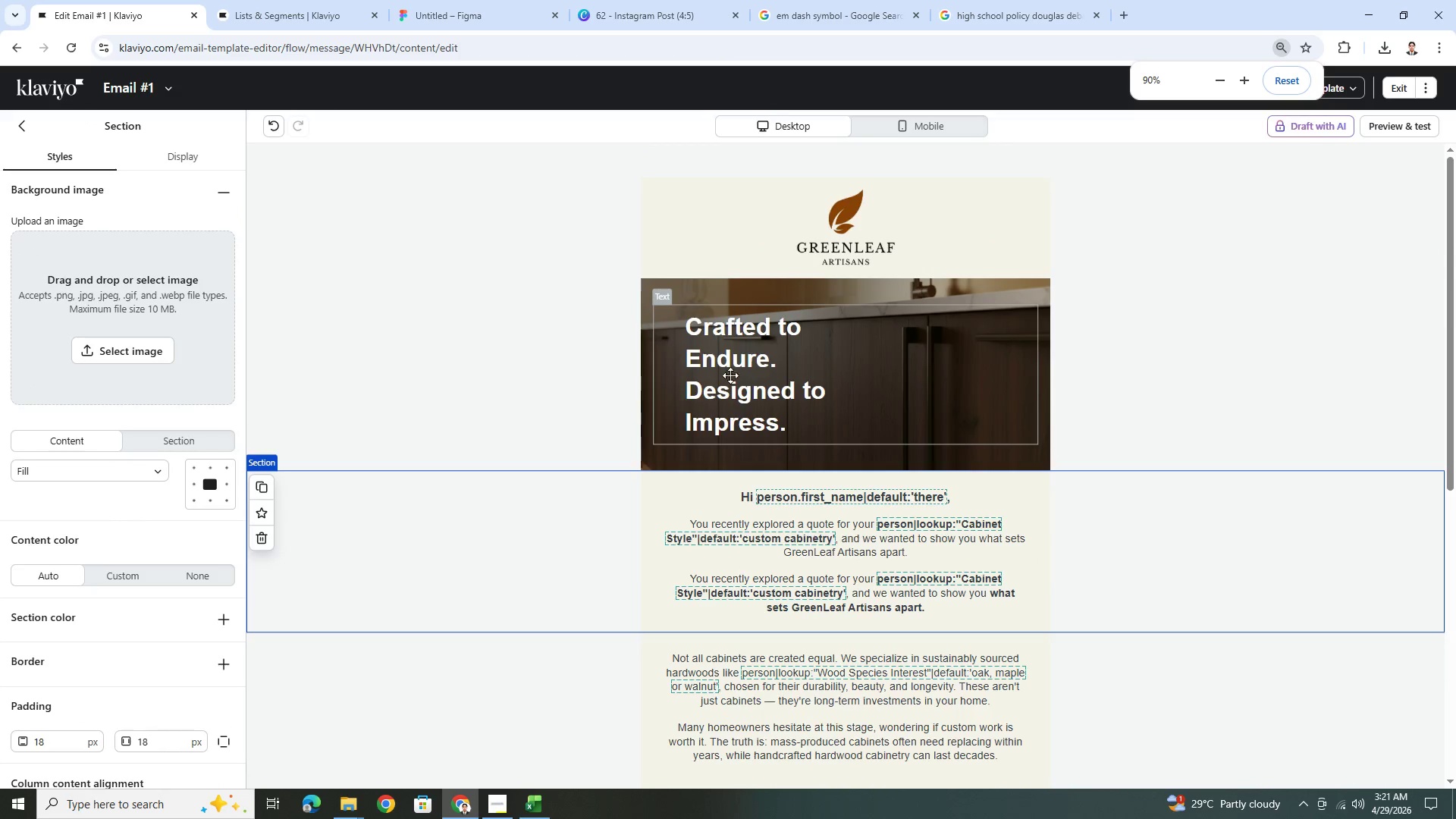 
double_click([745, 366])
 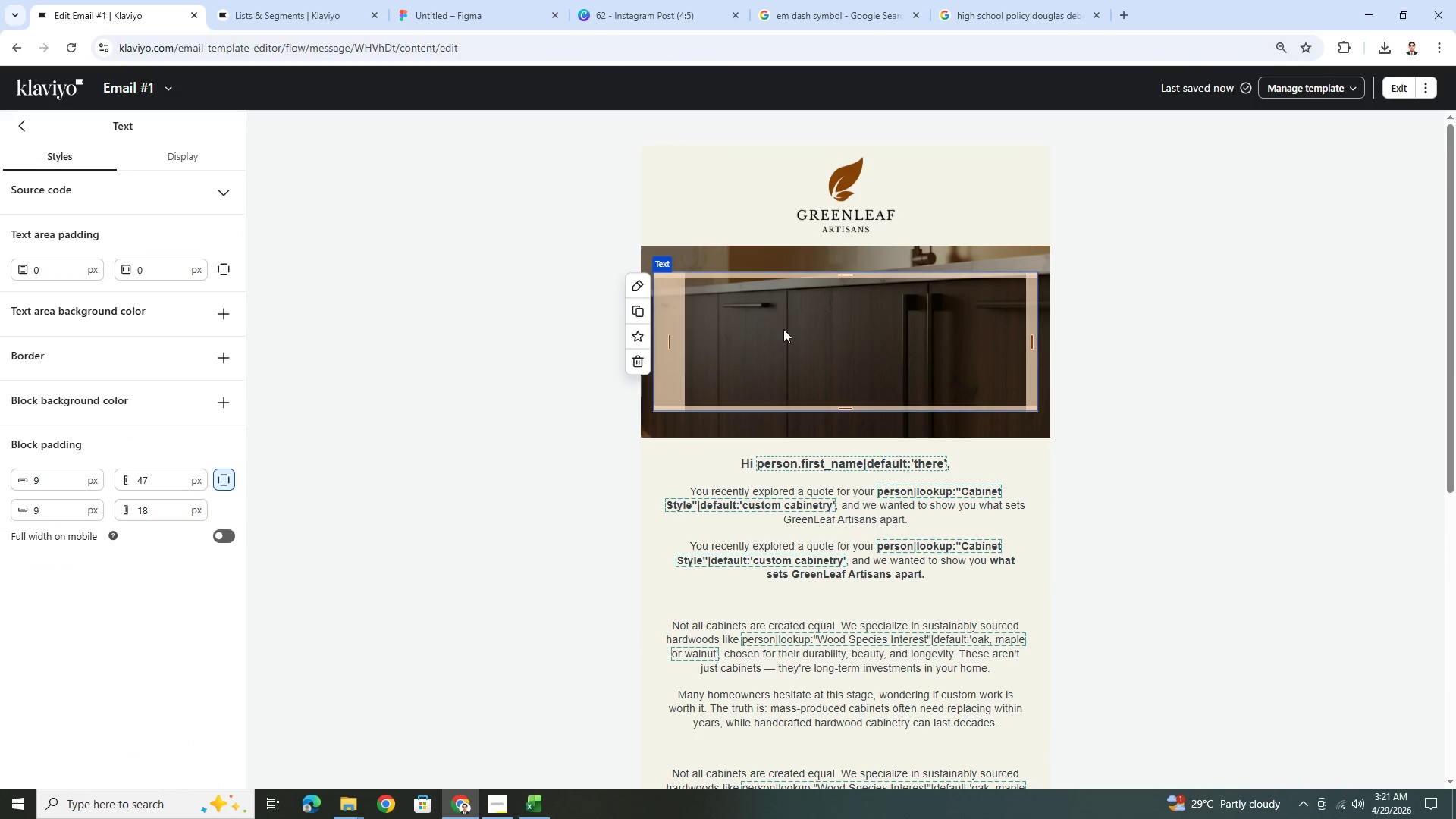 
double_click([732, 328])
 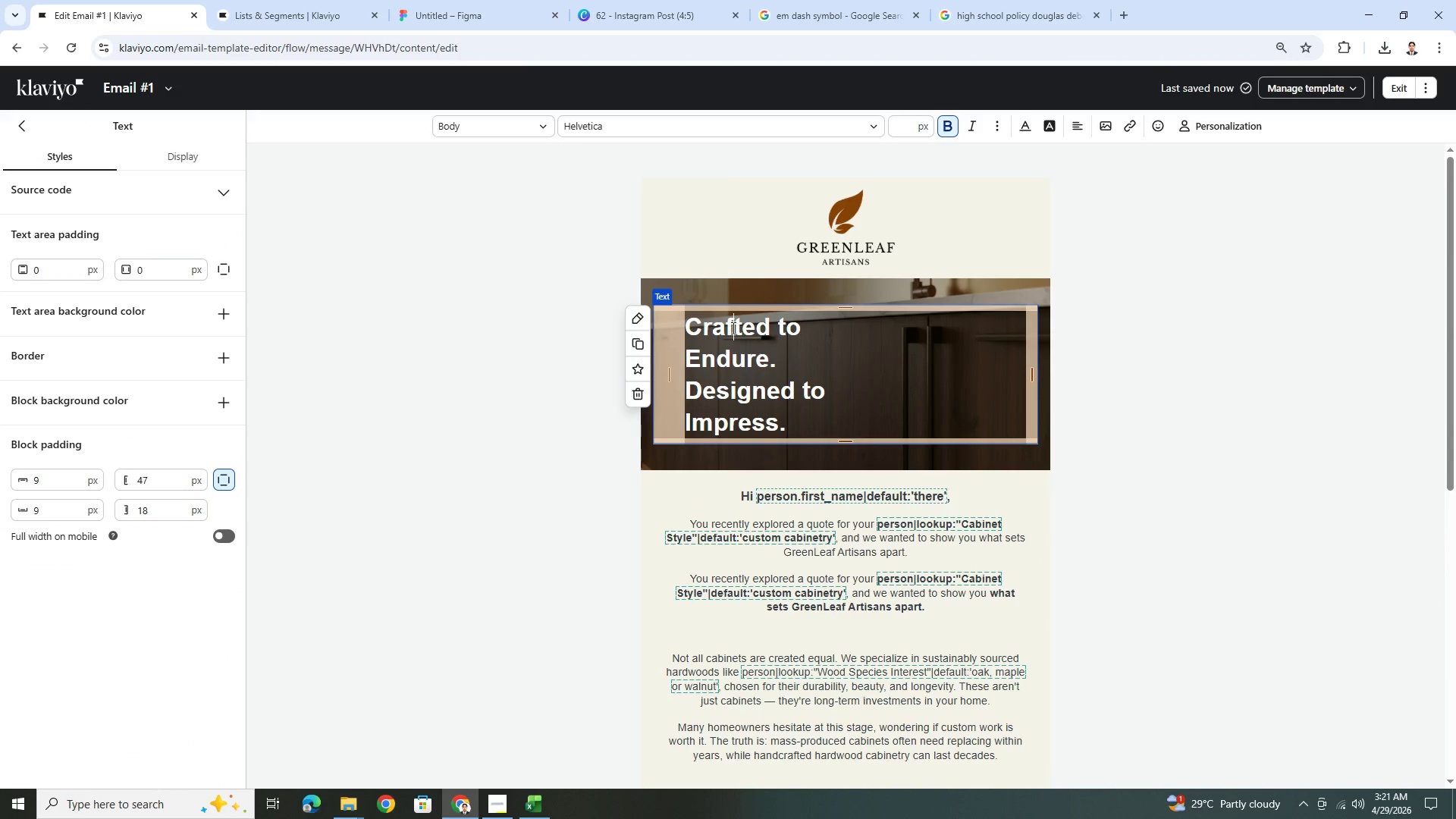 
triple_click([732, 328])
 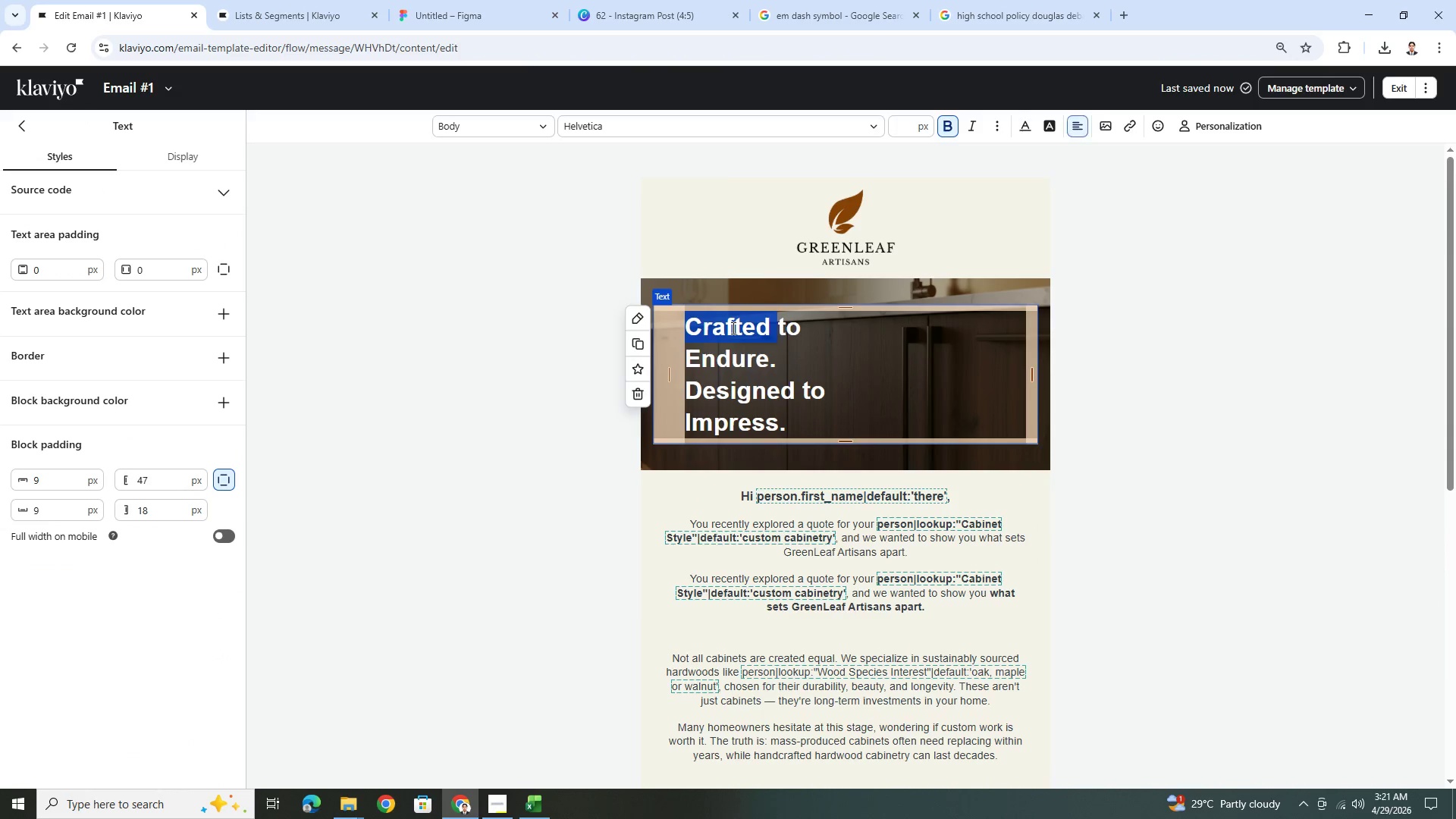 
triple_click([732, 328])
 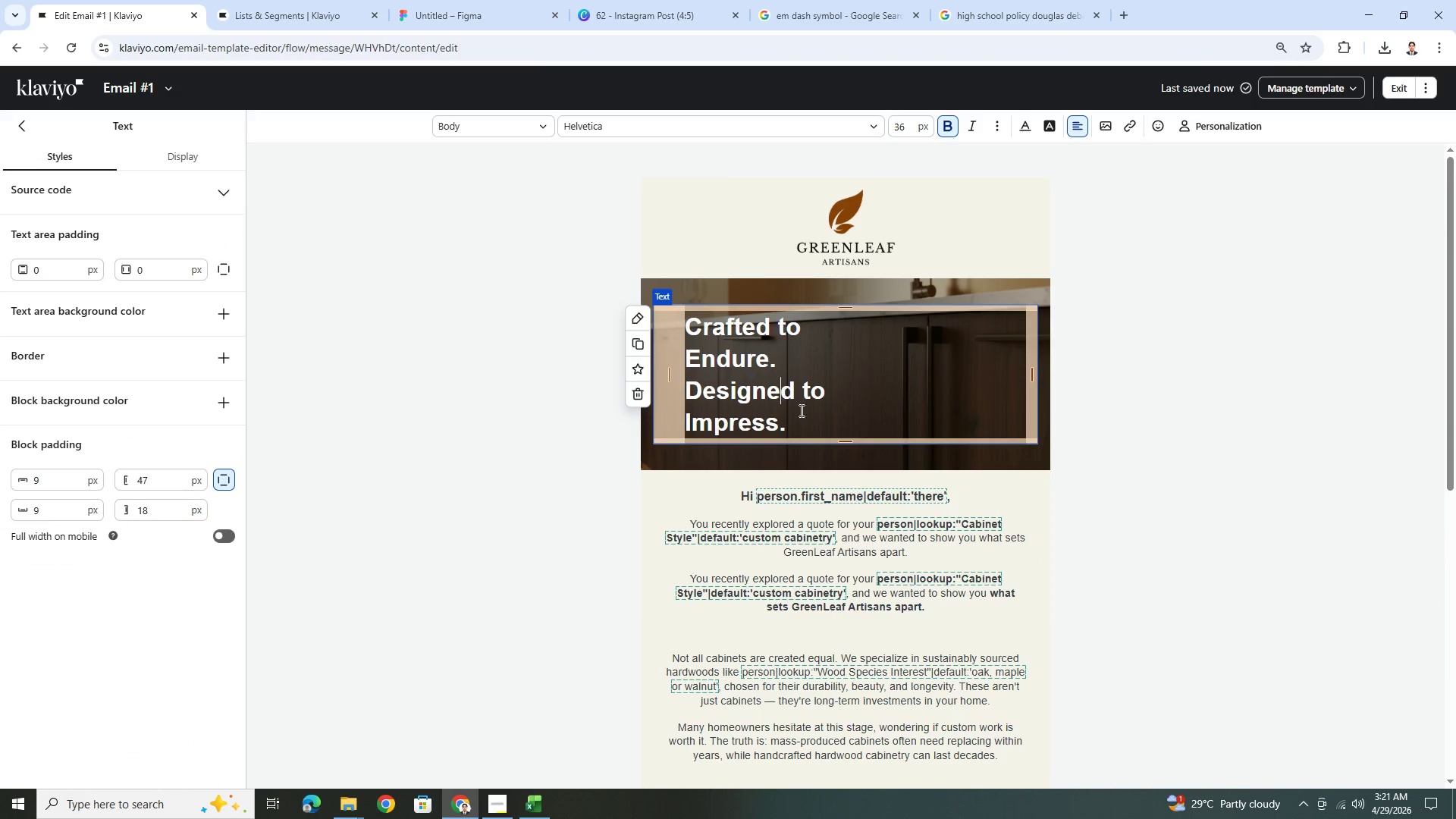 
left_click_drag(start_coordinate=[808, 424], to_coordinate=[681, 315])
 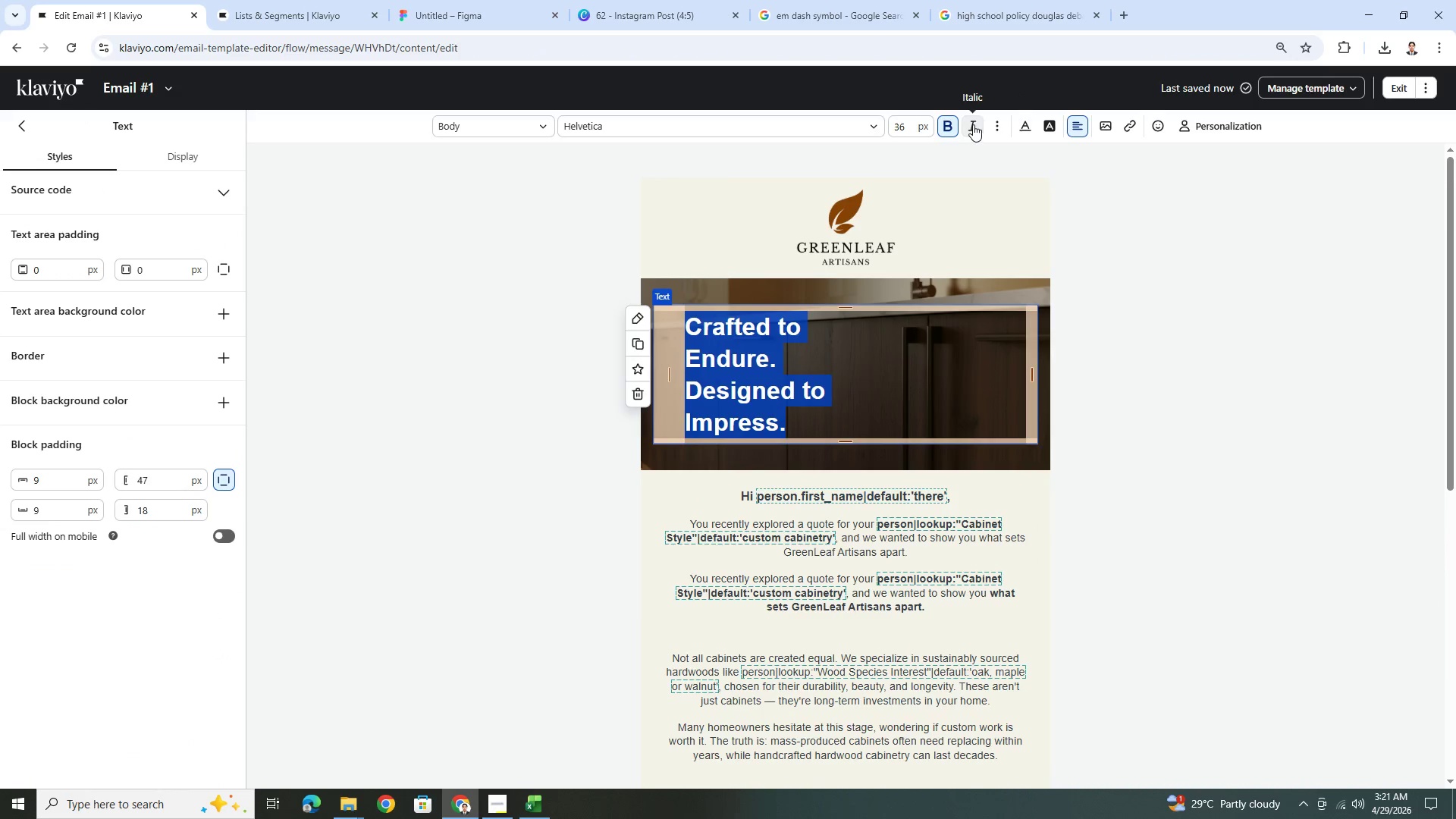 
left_click([953, 126])
 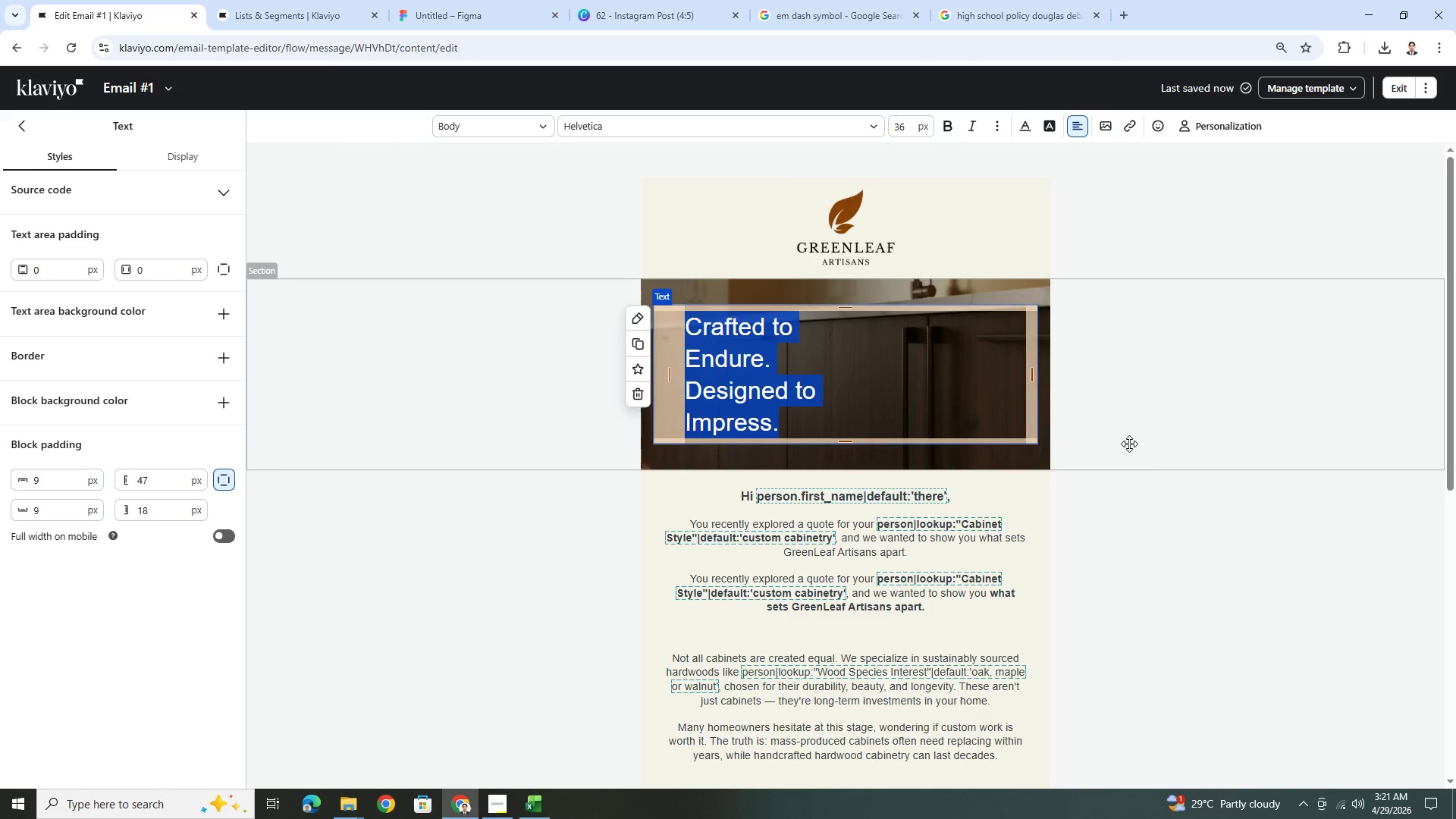 
left_click([1159, 472])
 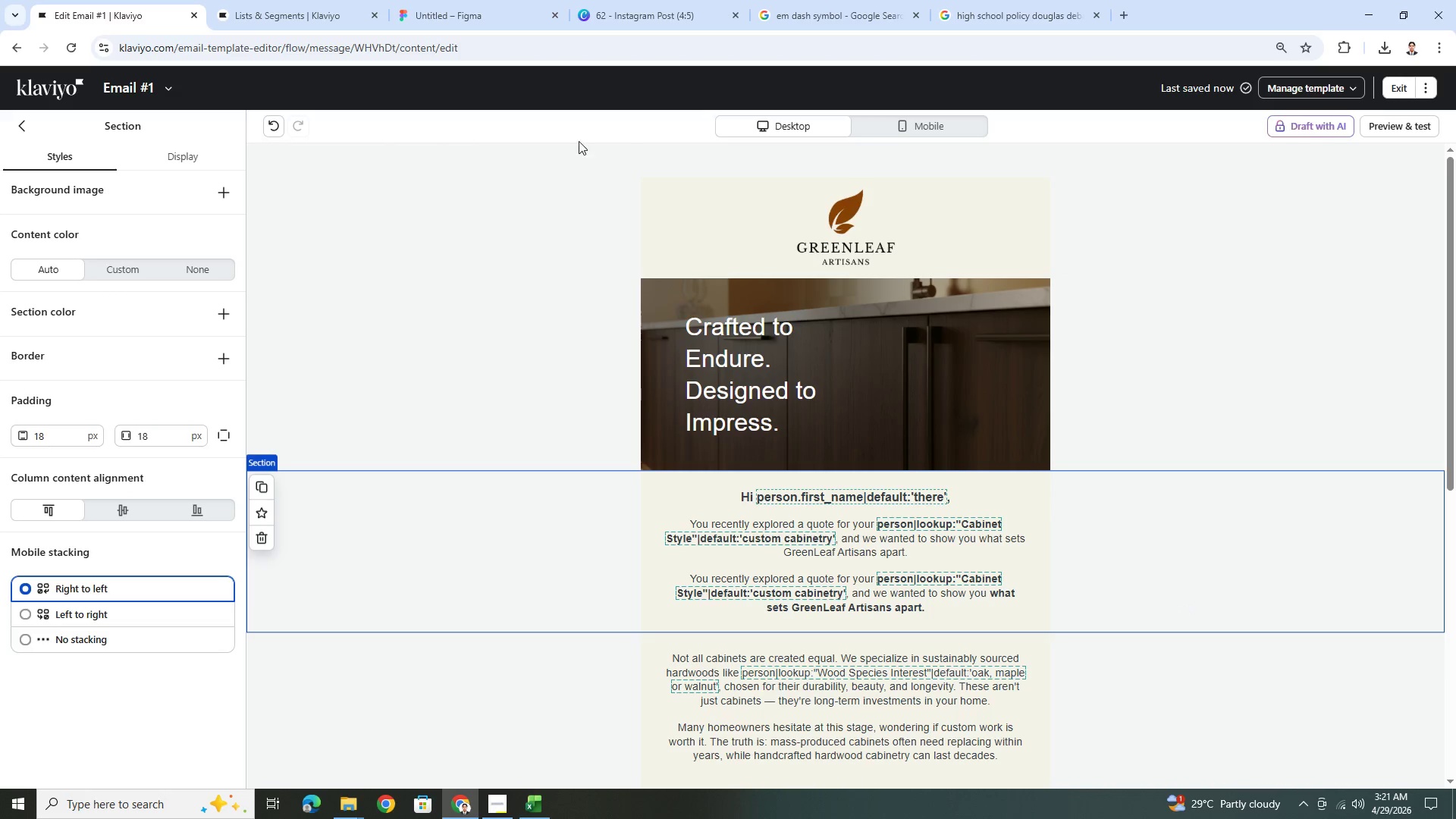 
left_click([278, 128])
 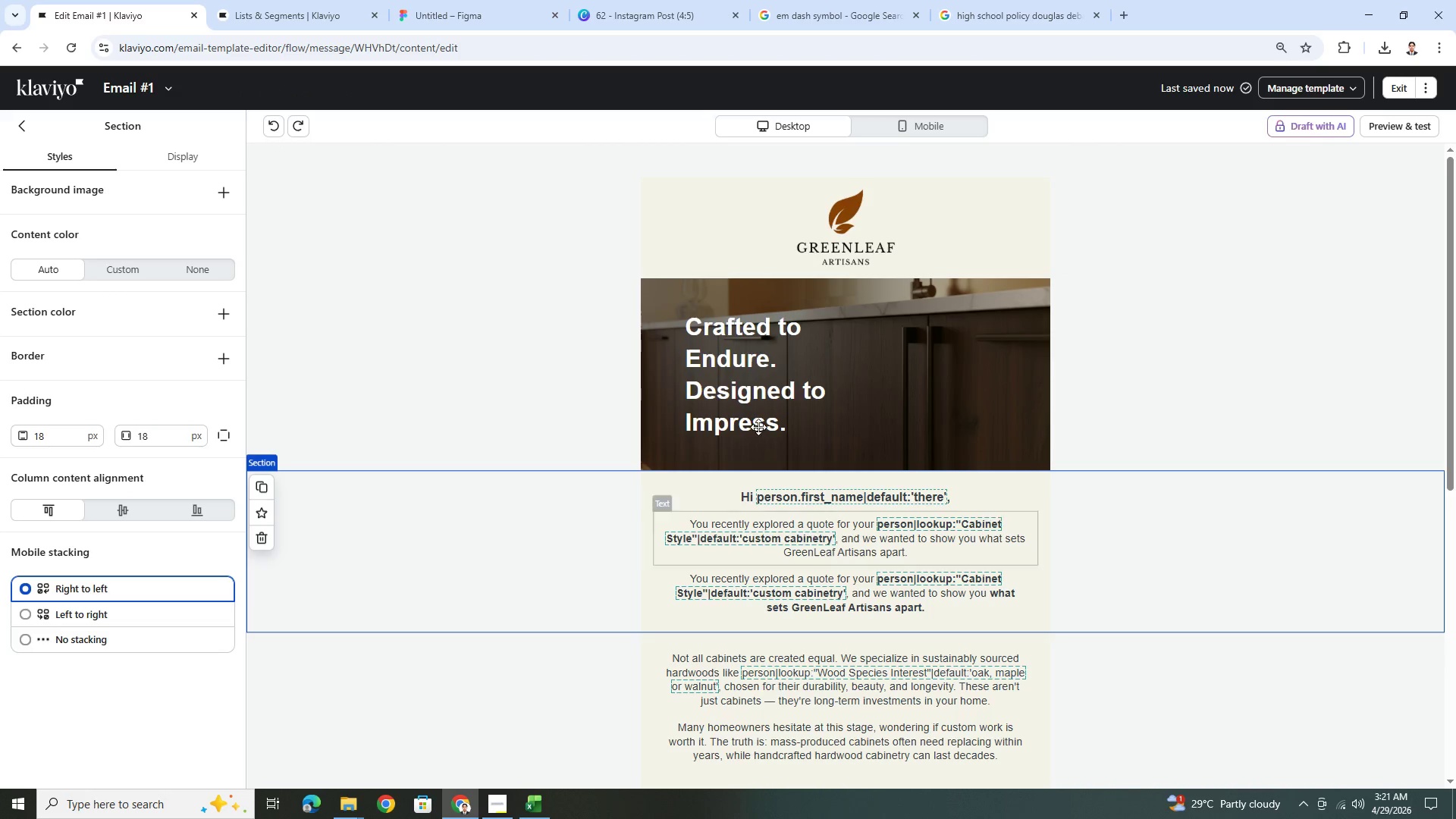 
double_click([702, 389])
 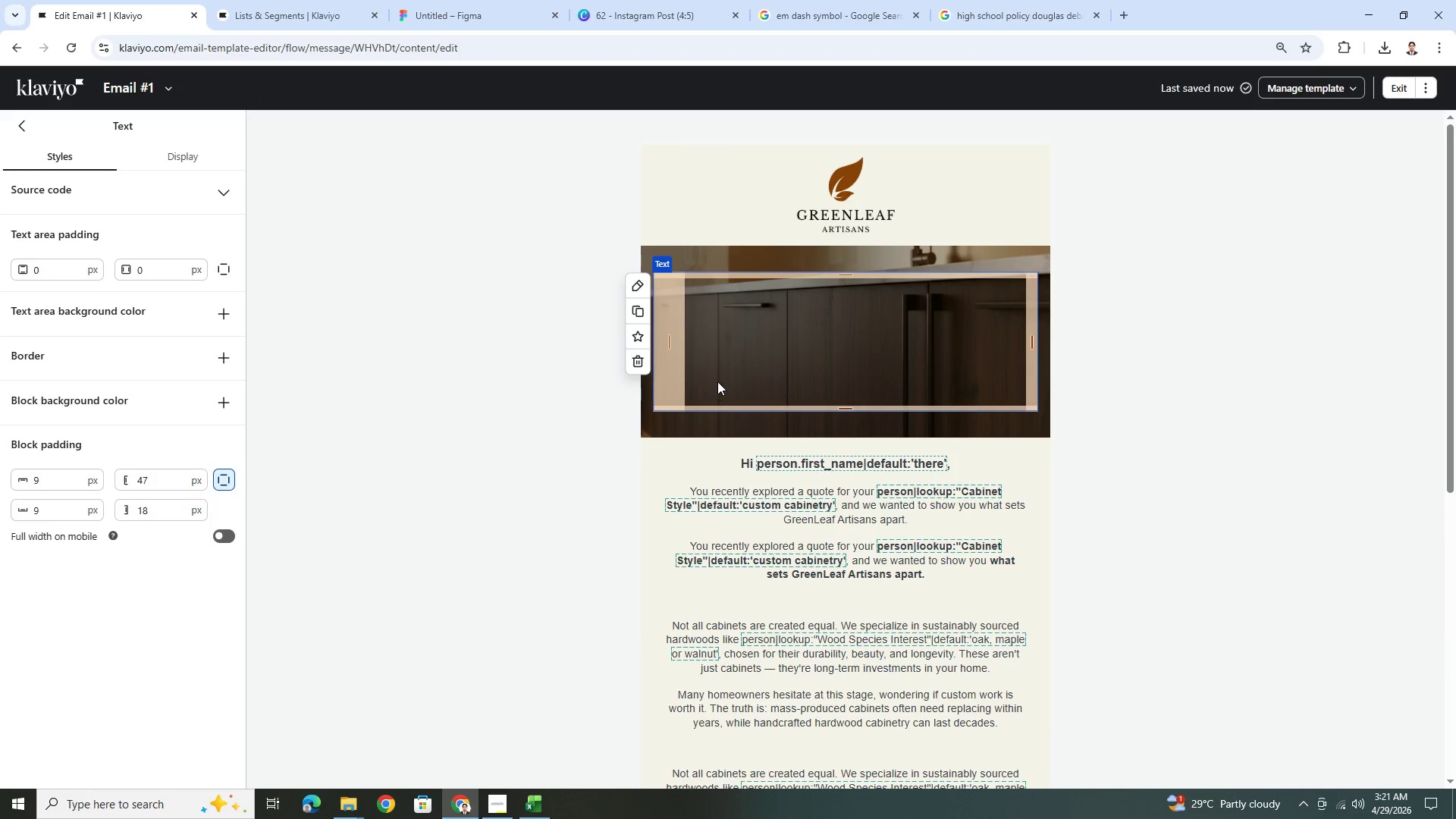 
left_click([720, 377])
 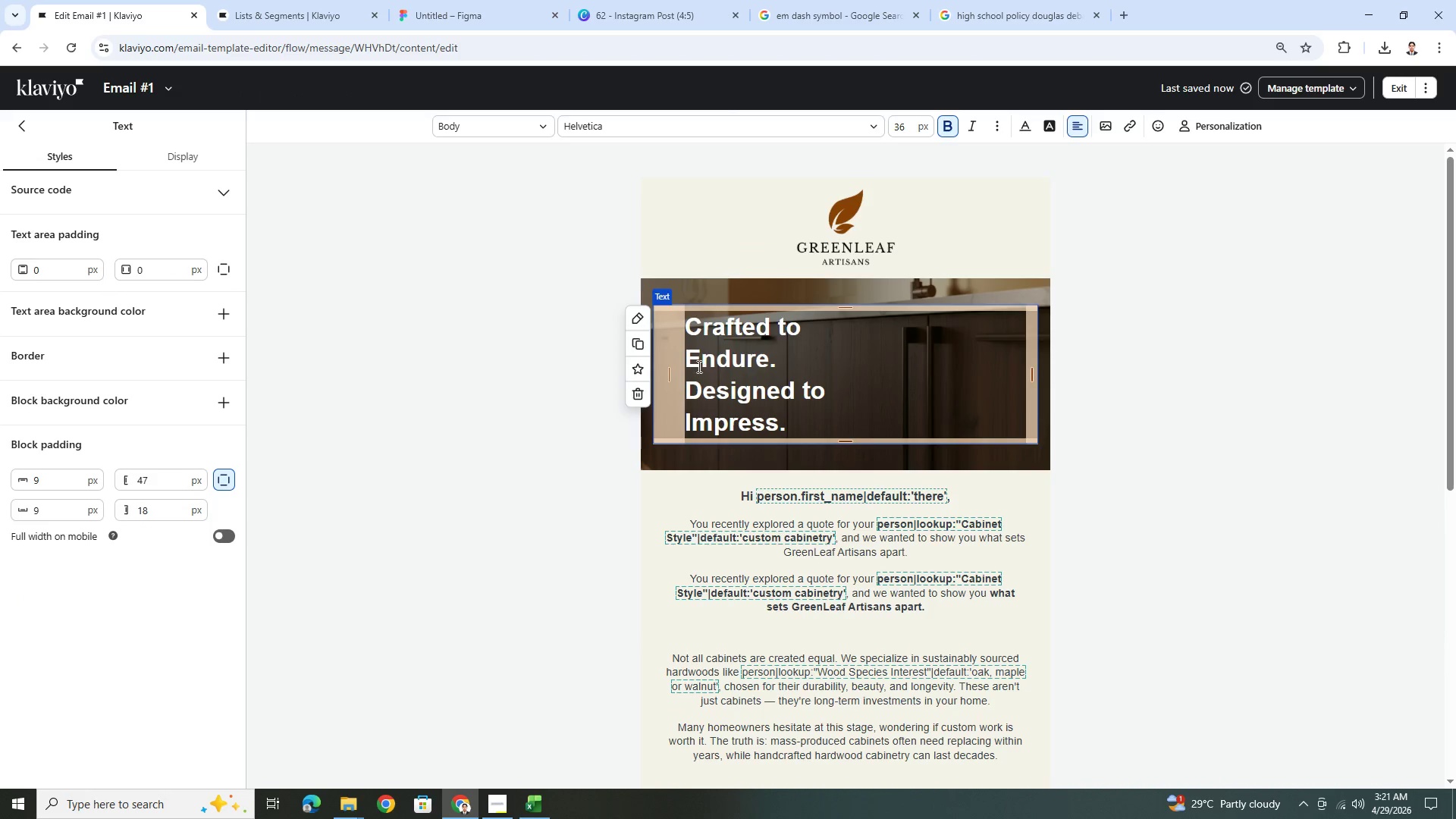 
left_click([691, 362])
 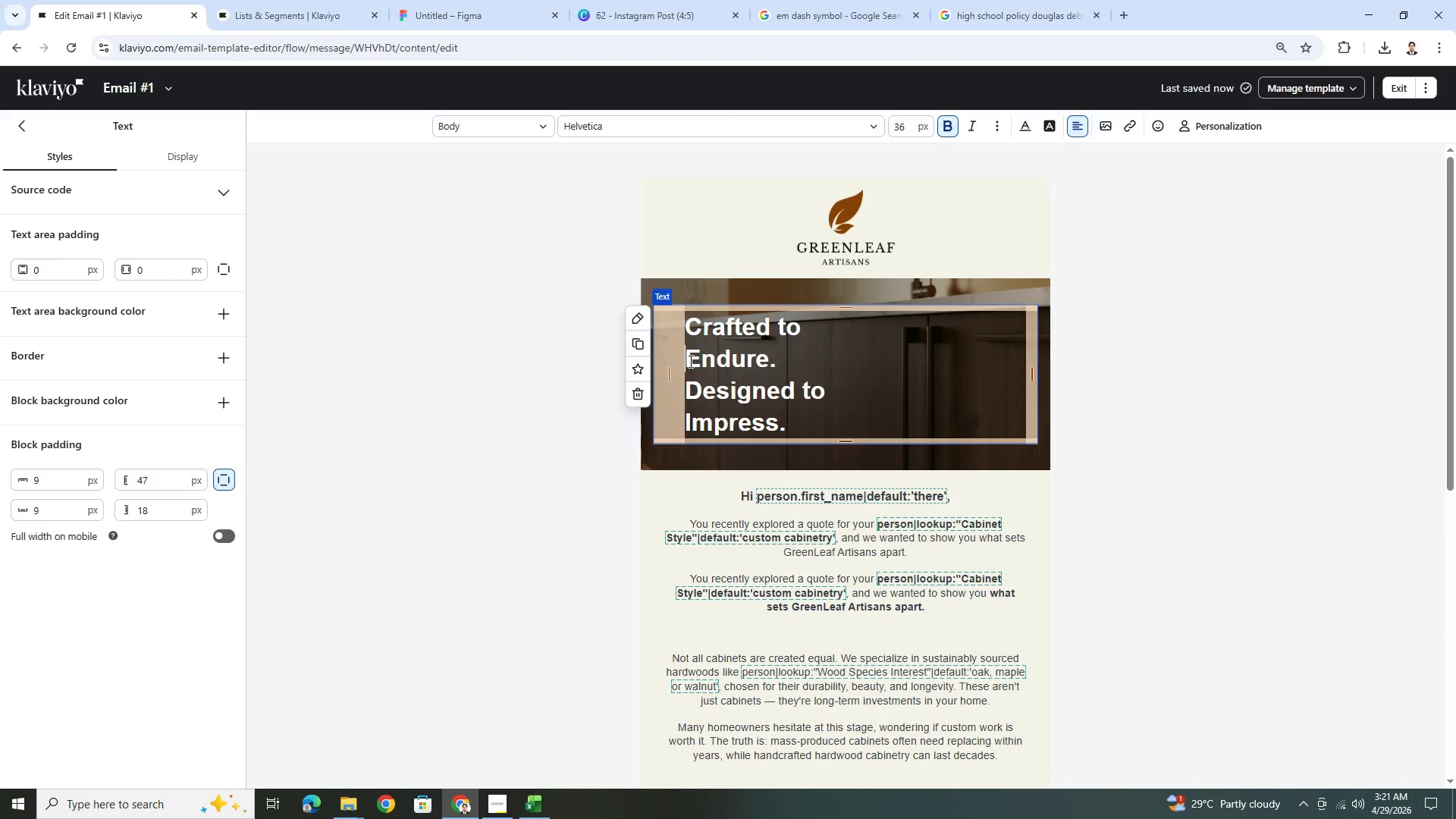 
key(Backspace)
 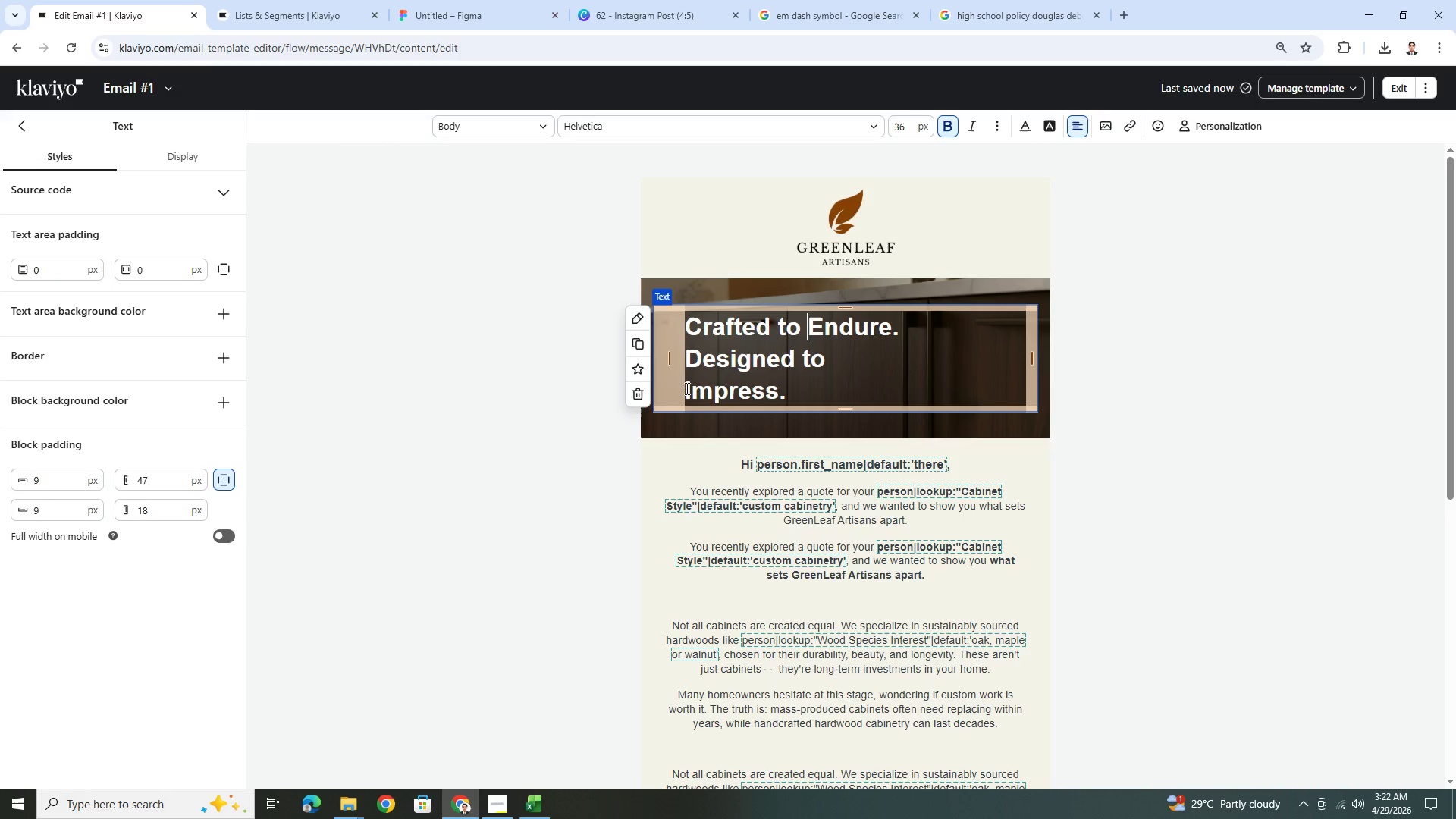 
left_click([688, 390])
 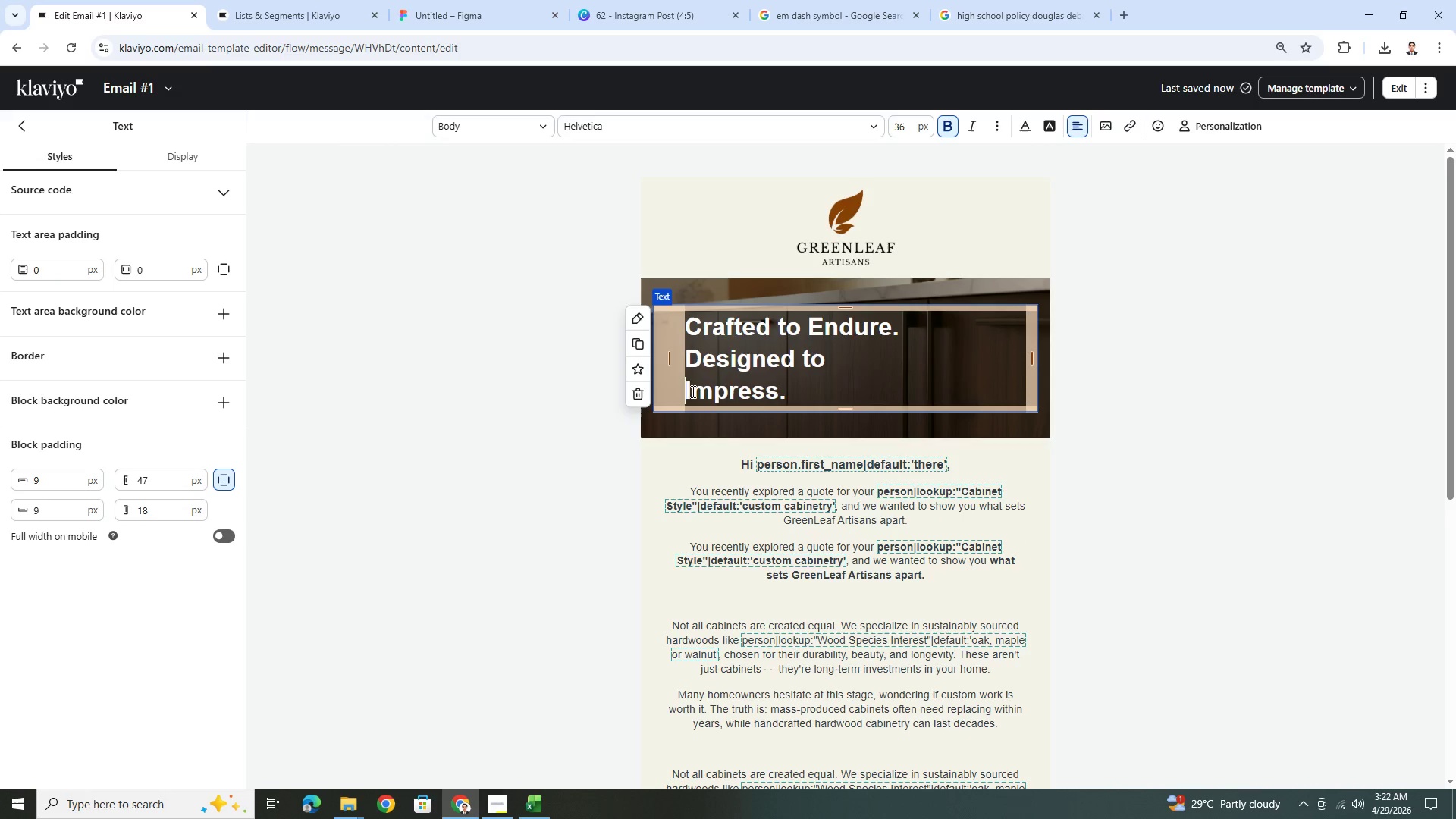 
key(Backspace)
 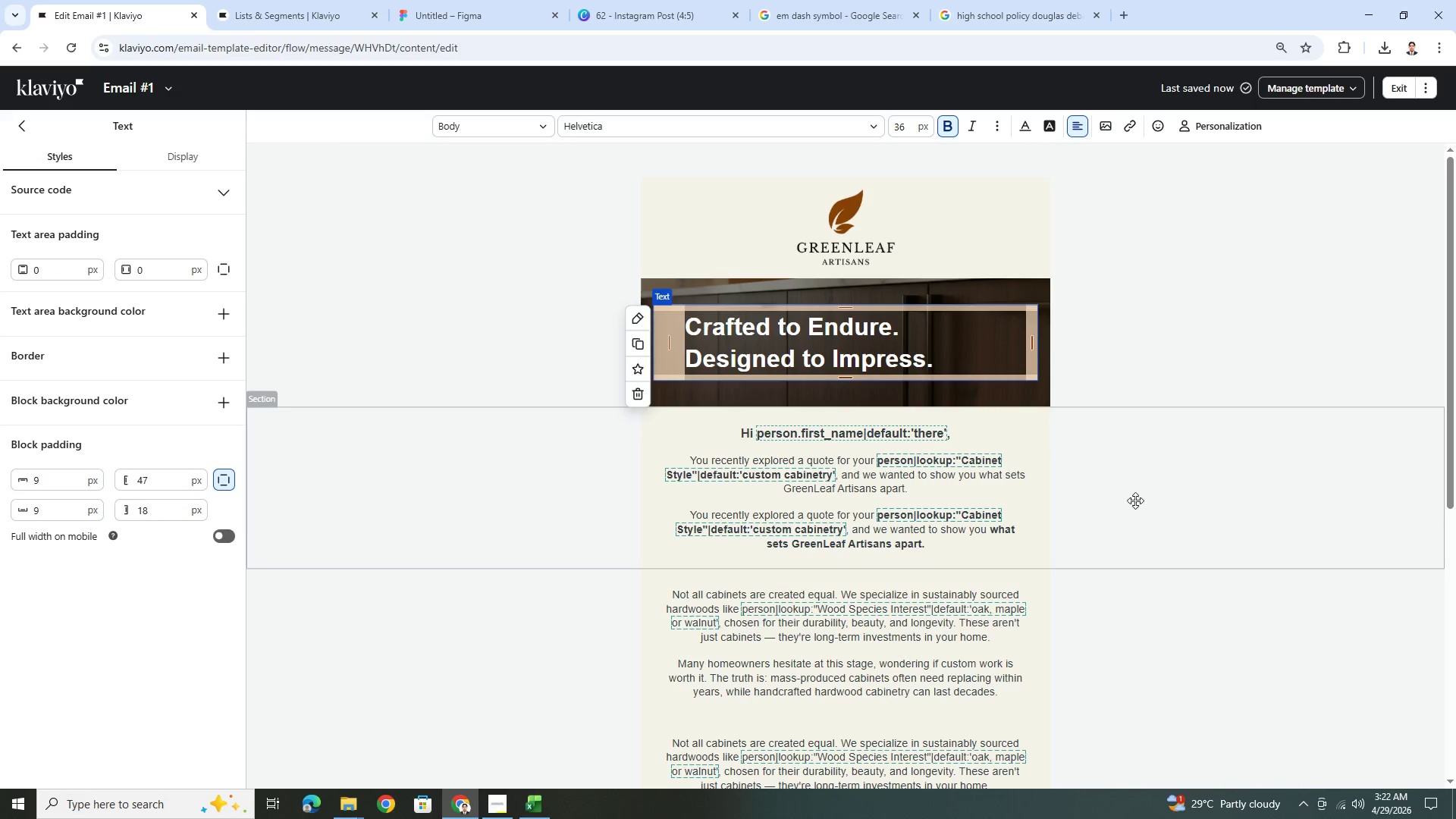 
double_click([1173, 519])
 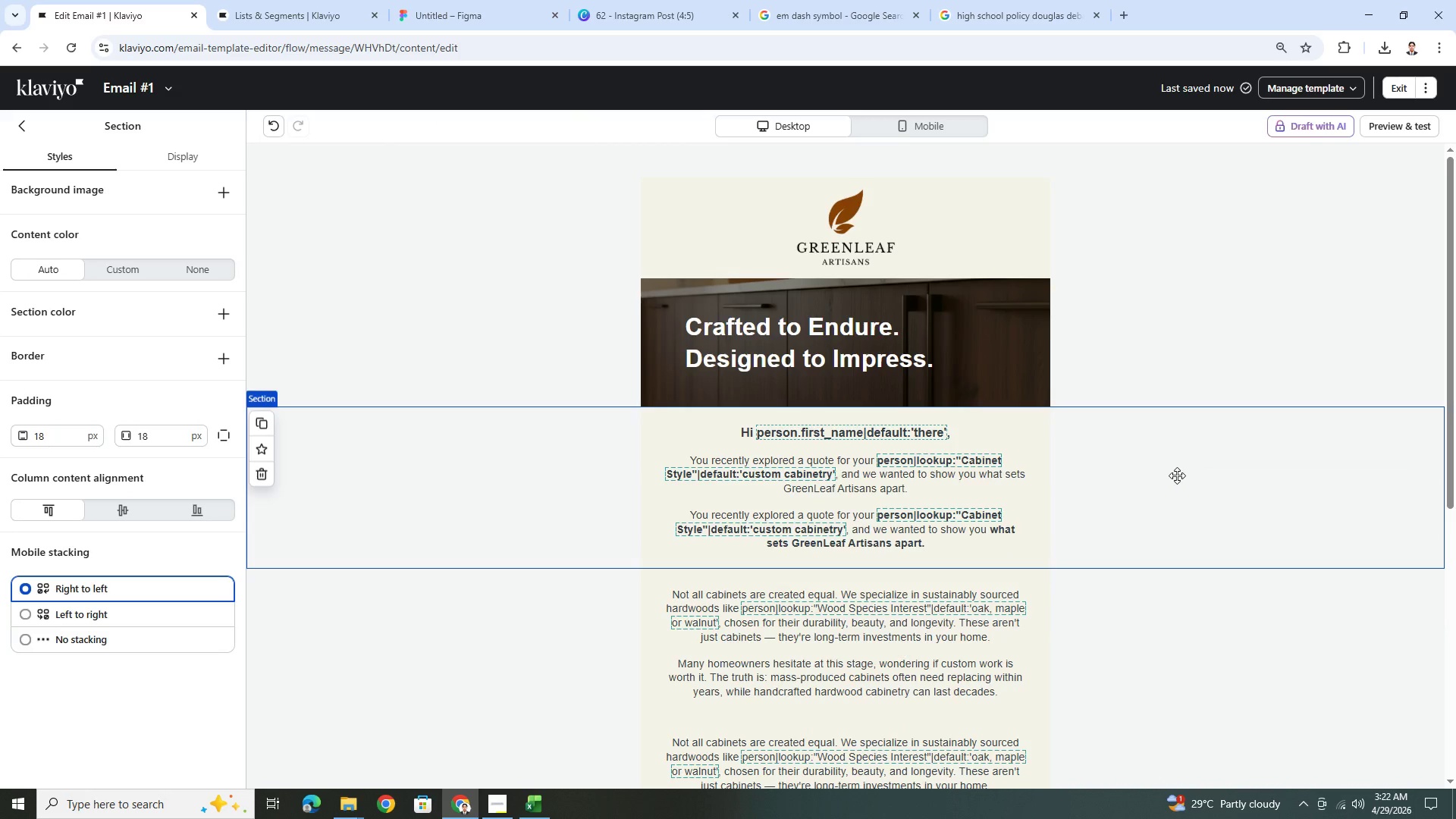 
left_click([850, 346])
 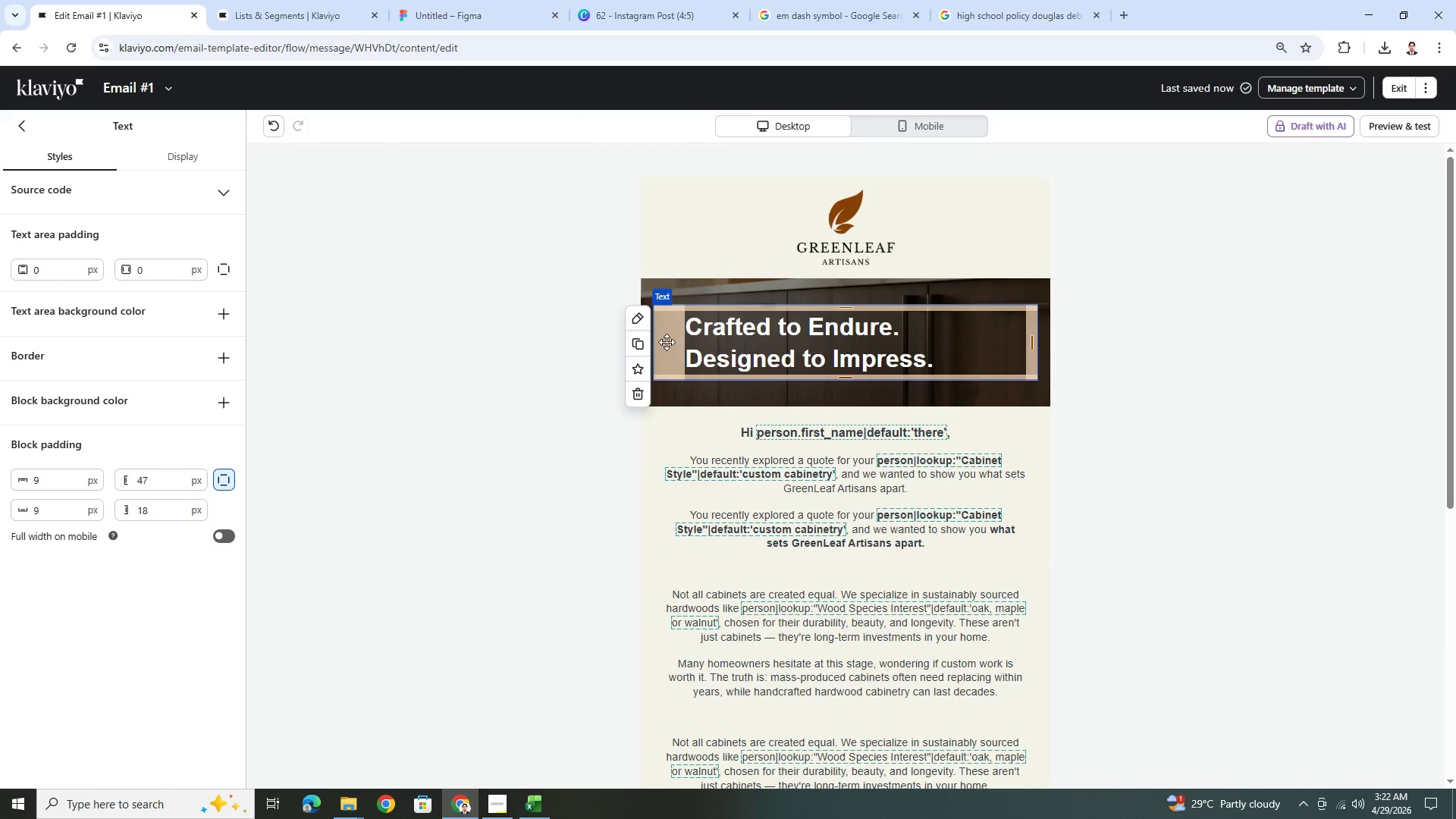 
left_click_drag(start_coordinate=[670, 342], to_coordinate=[651, 341])
 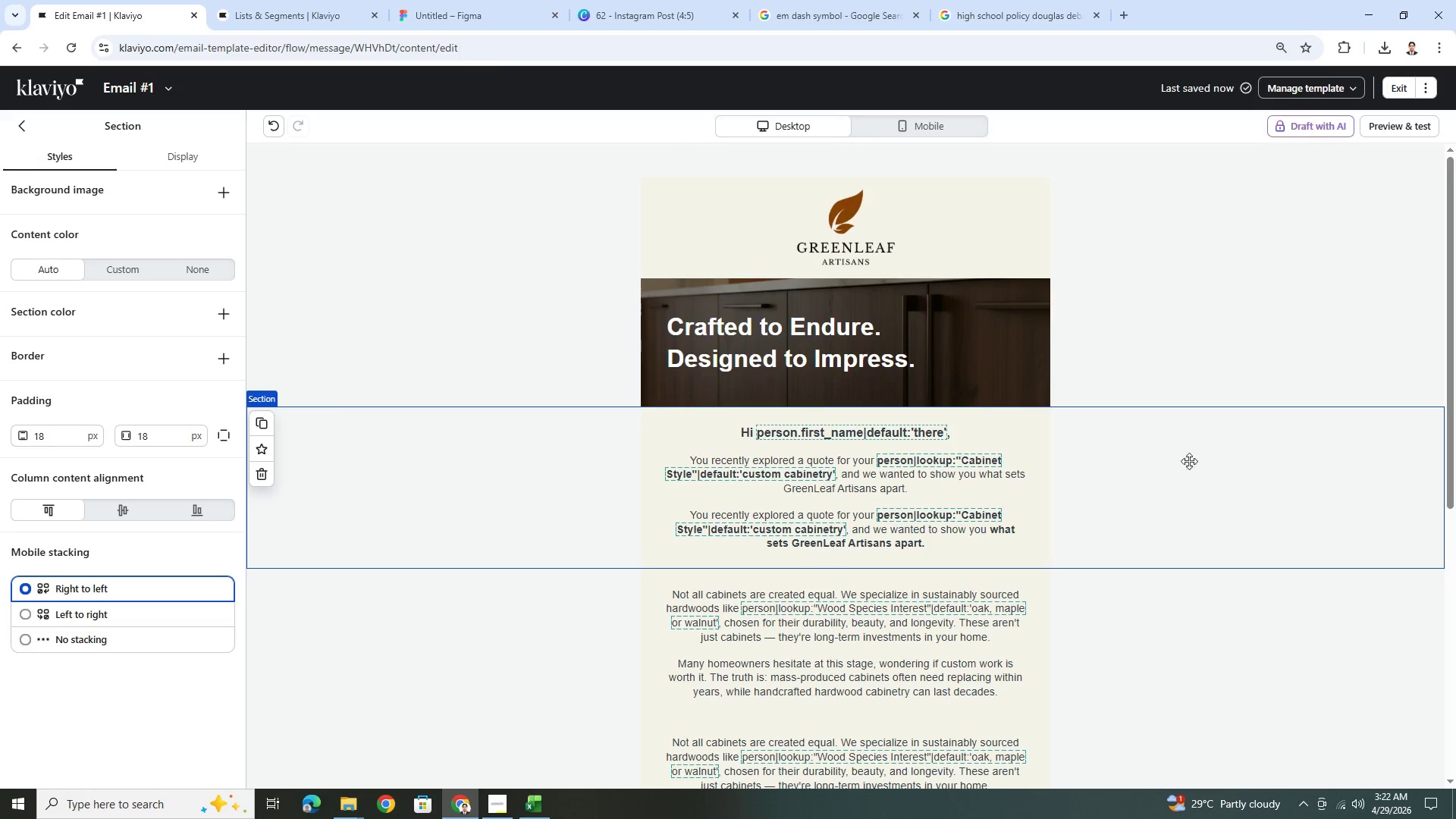 
left_click([1217, 608])
 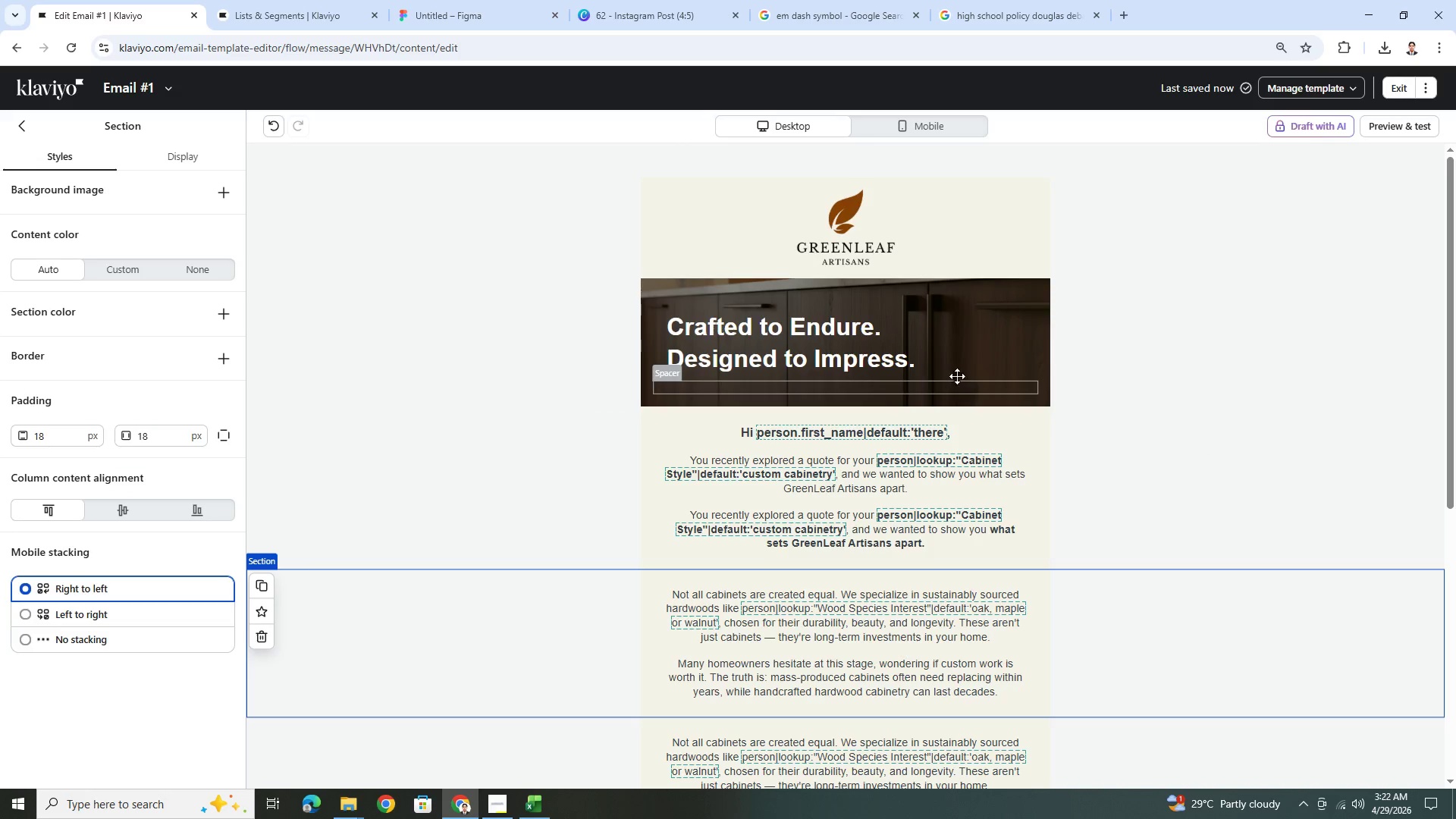 
left_click([892, 294])
 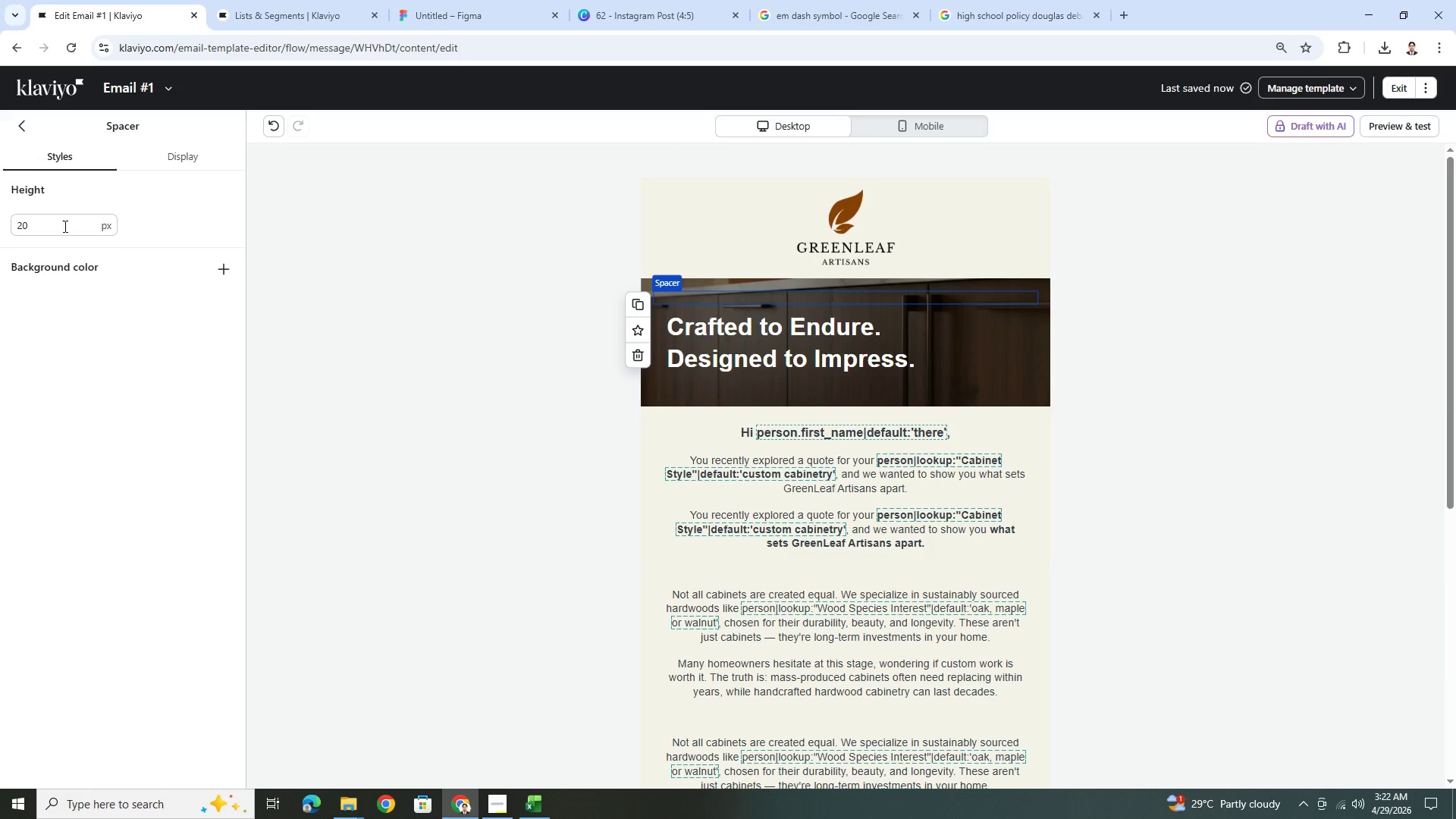 
double_click([55, 224])
 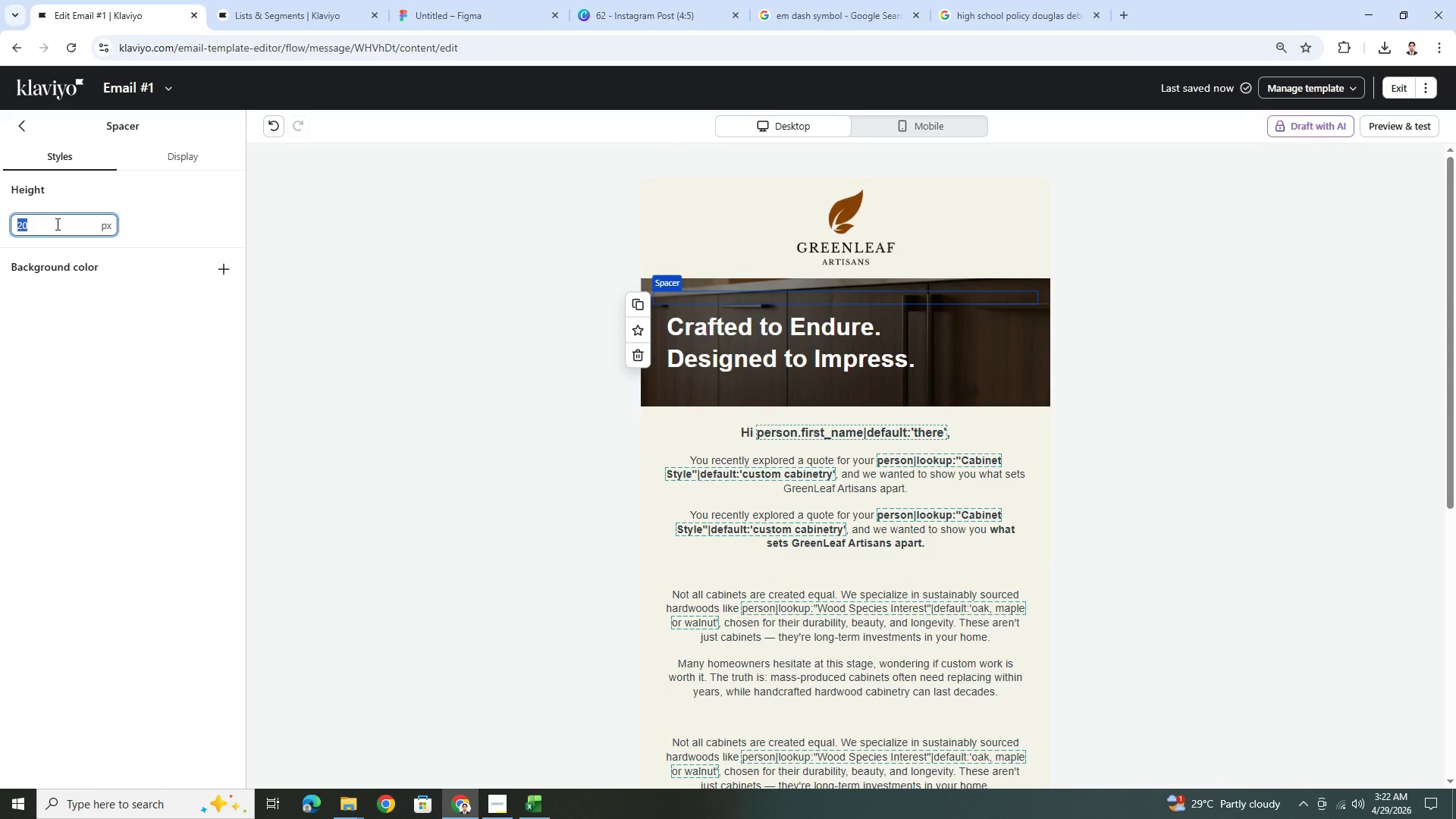 
key(Numpad4)
 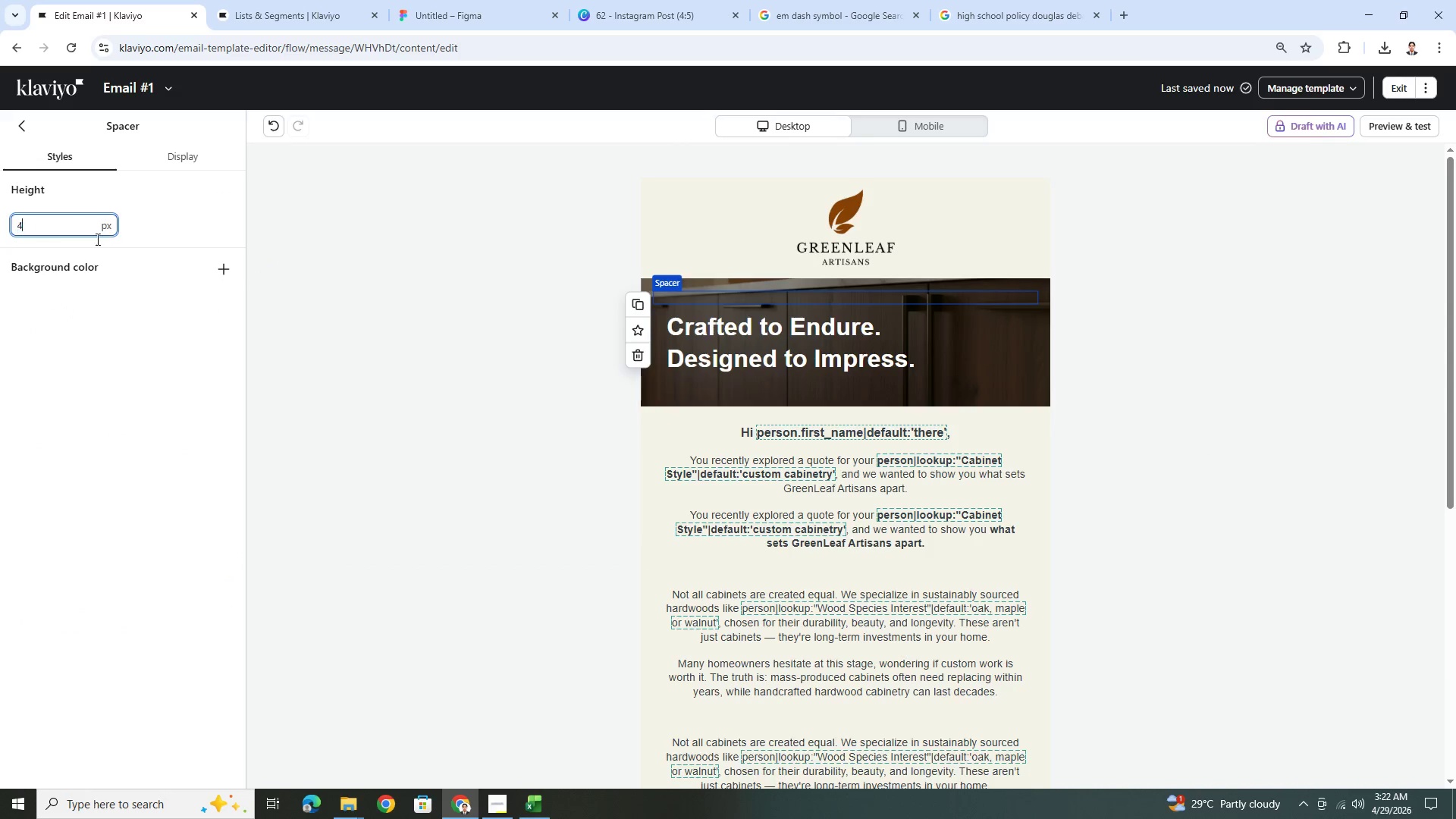 
key(Numpad0)
 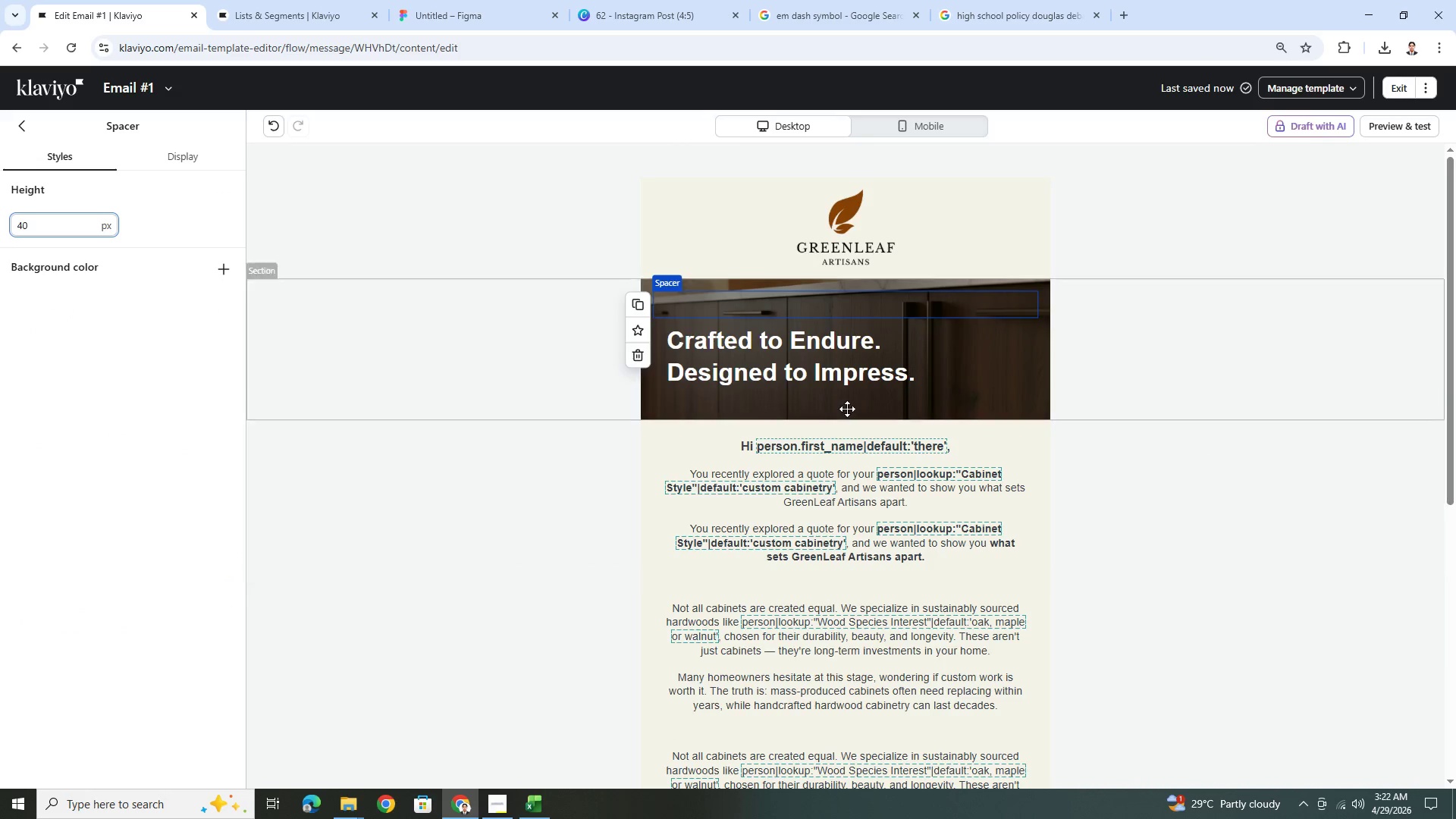 
left_click([846, 404])
 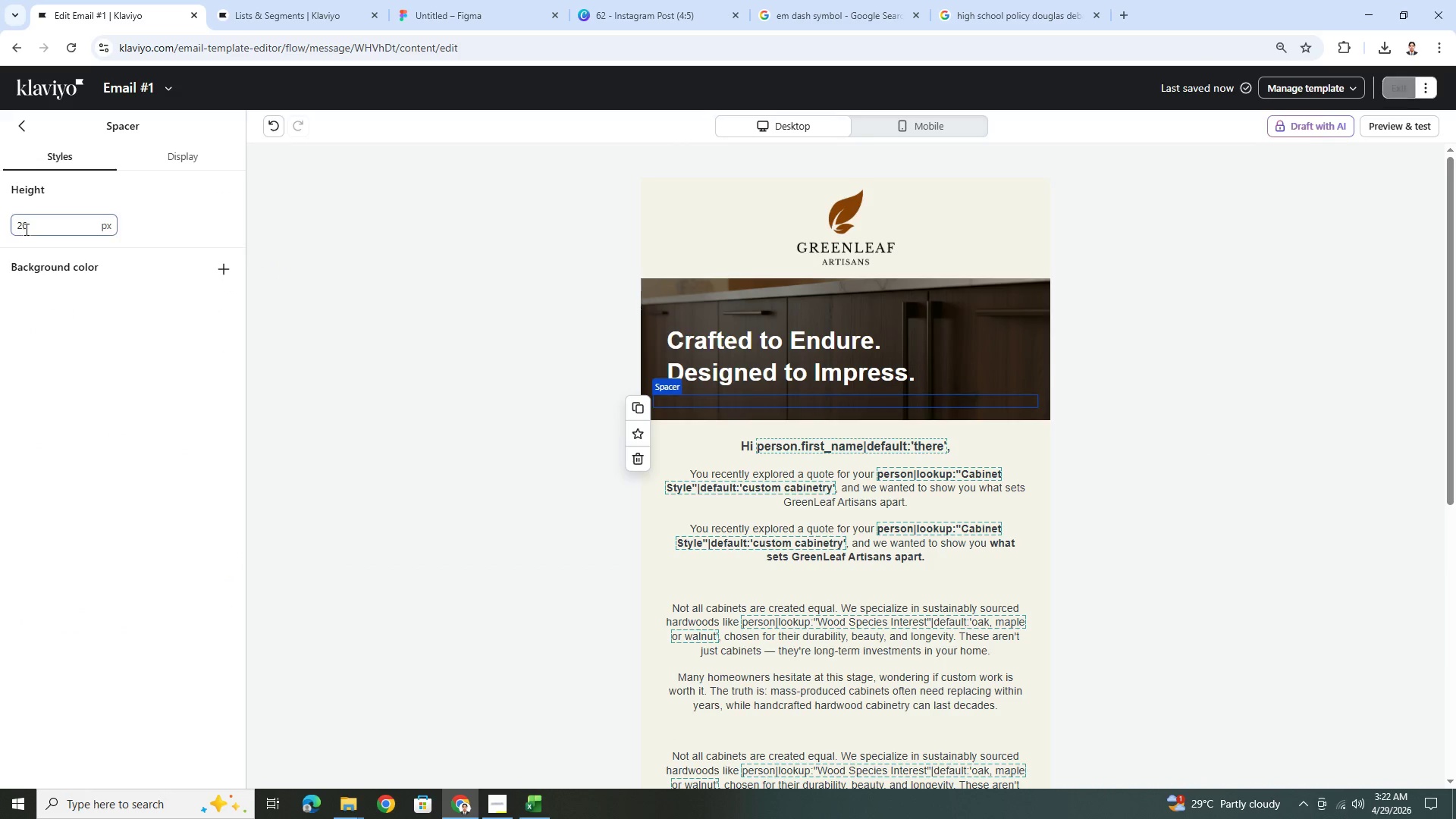 
double_click([37, 229])
 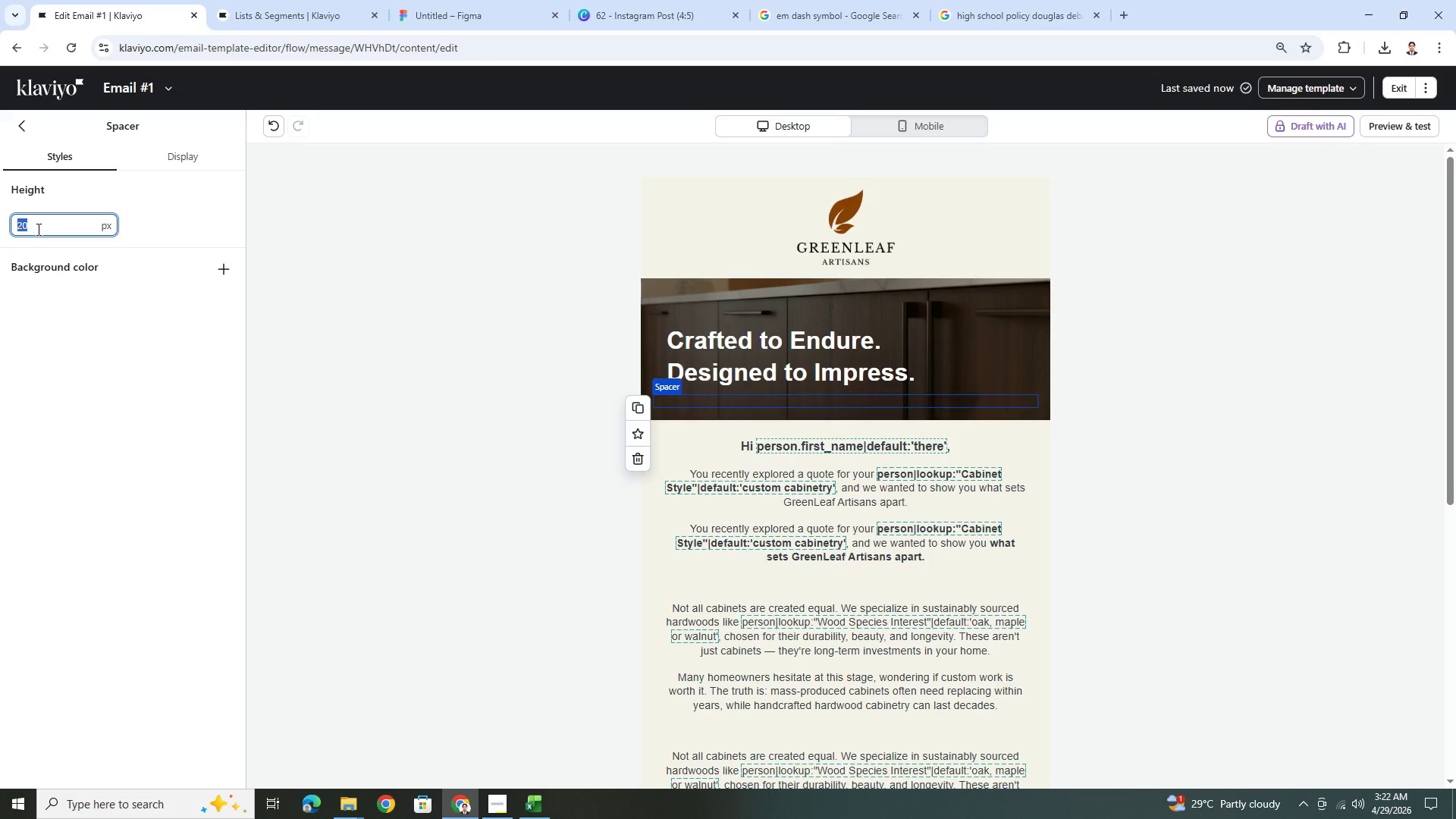 
key(Numpad4)
 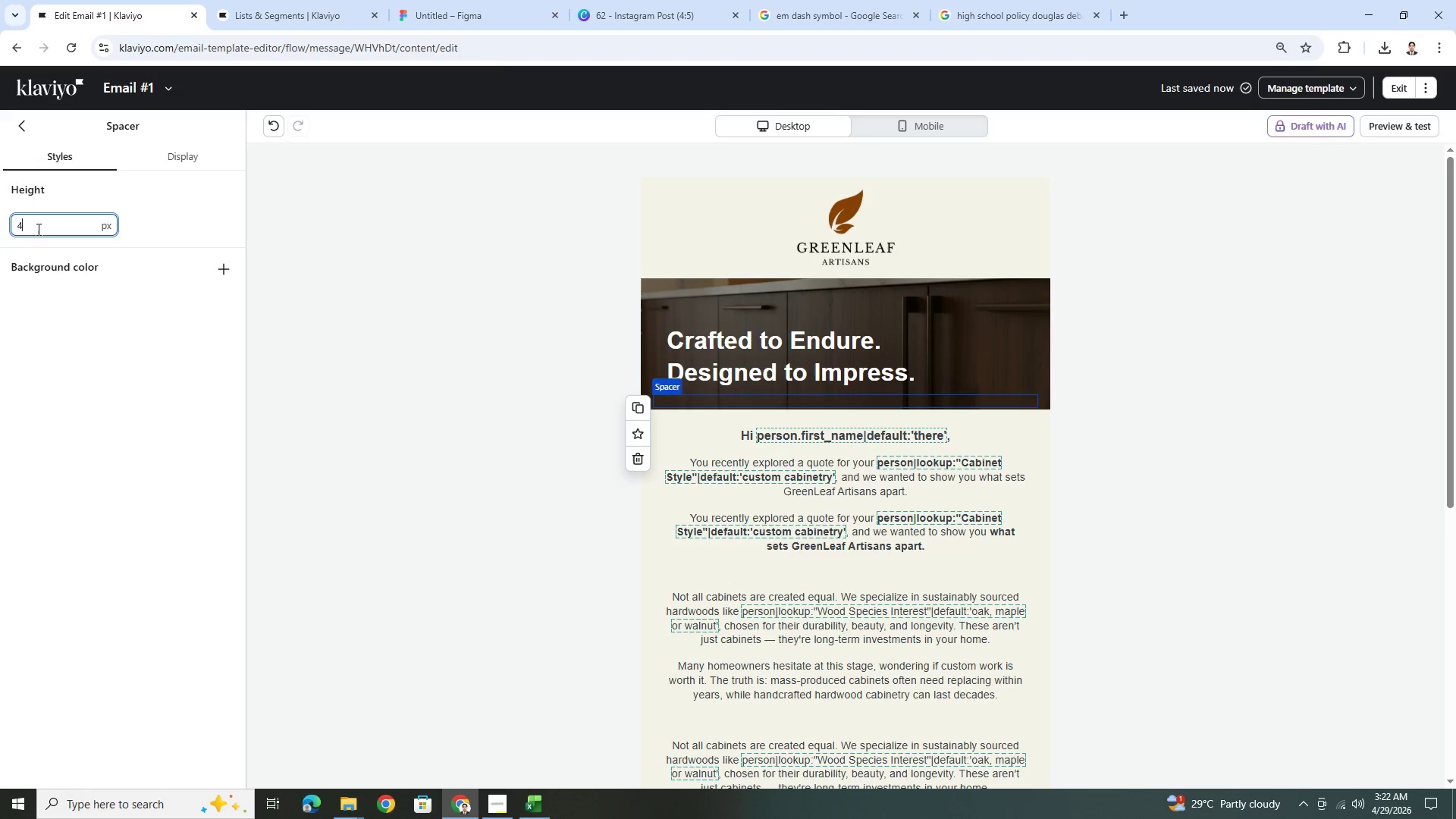 
key(Numpad0)
 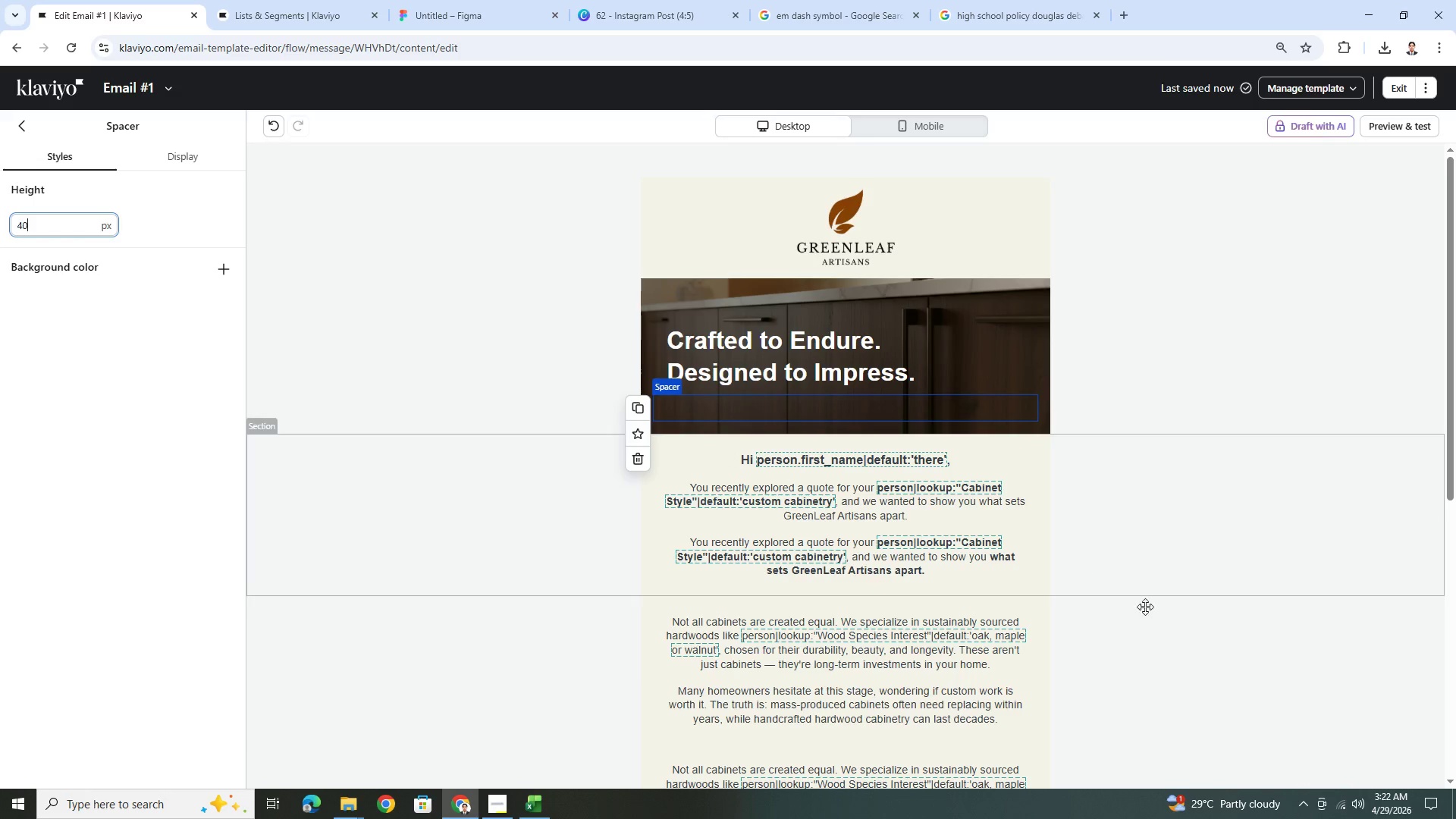 
left_click([1184, 640])
 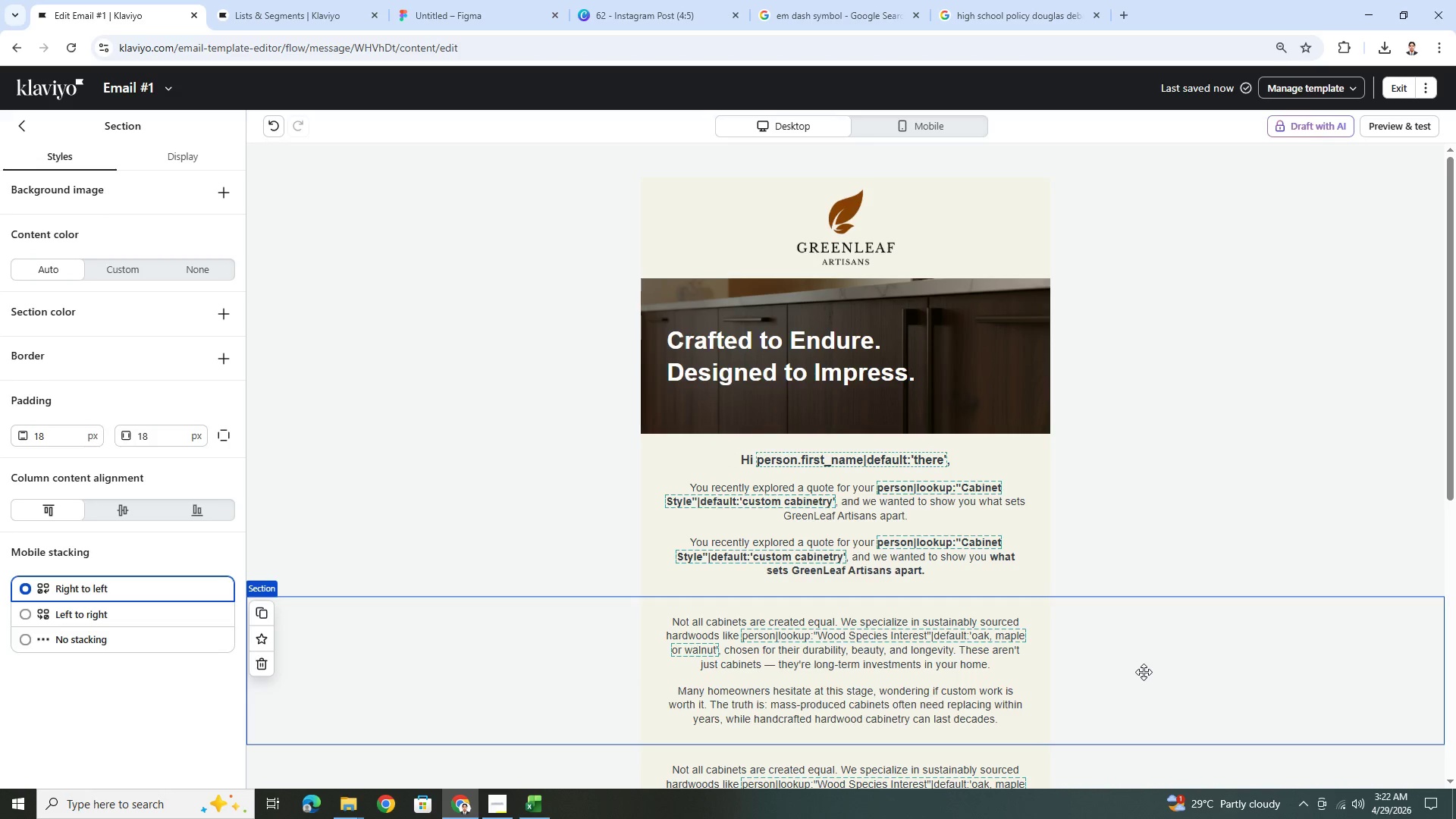 
left_click([1400, 124])
 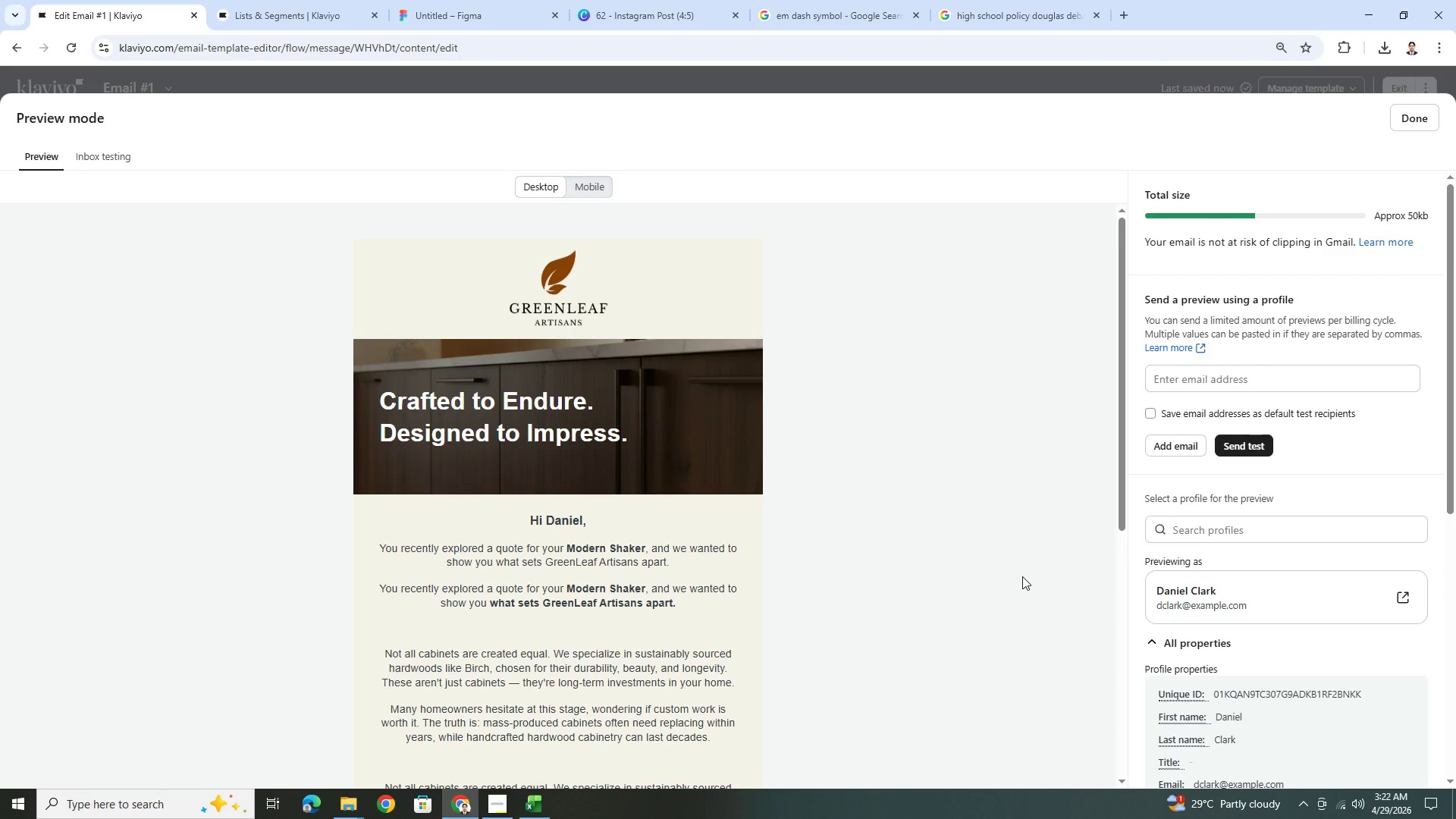 
wait(7.2)
 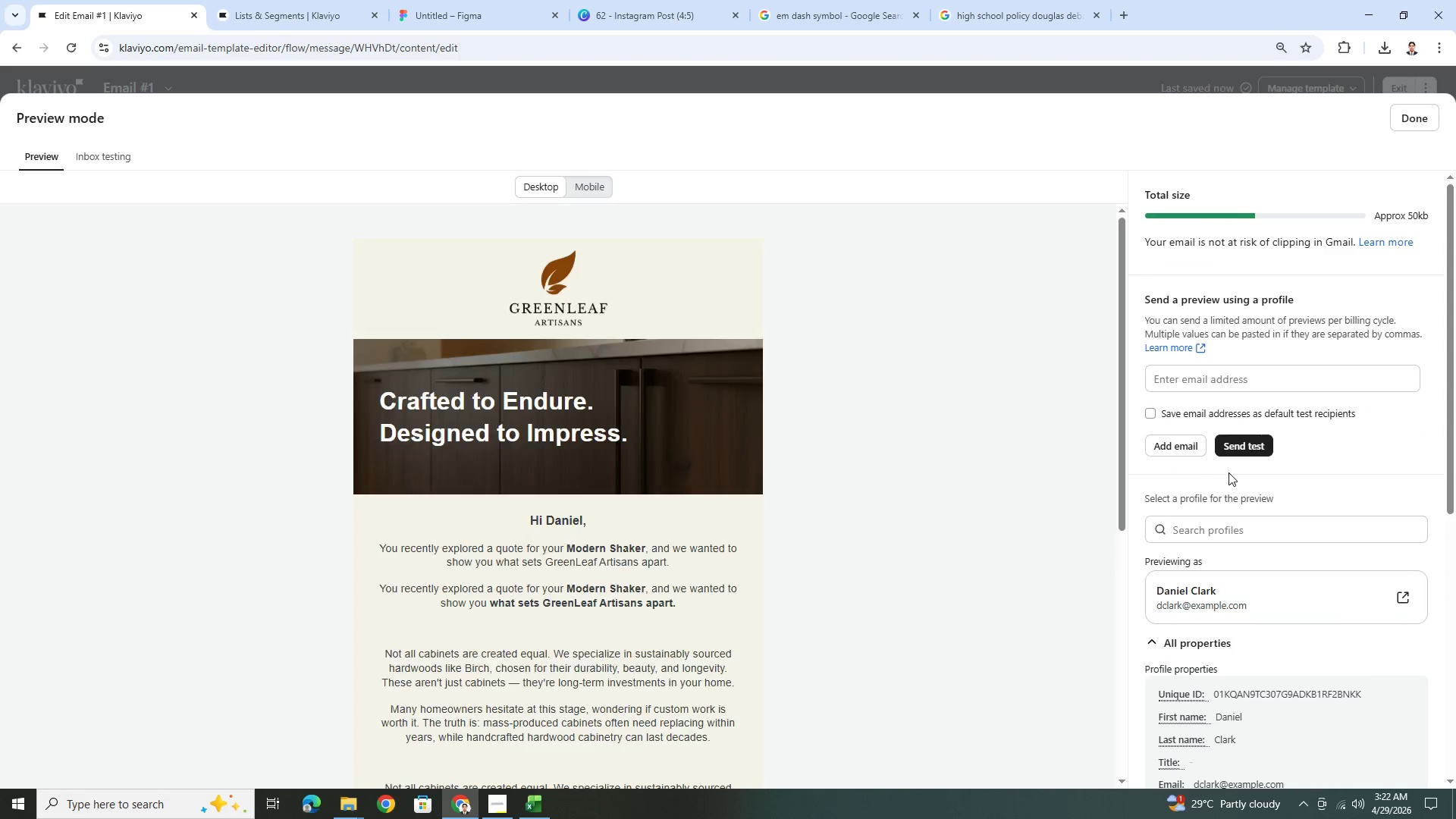 
scroll: coordinate [1025, 576], scroll_direction: down, amount: 1.0
 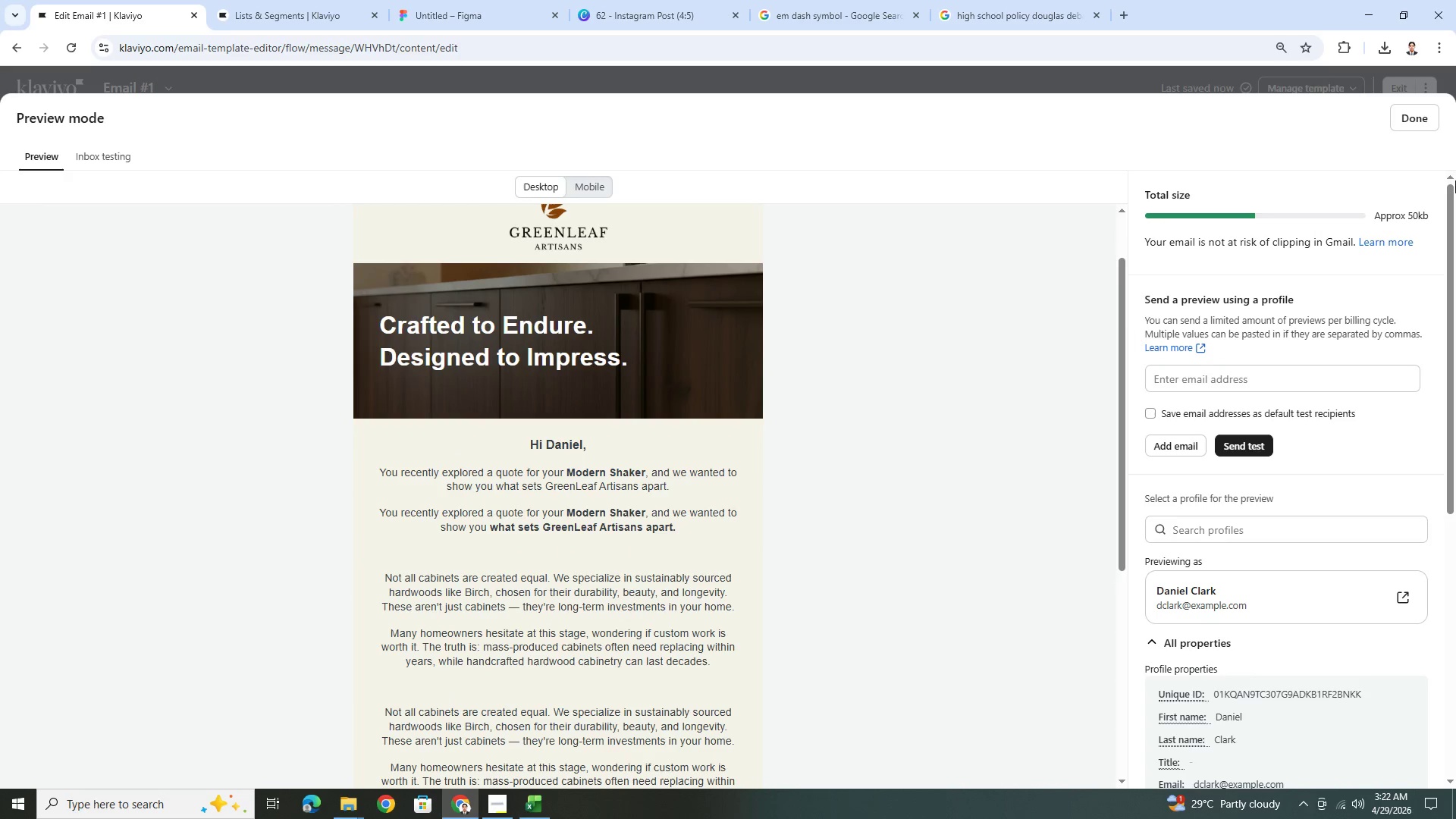 
left_click([1420, 125])
 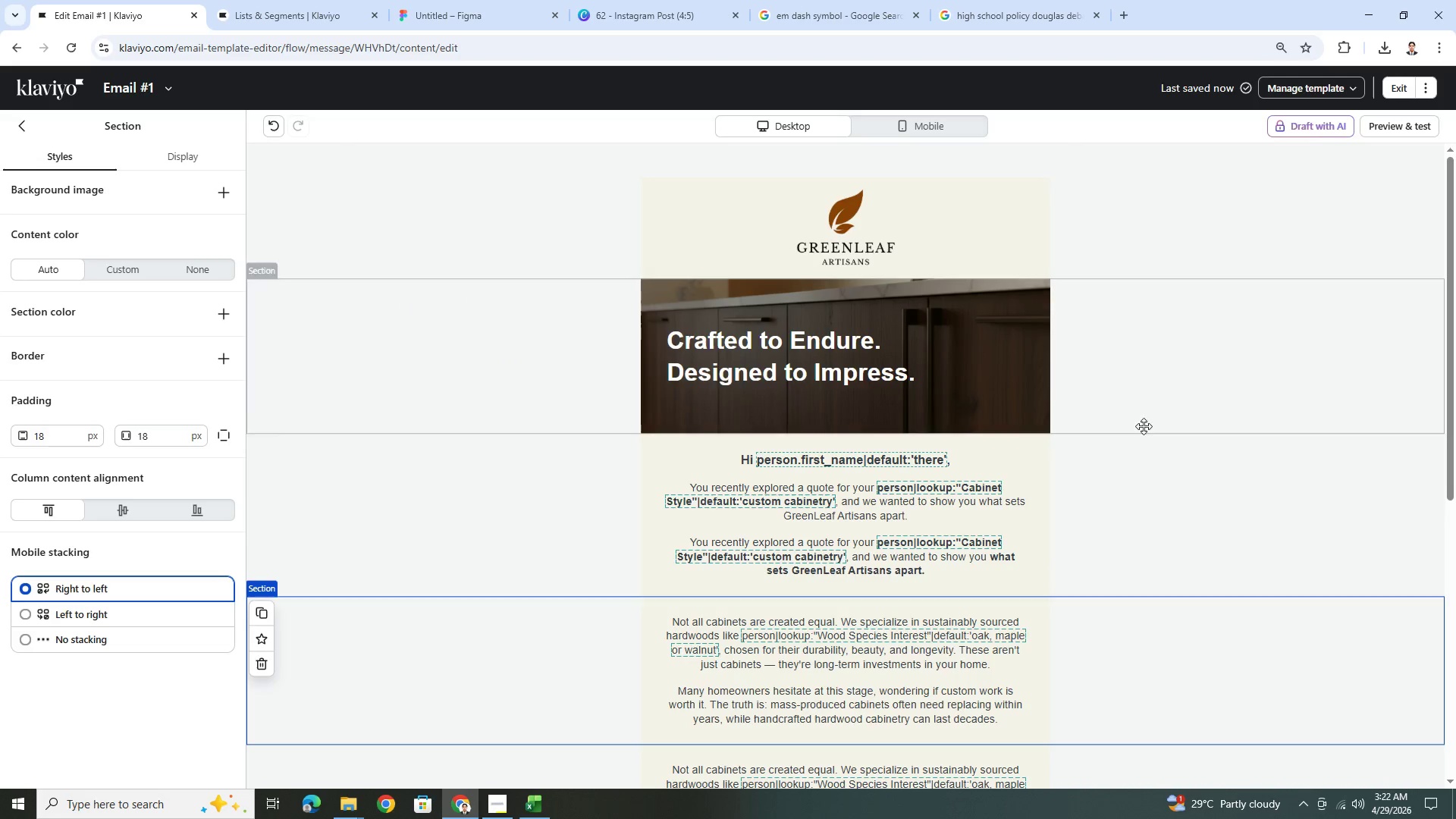 
scroll: coordinate [1163, 551], scroll_direction: up, amount: 1.0
 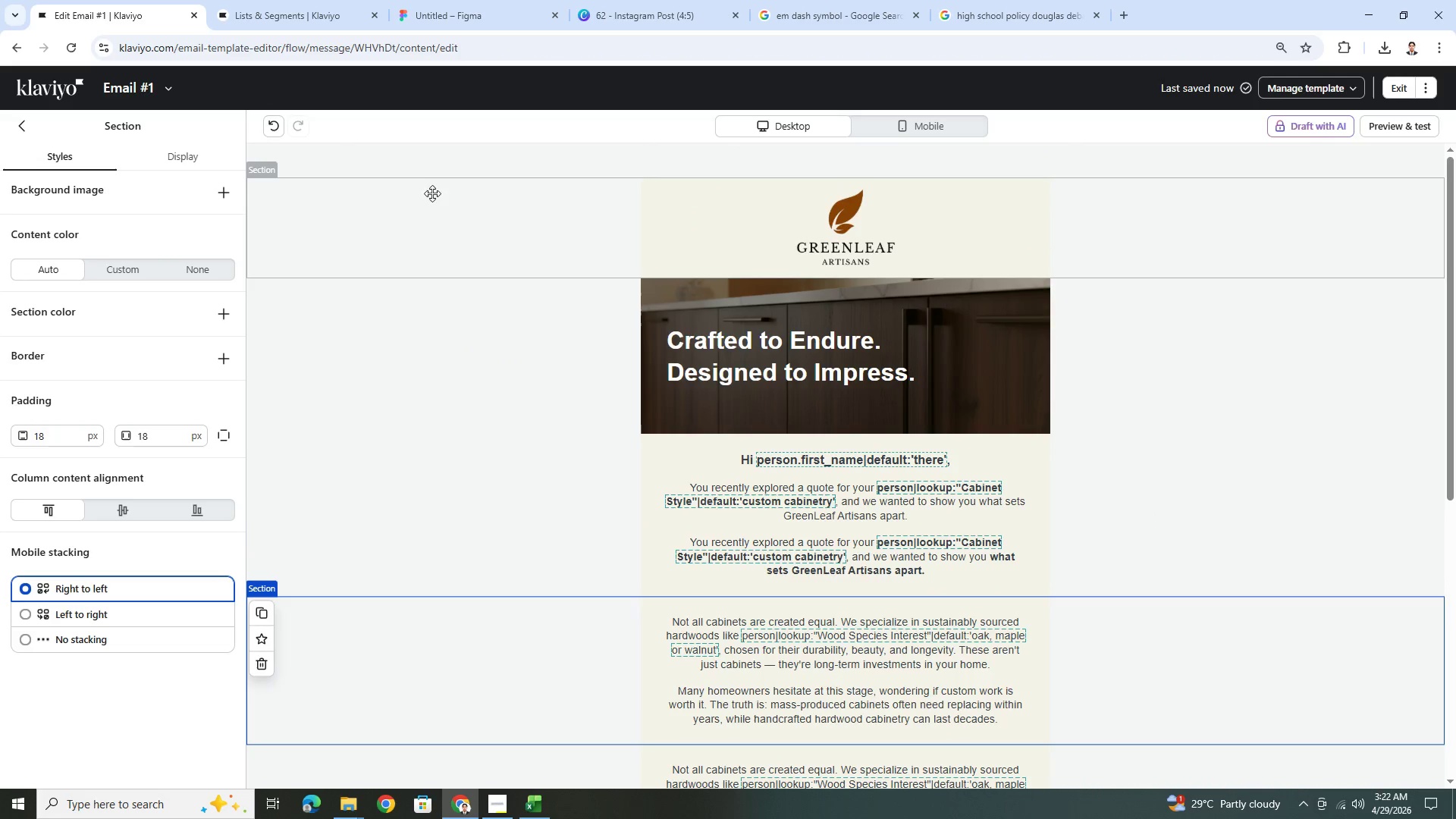 
left_click([21, 126])
 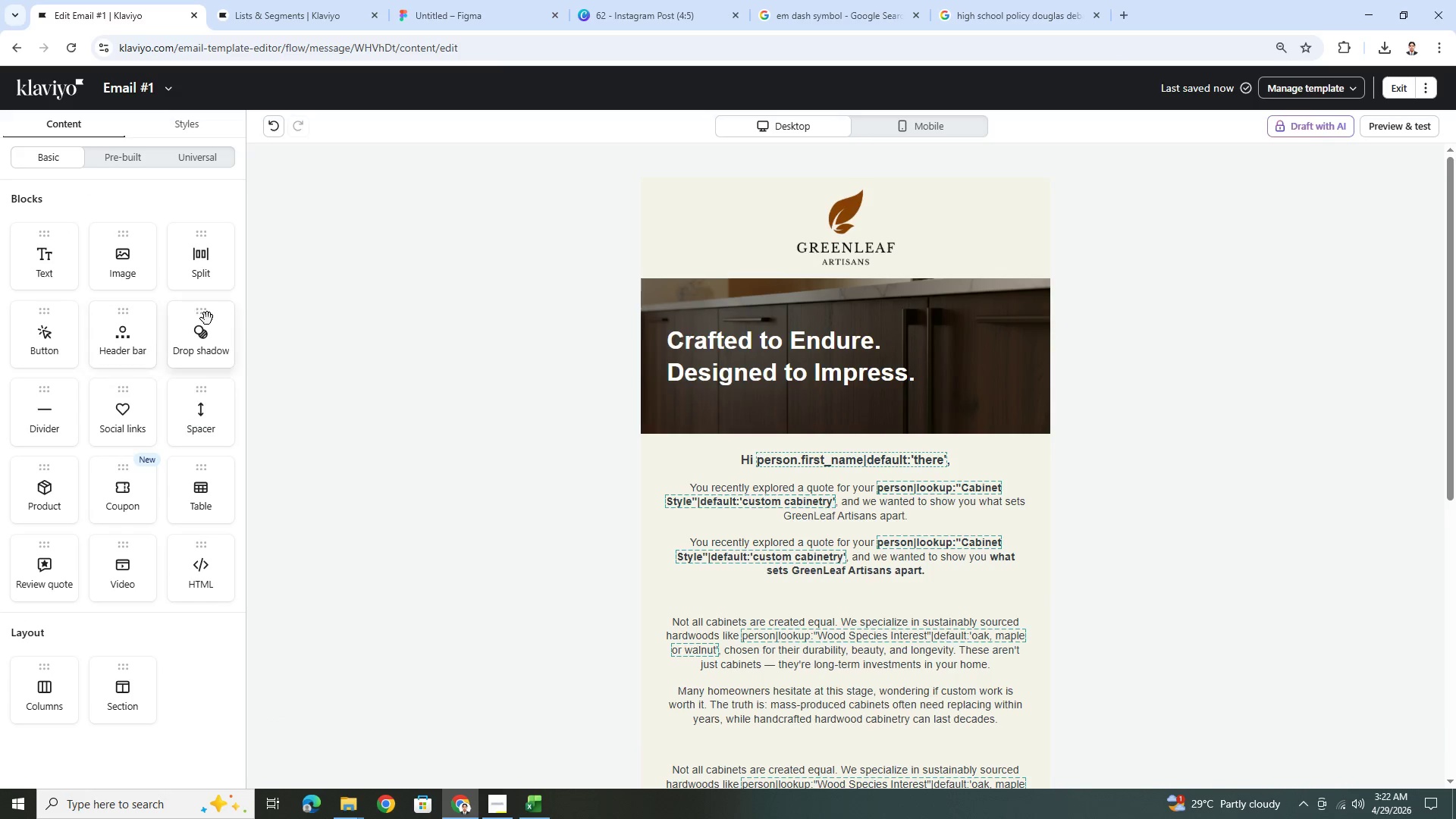 
left_click_drag(start_coordinate=[208, 425], to_coordinate=[850, 274])
 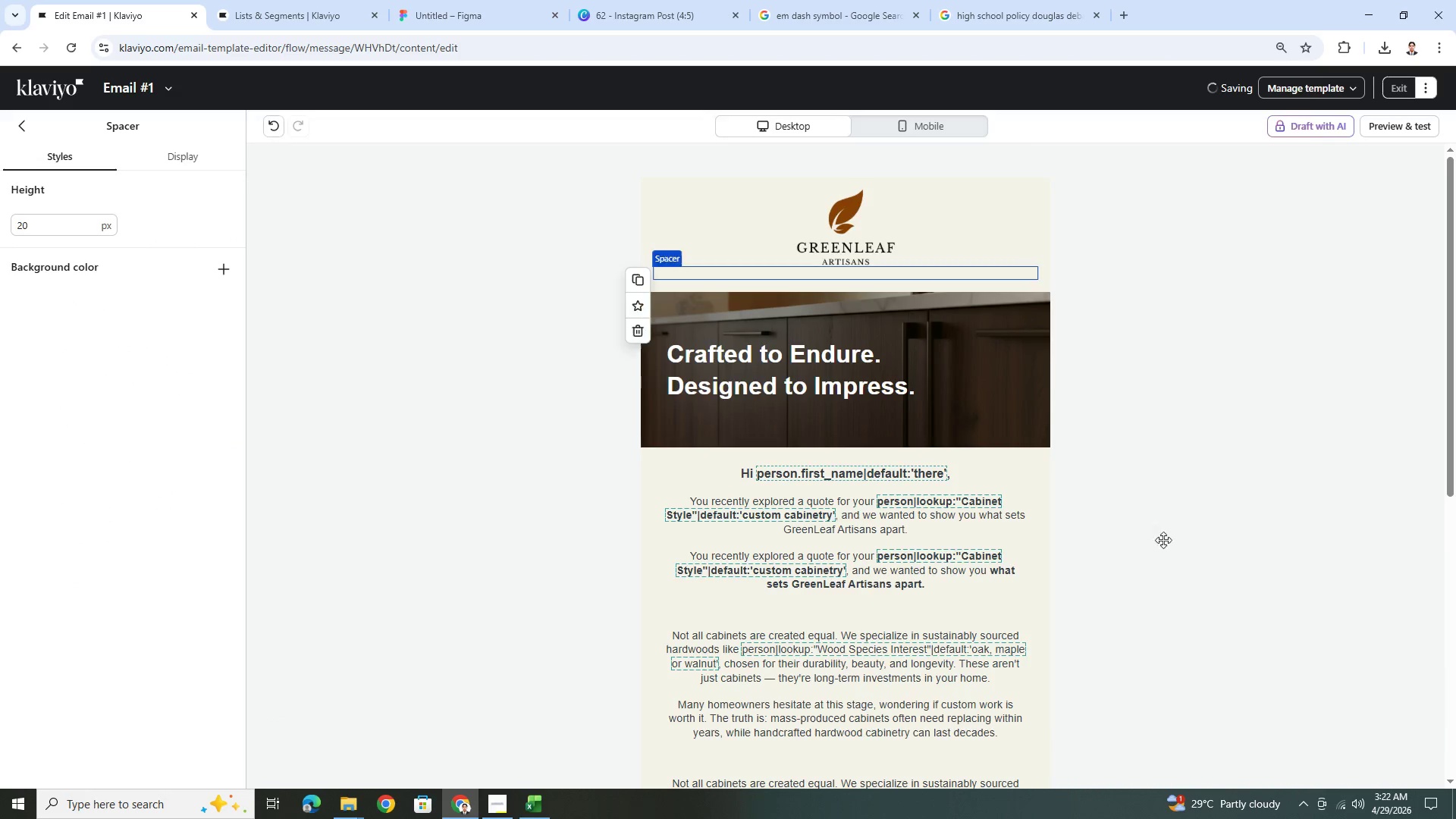 
double_click([1164, 626])
 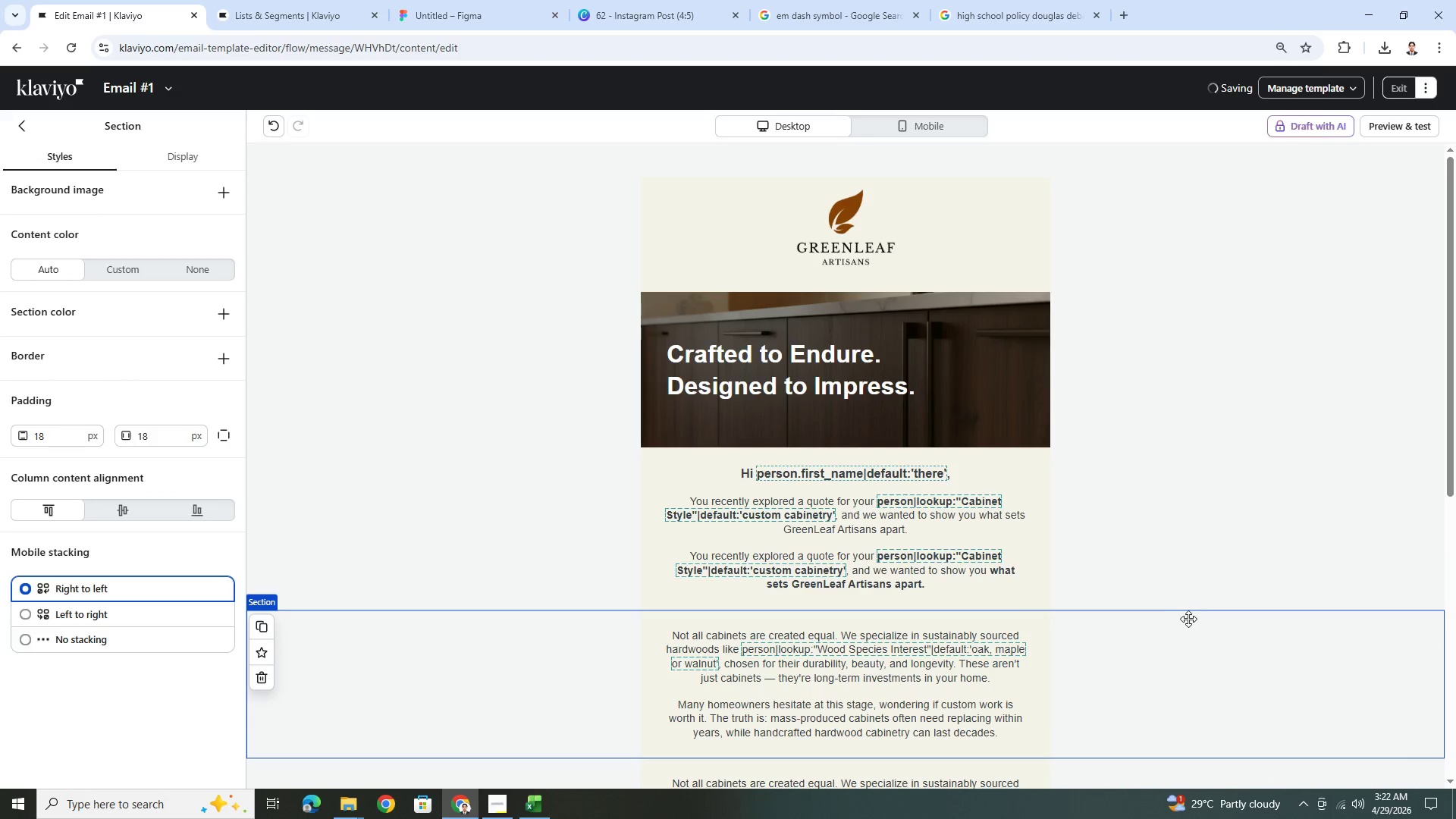 
scroll: coordinate [1188, 619], scroll_direction: down, amount: 1.0
 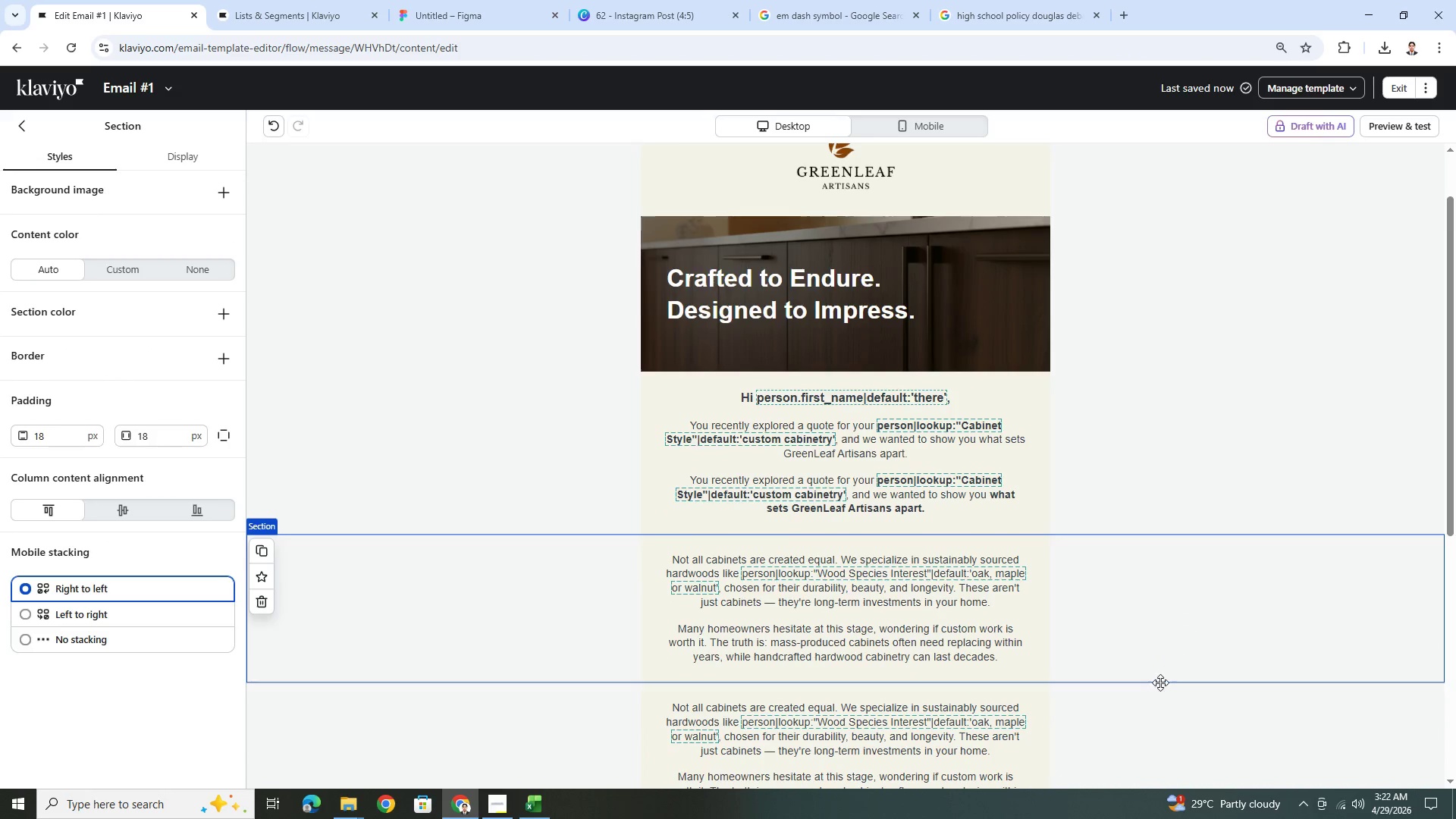 
left_click([1160, 684])
 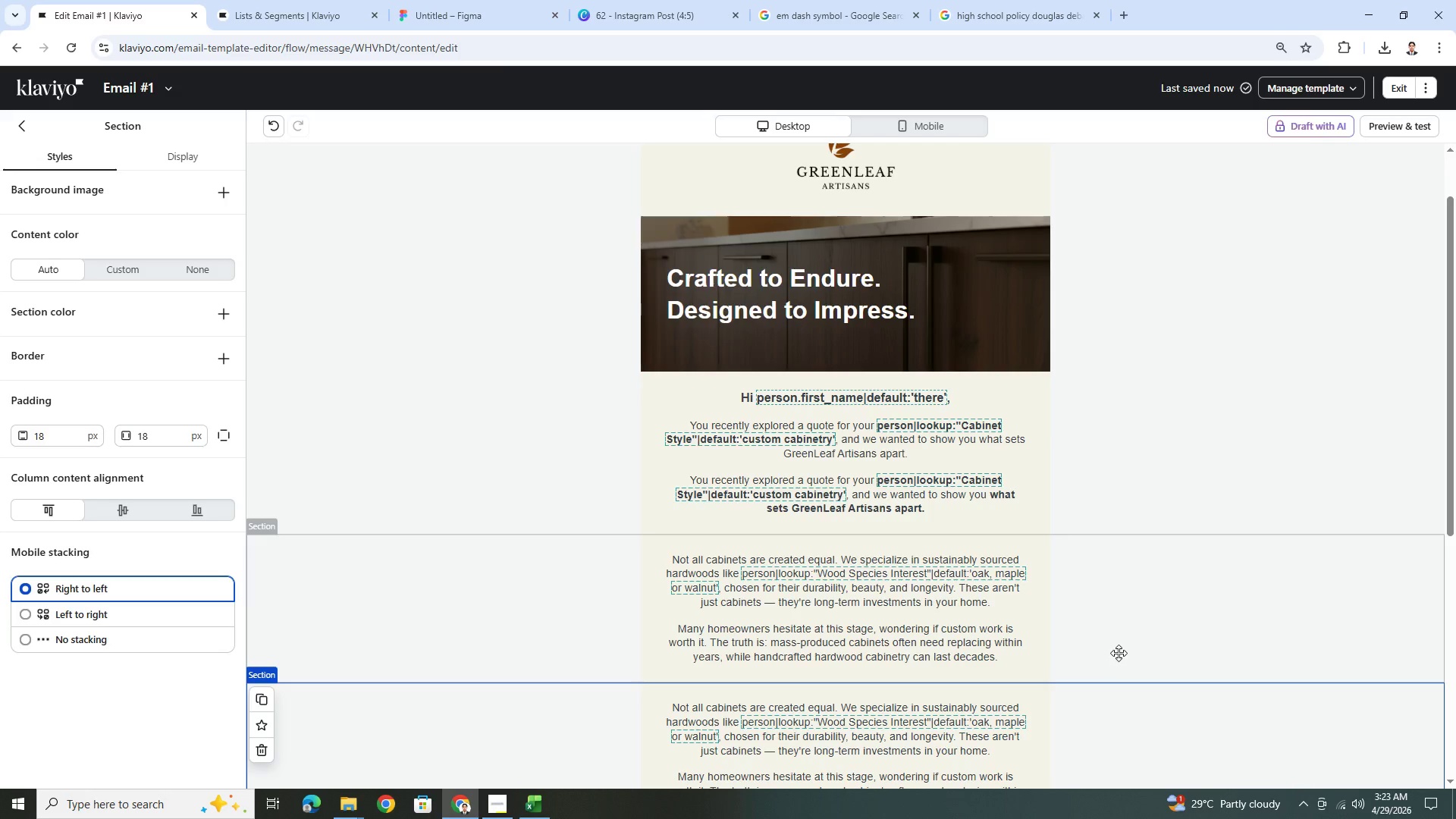 
wait(21.75)
 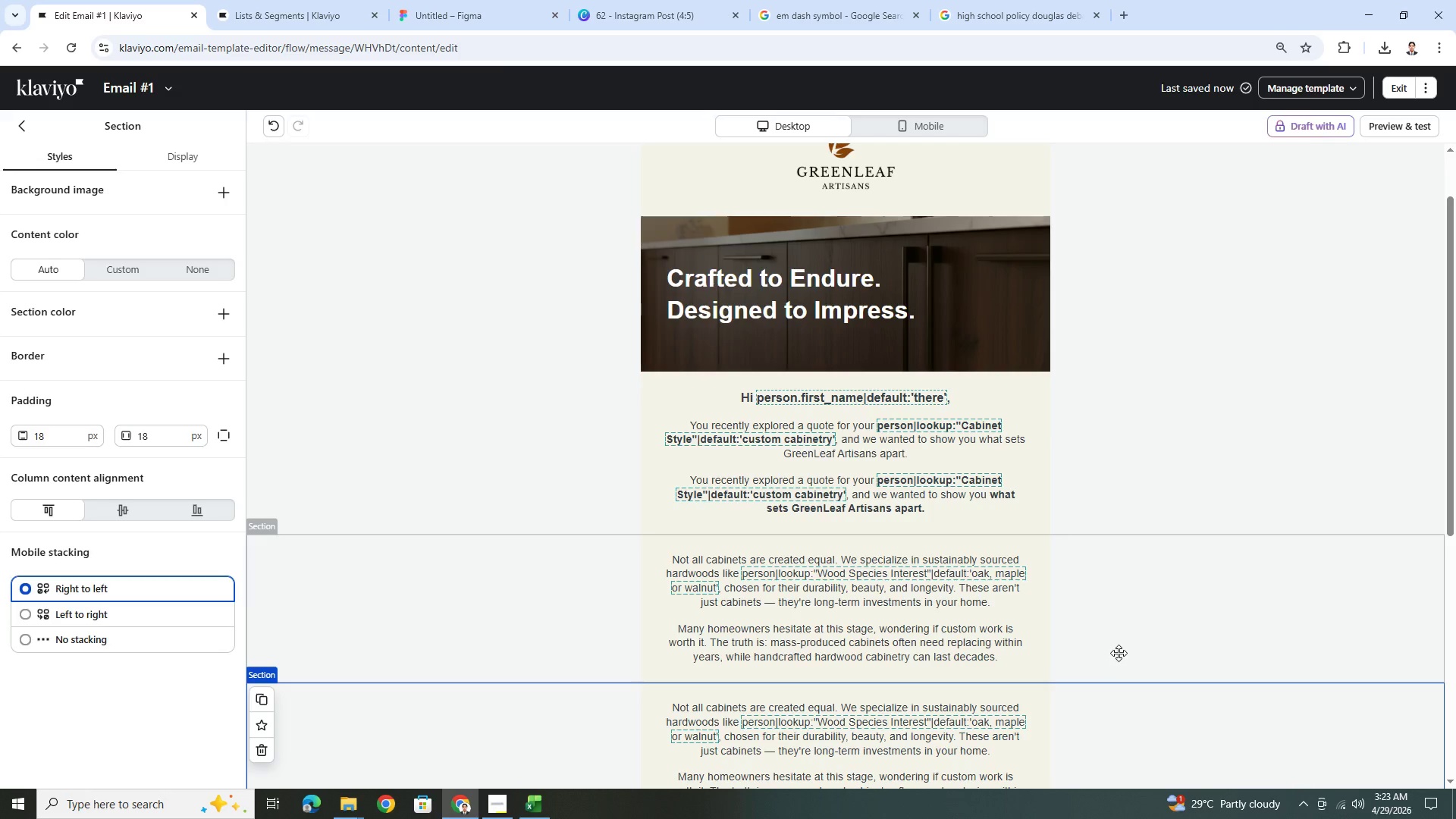 
left_click([1081, 574])
 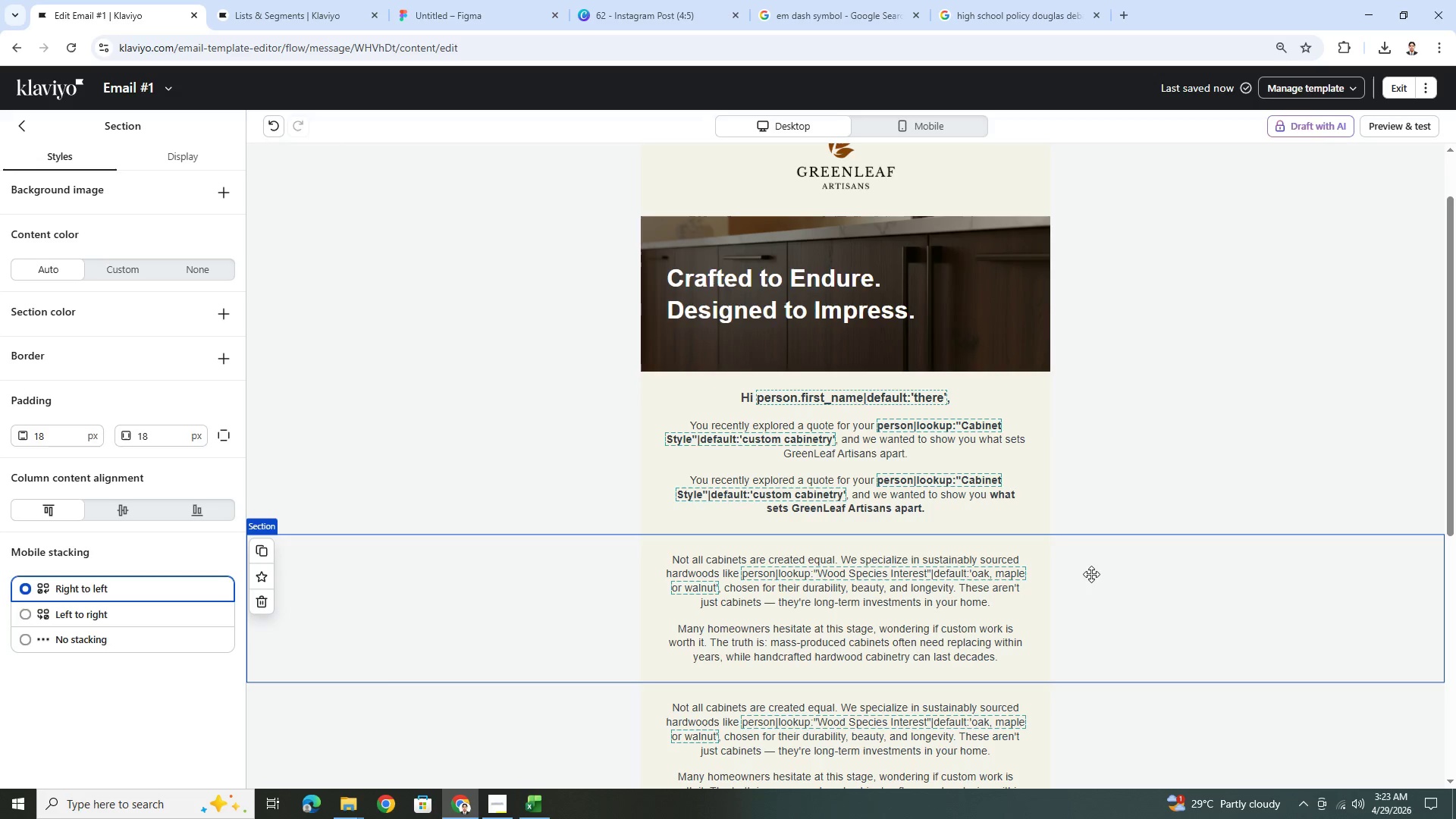 
wait(7.27)
 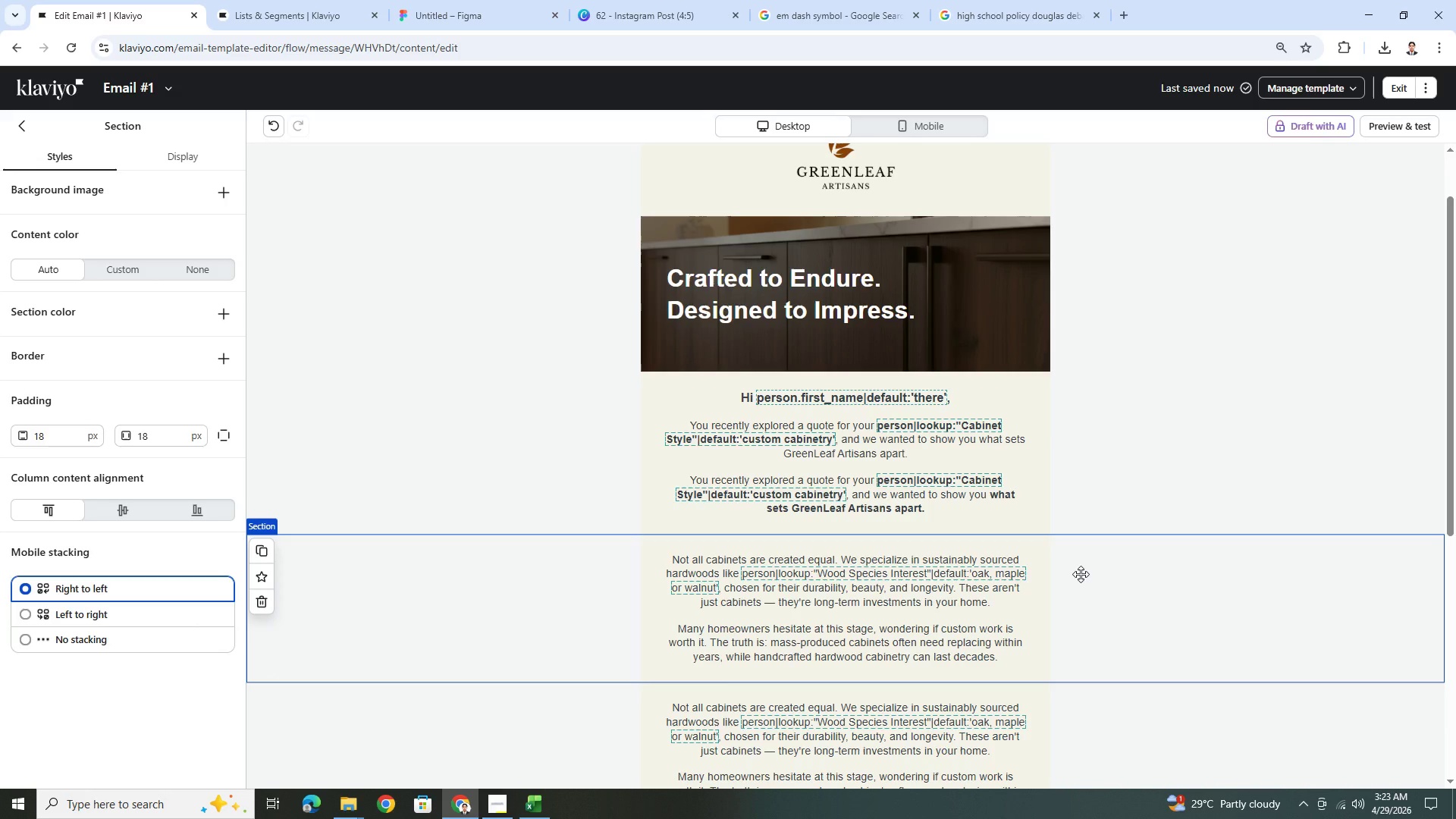 
scroll: coordinate [1122, 583], scroll_direction: down, amount: 3.0
 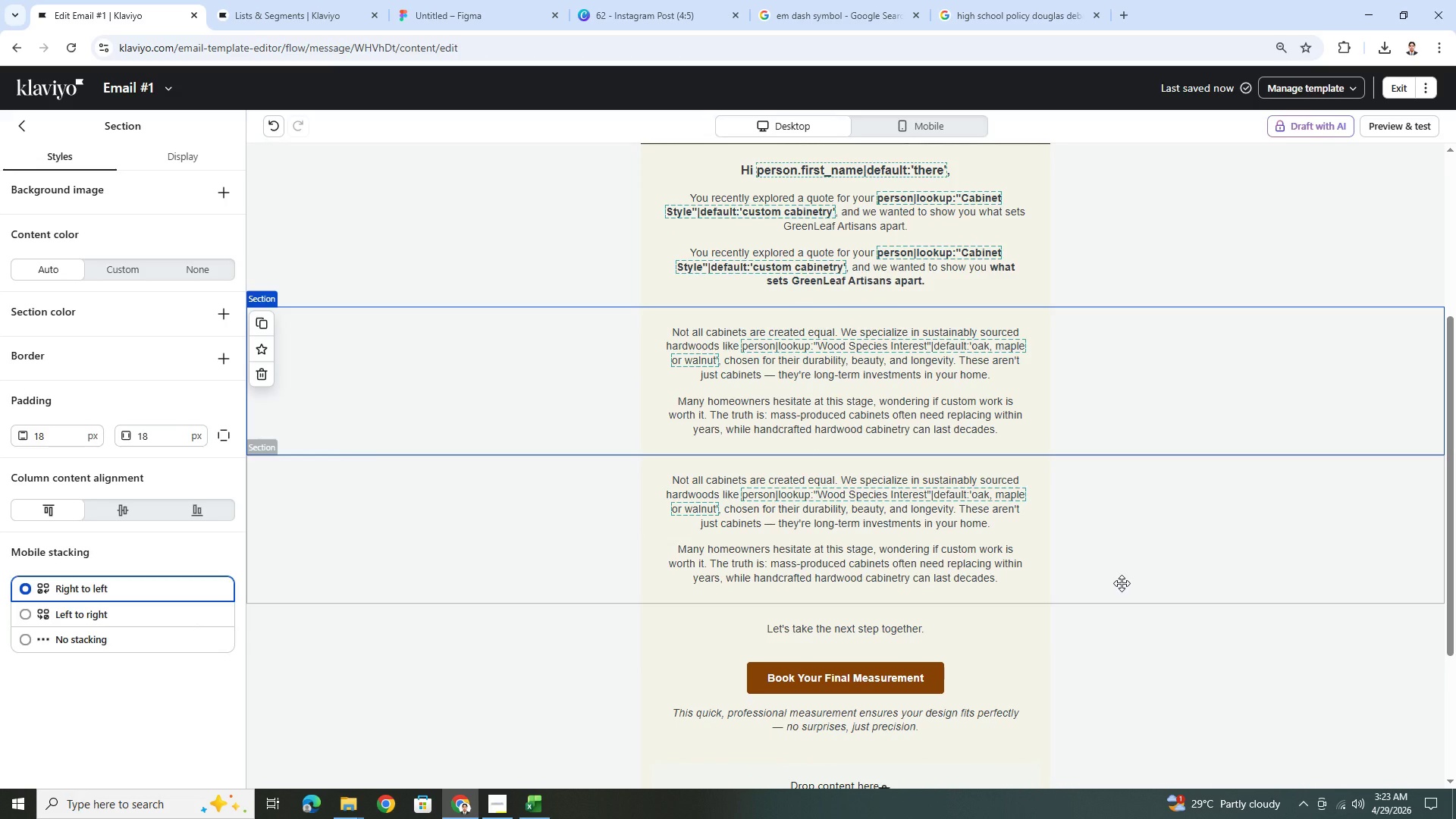 
scroll: coordinate [1122, 583], scroll_direction: up, amount: 2.0
 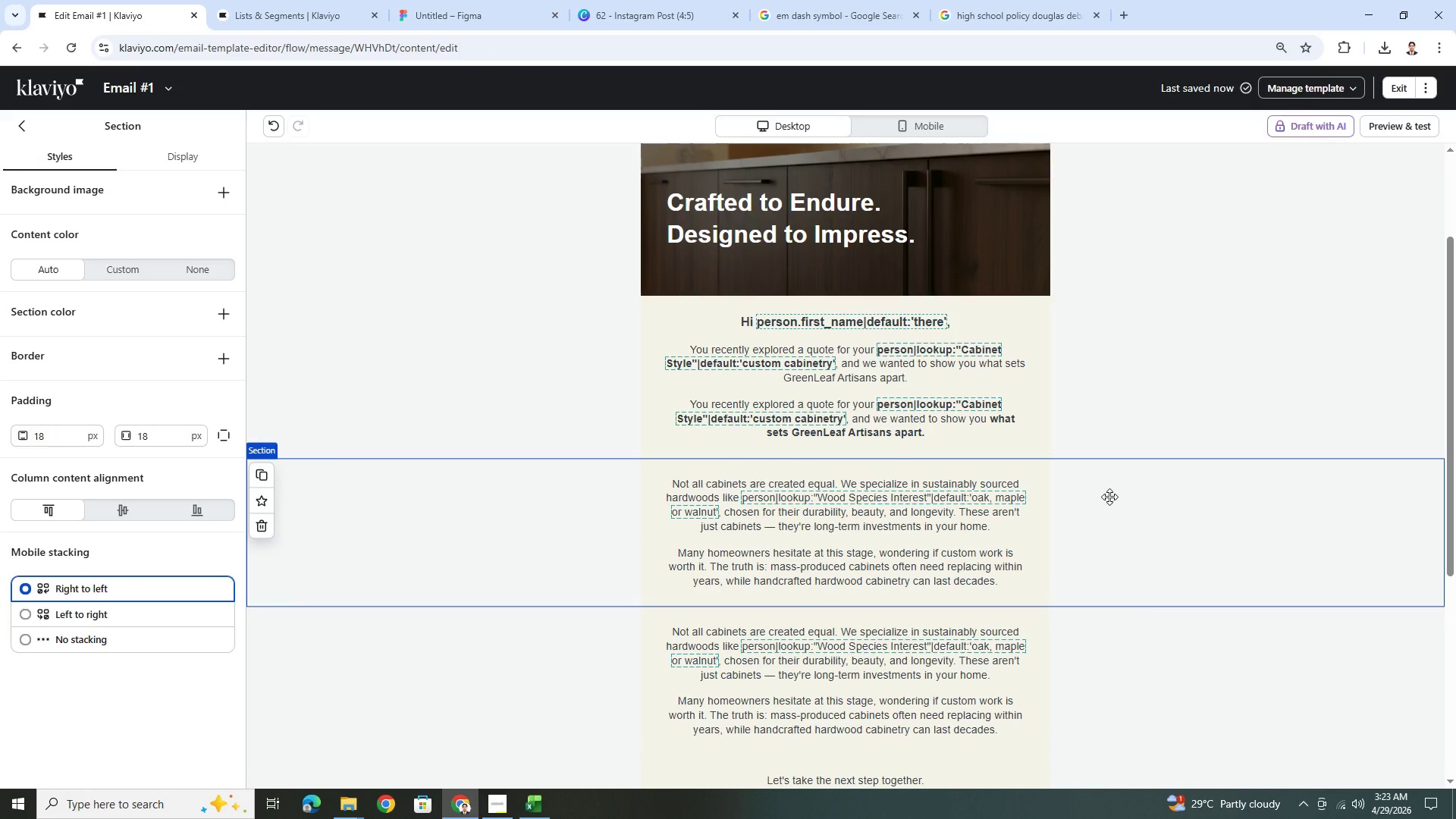 
wait(5.21)
 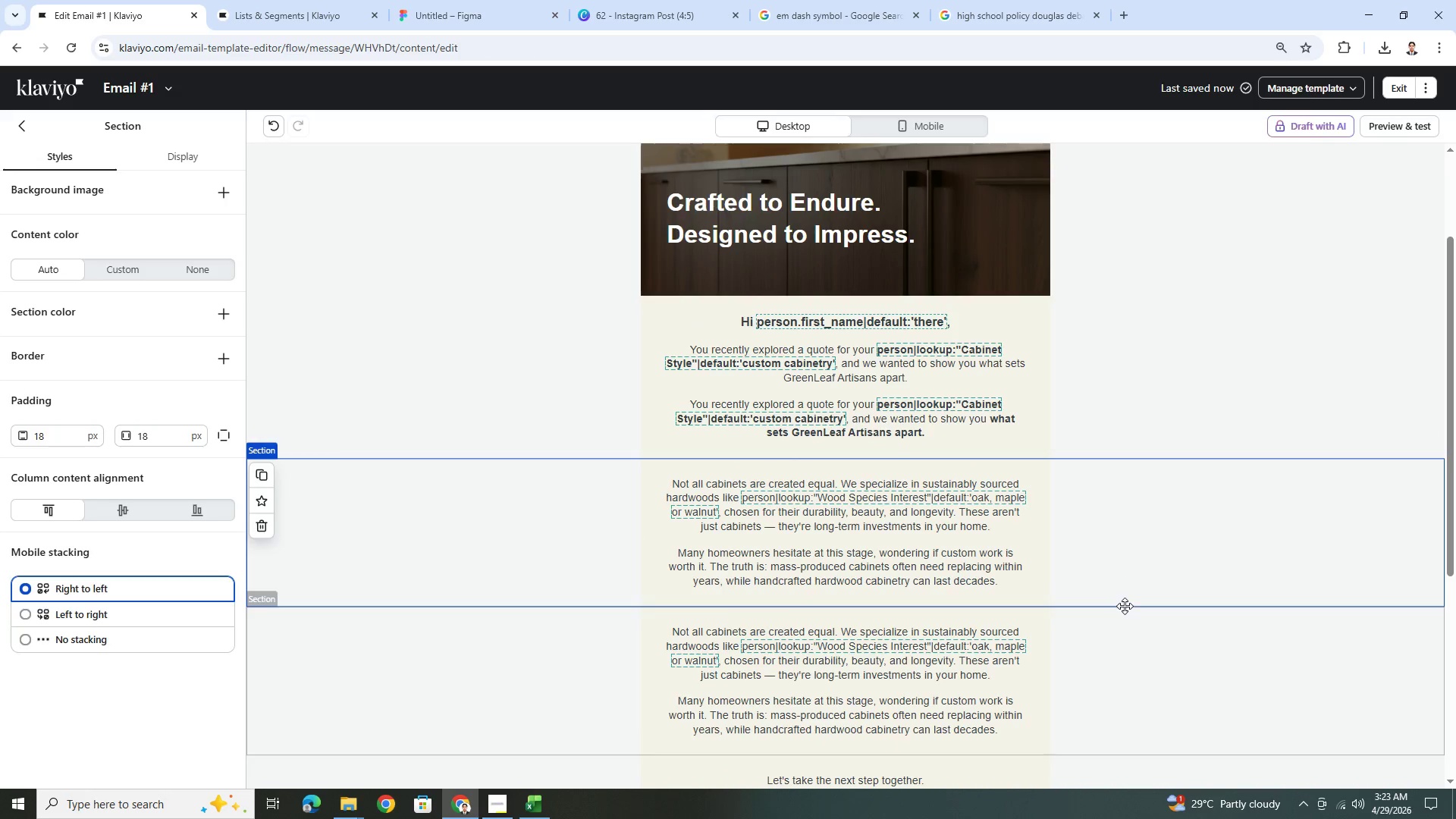 
scroll: coordinate [1127, 563], scroll_direction: down, amount: 2.0
 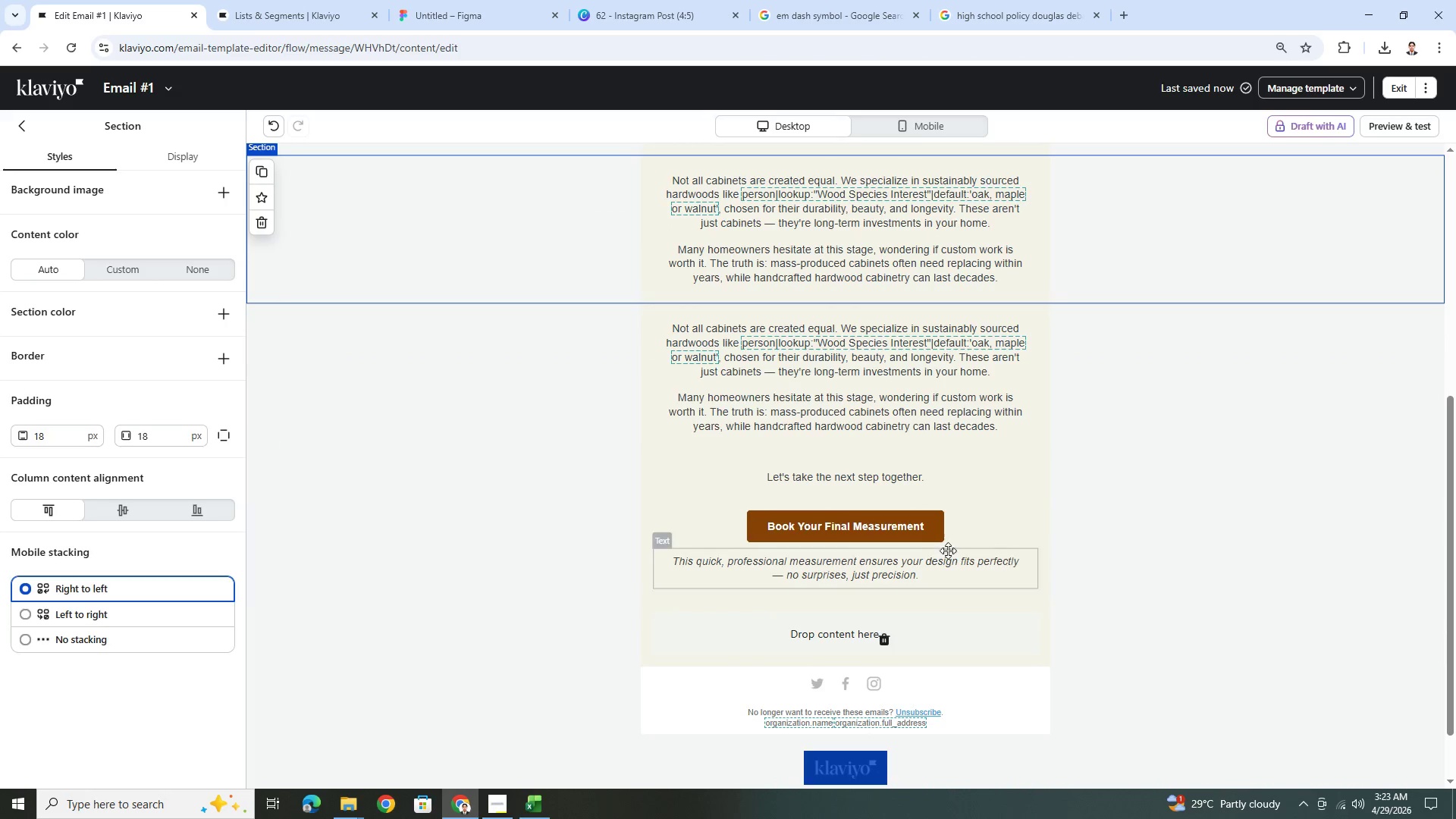 
left_click([883, 532])
 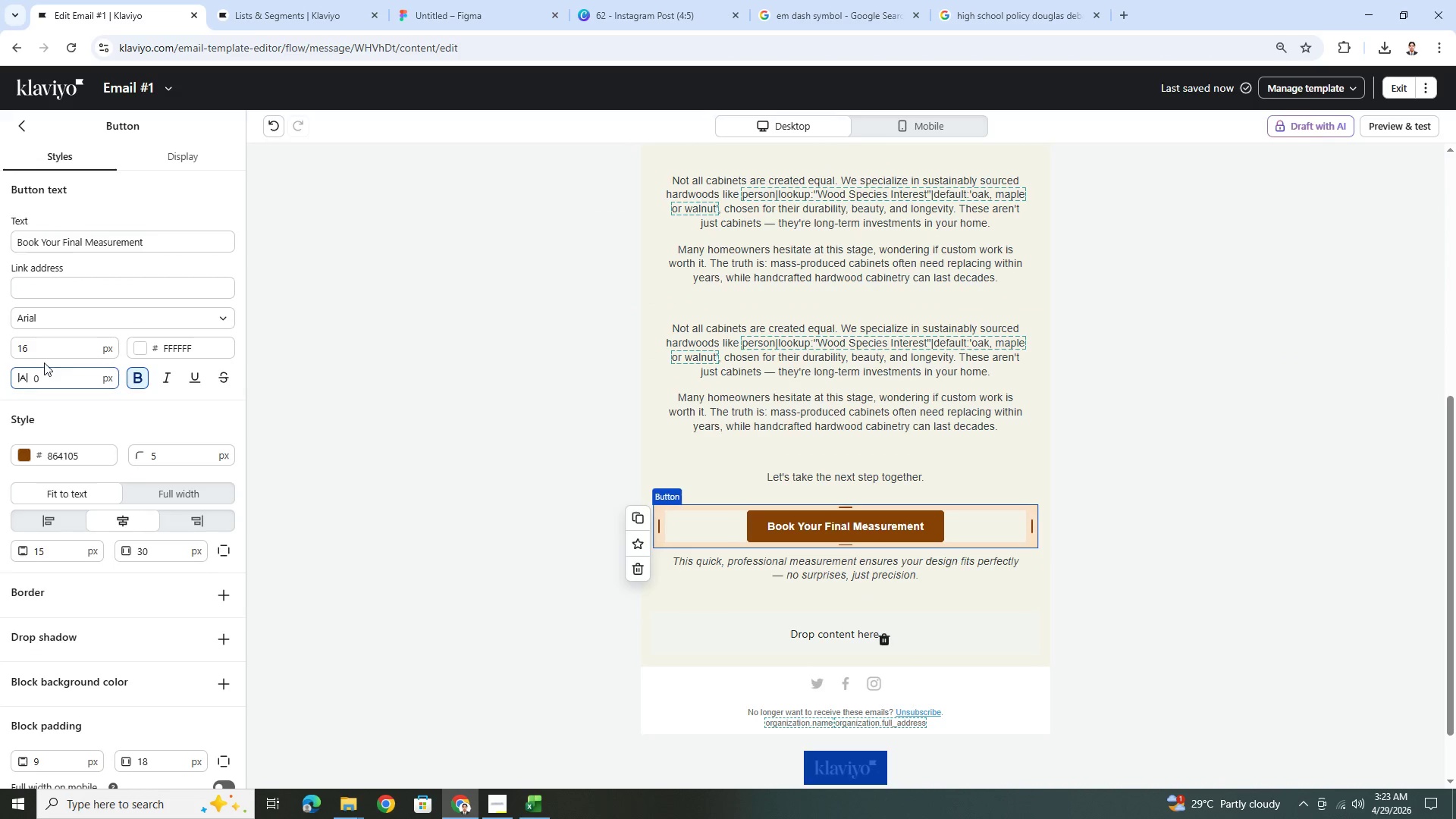 
double_click([52, 350])
 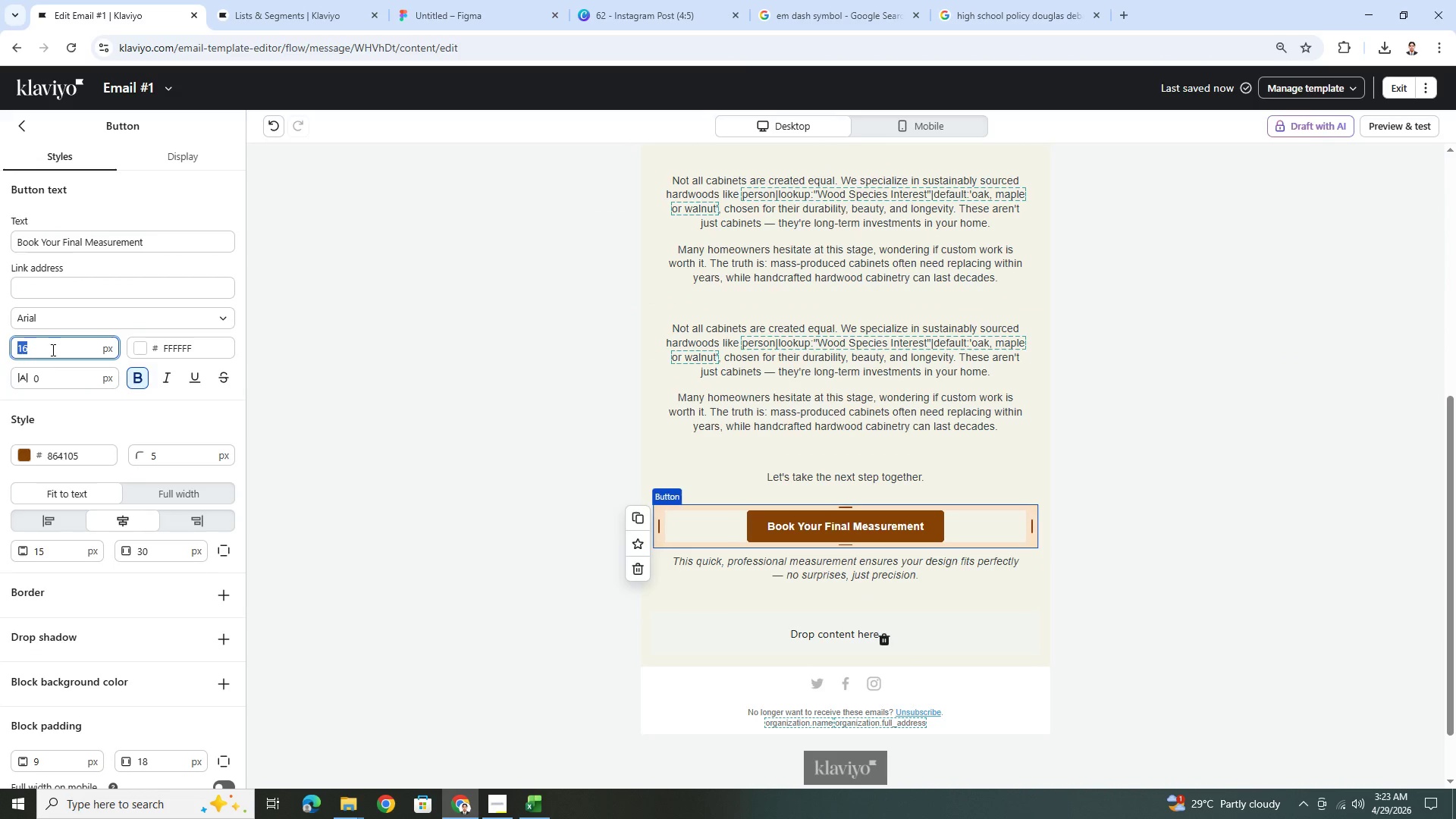 
key(Numpad1)
 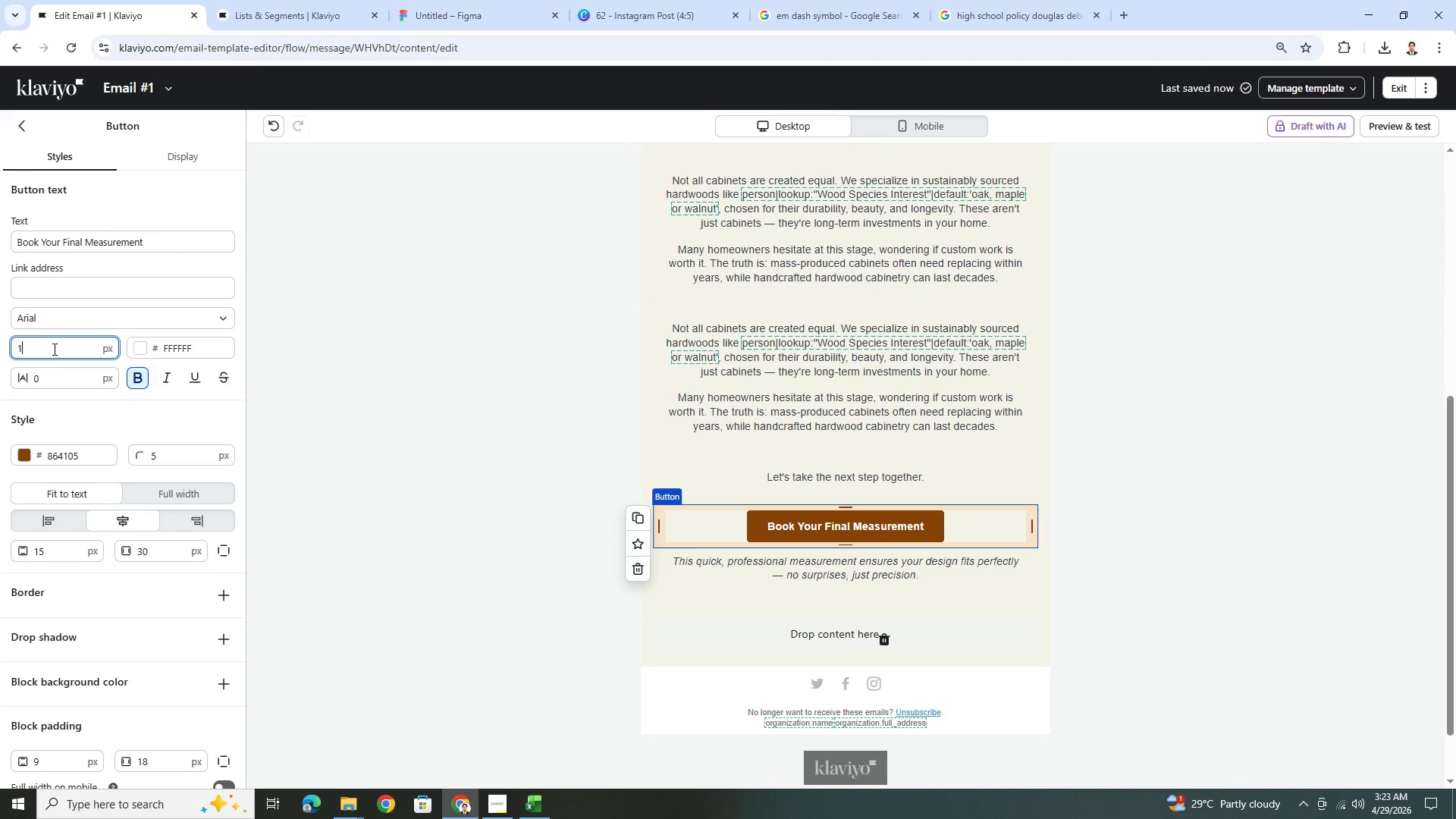 
key(Numpad8)
 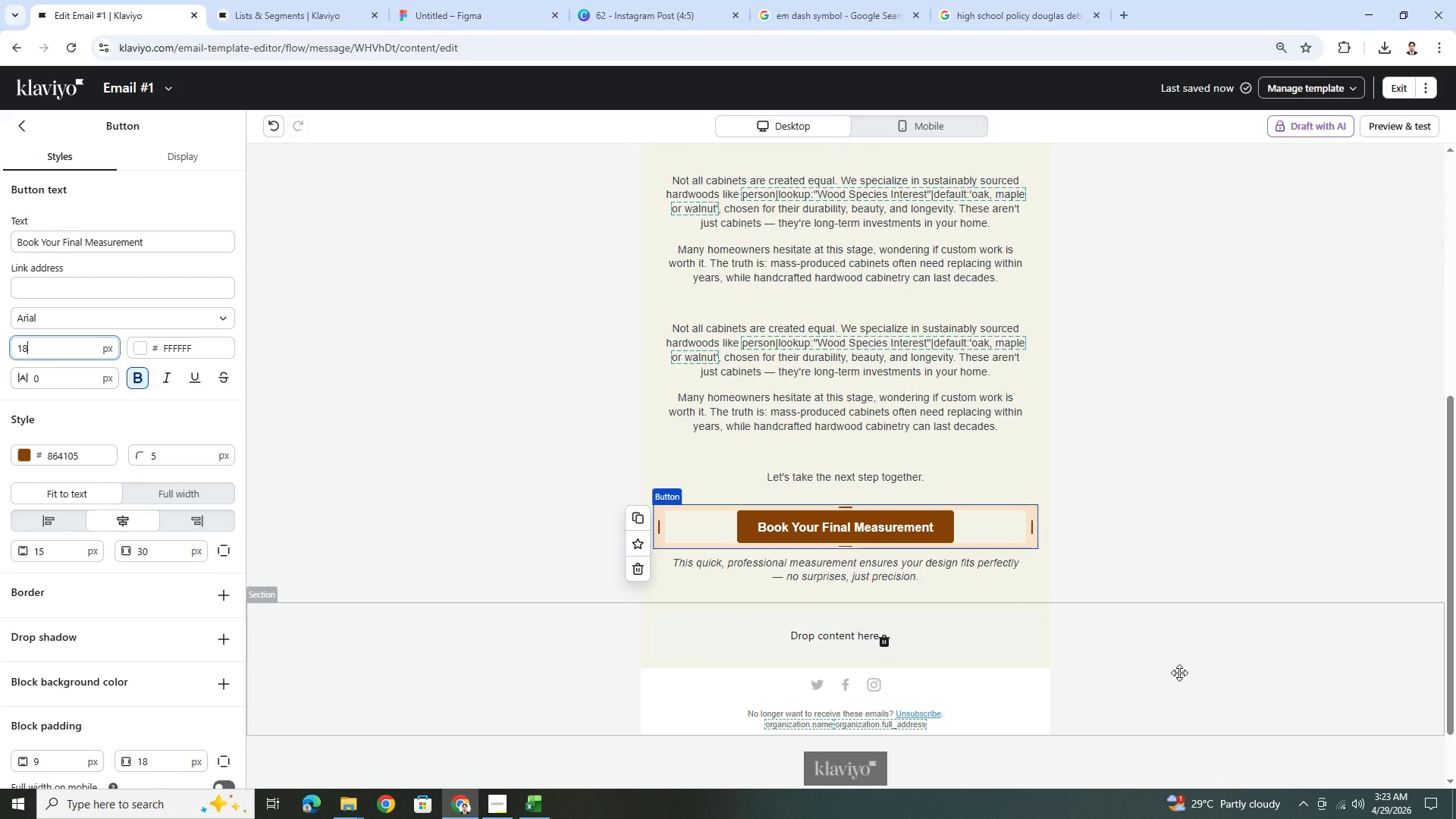 
left_click([1180, 673])
 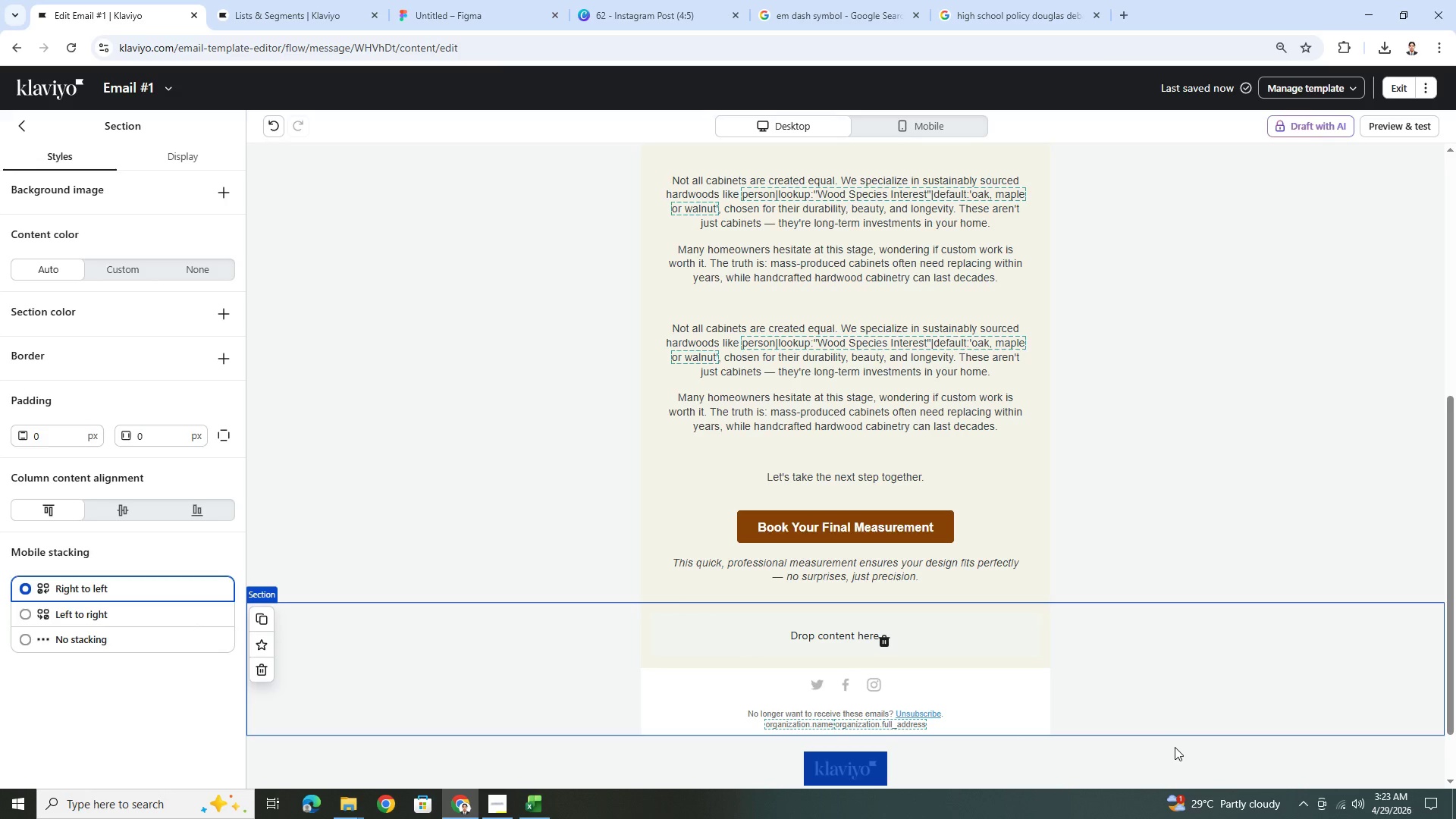 
scroll: coordinate [1187, 682], scroll_direction: up, amount: 5.0
 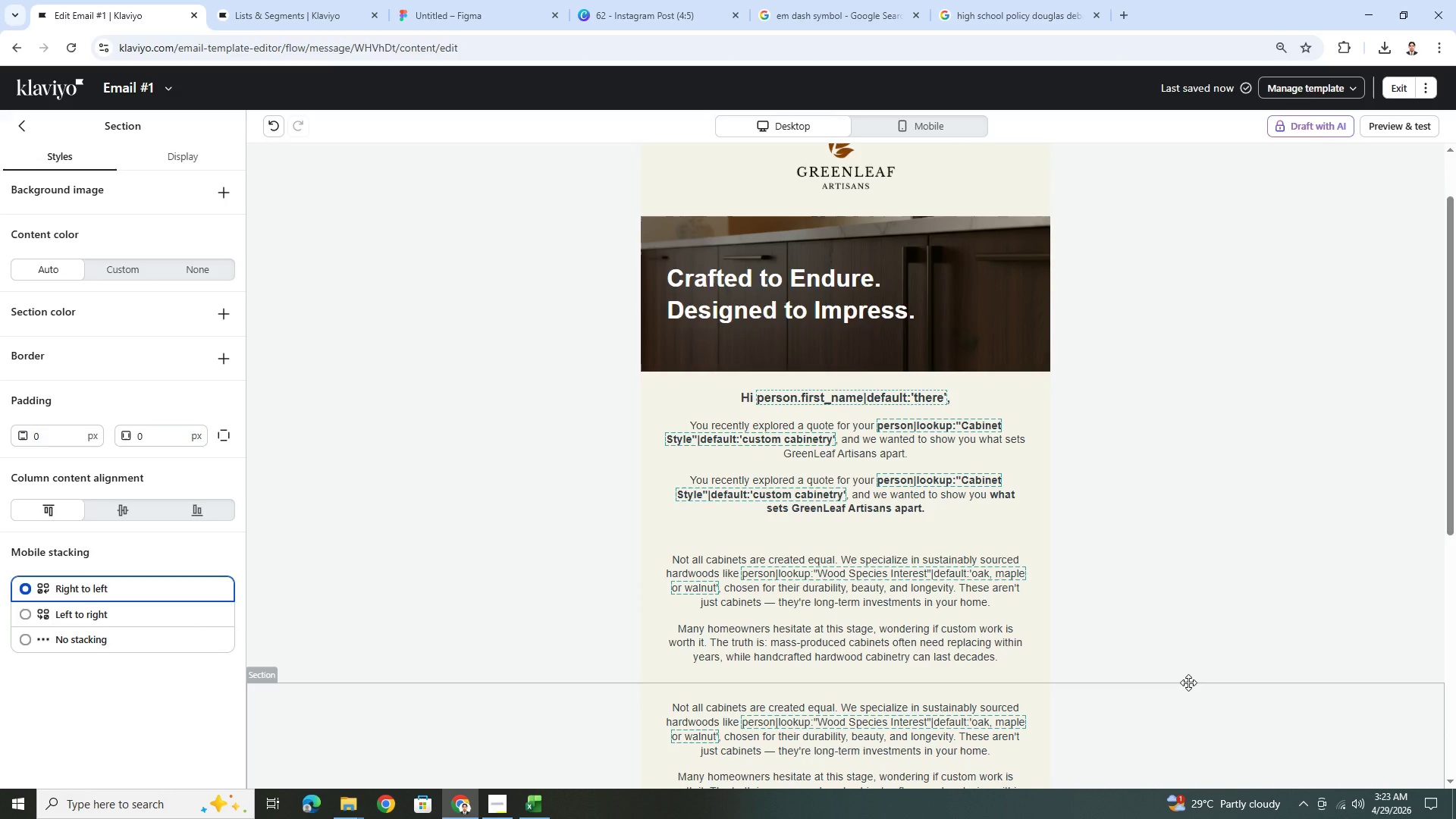 
wait(9.61)
 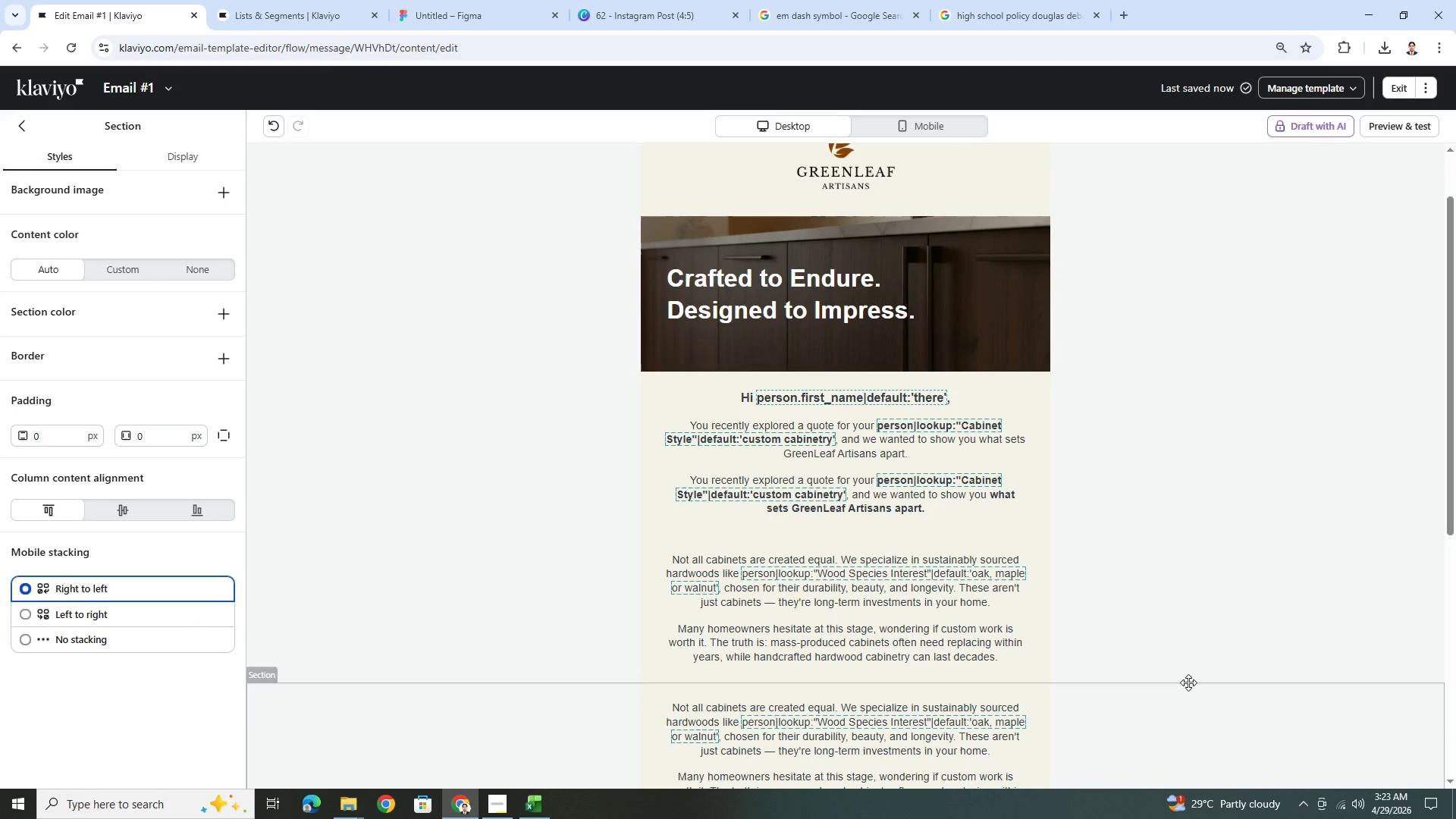 
scroll: coordinate [1189, 679], scroll_direction: down, amount: 1.0
 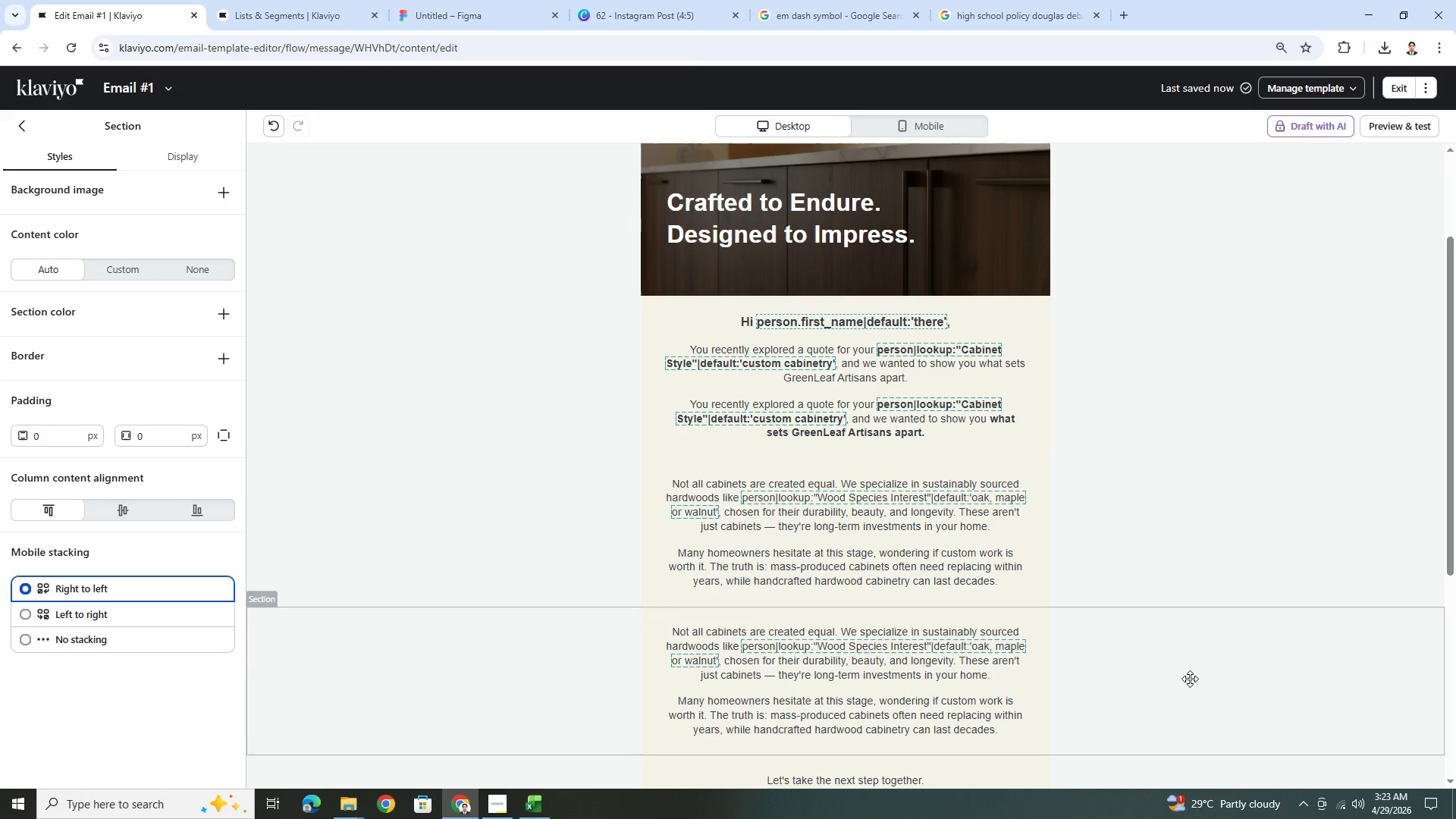 
wait(7.6)
 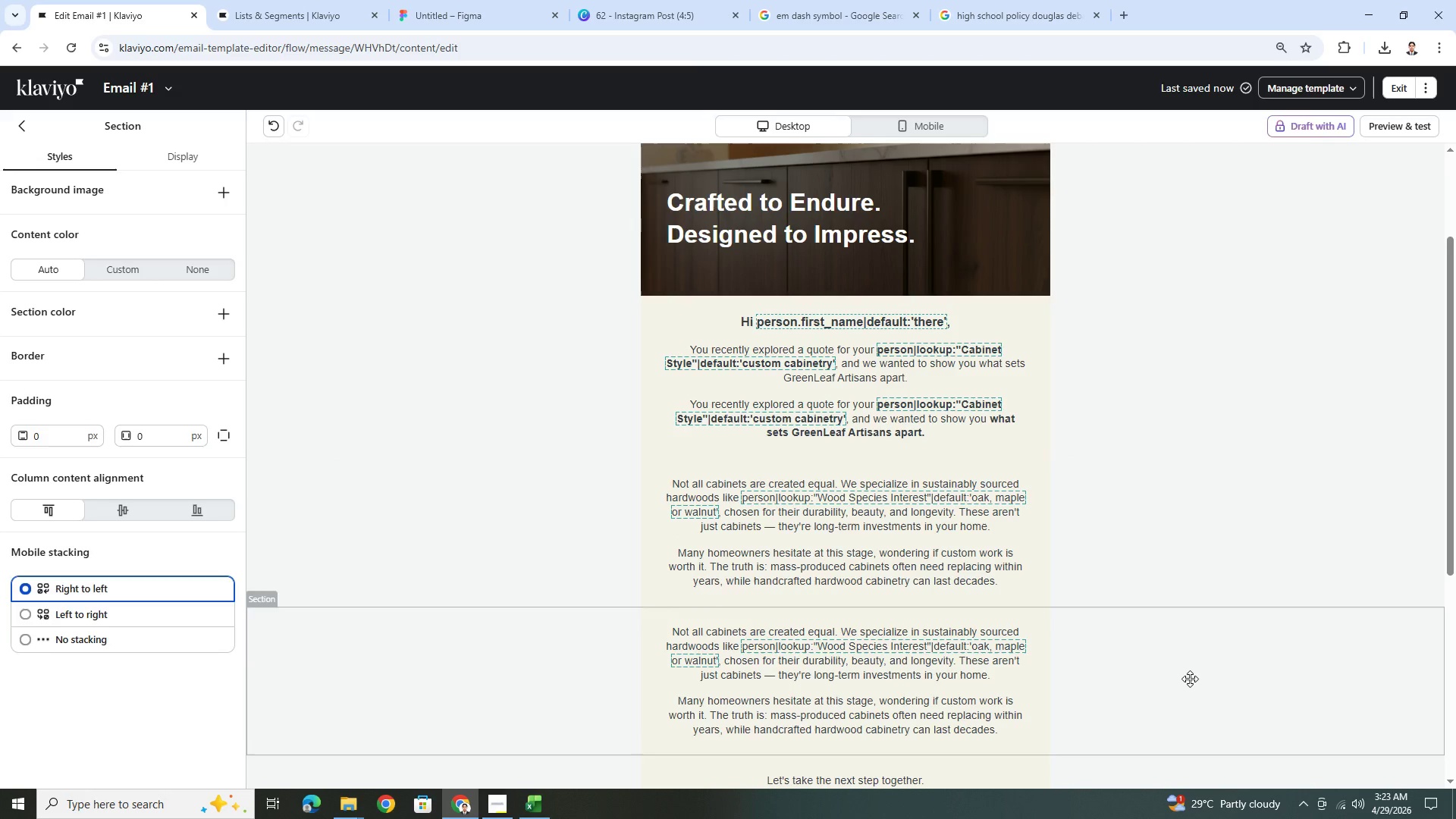 
scroll: coordinate [1190, 679], scroll_direction: down, amount: 2.0
 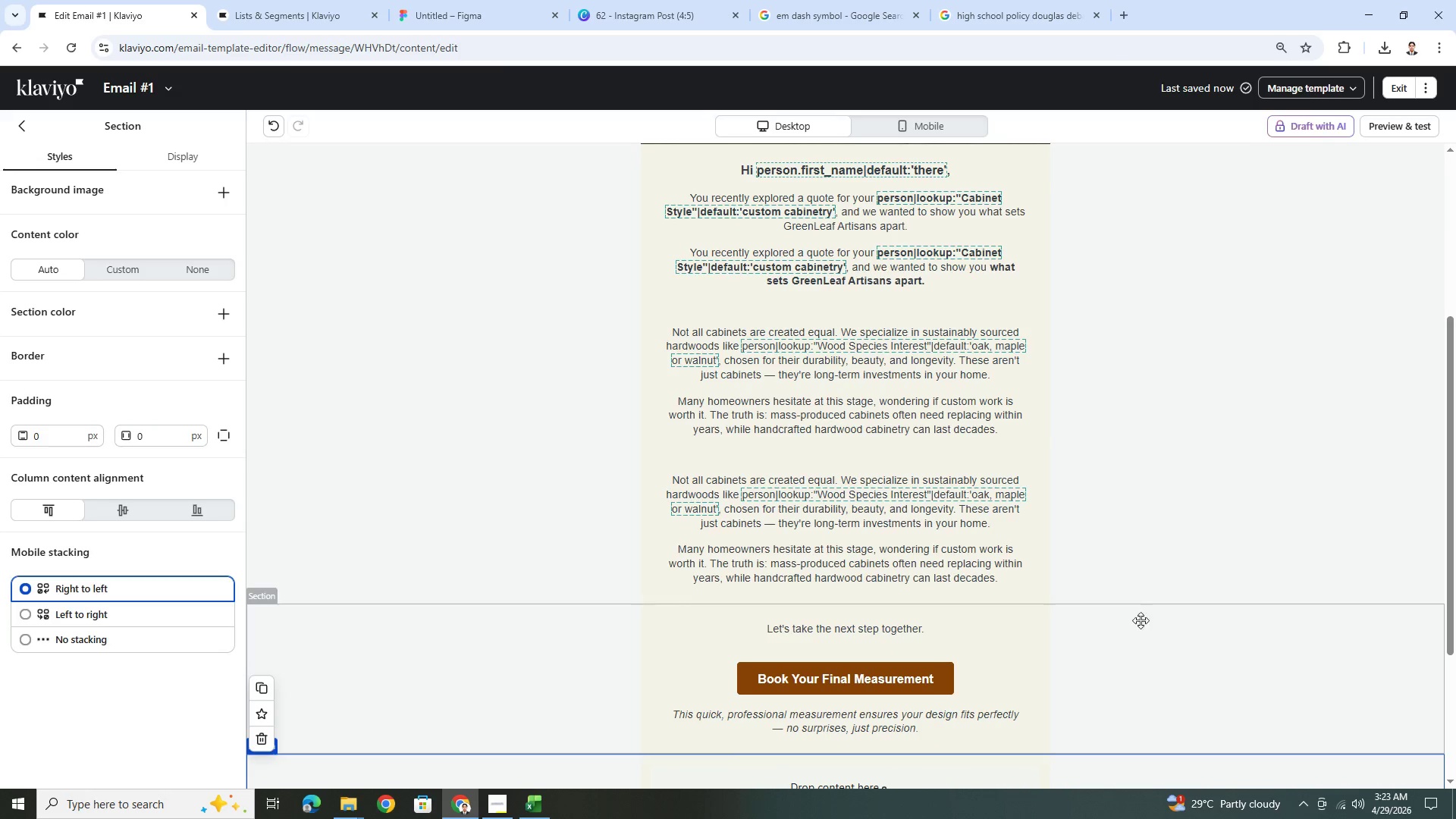 
left_click([1132, 562])
 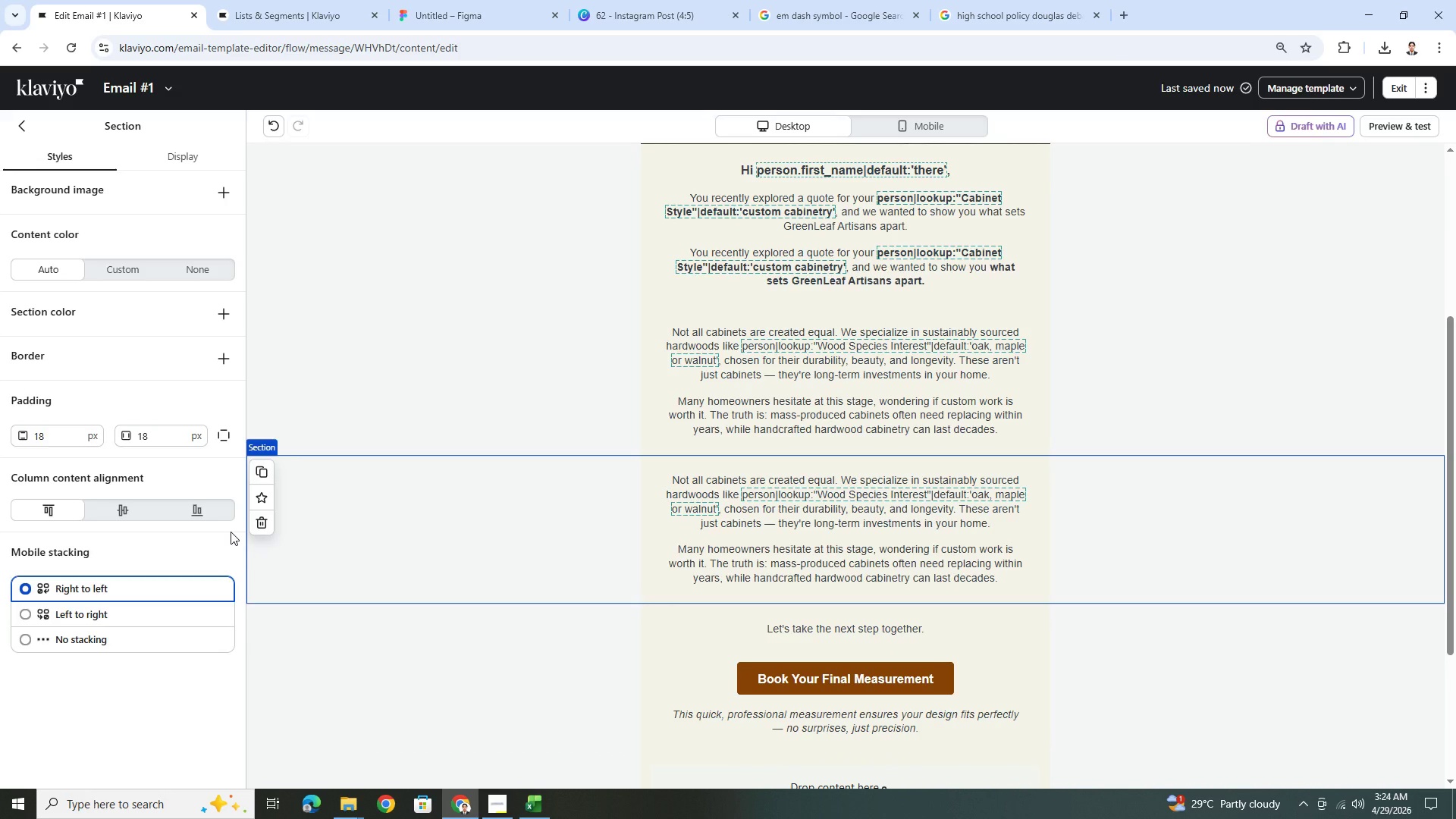 
wait(10.66)
 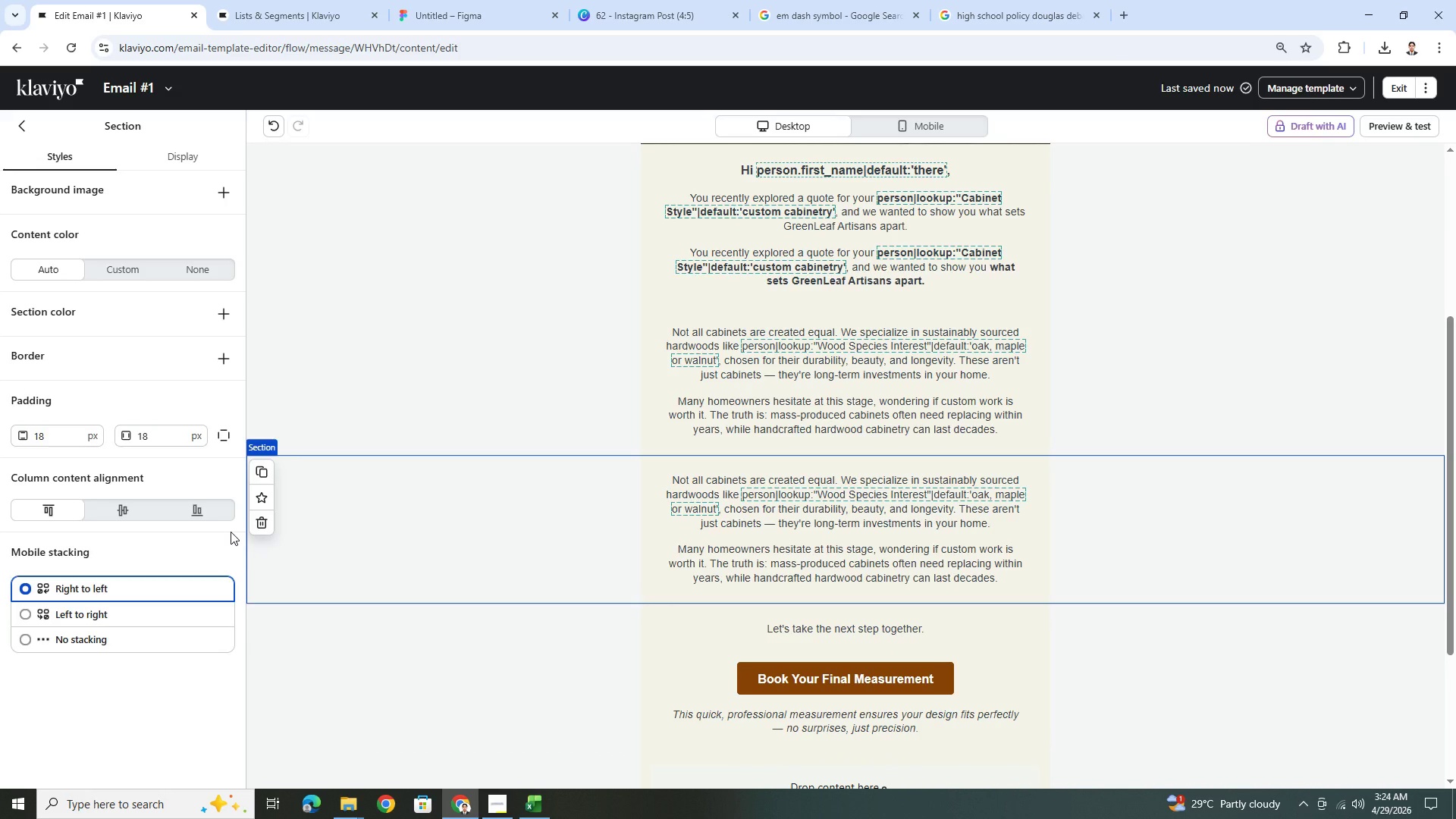 
left_click([257, 528])
 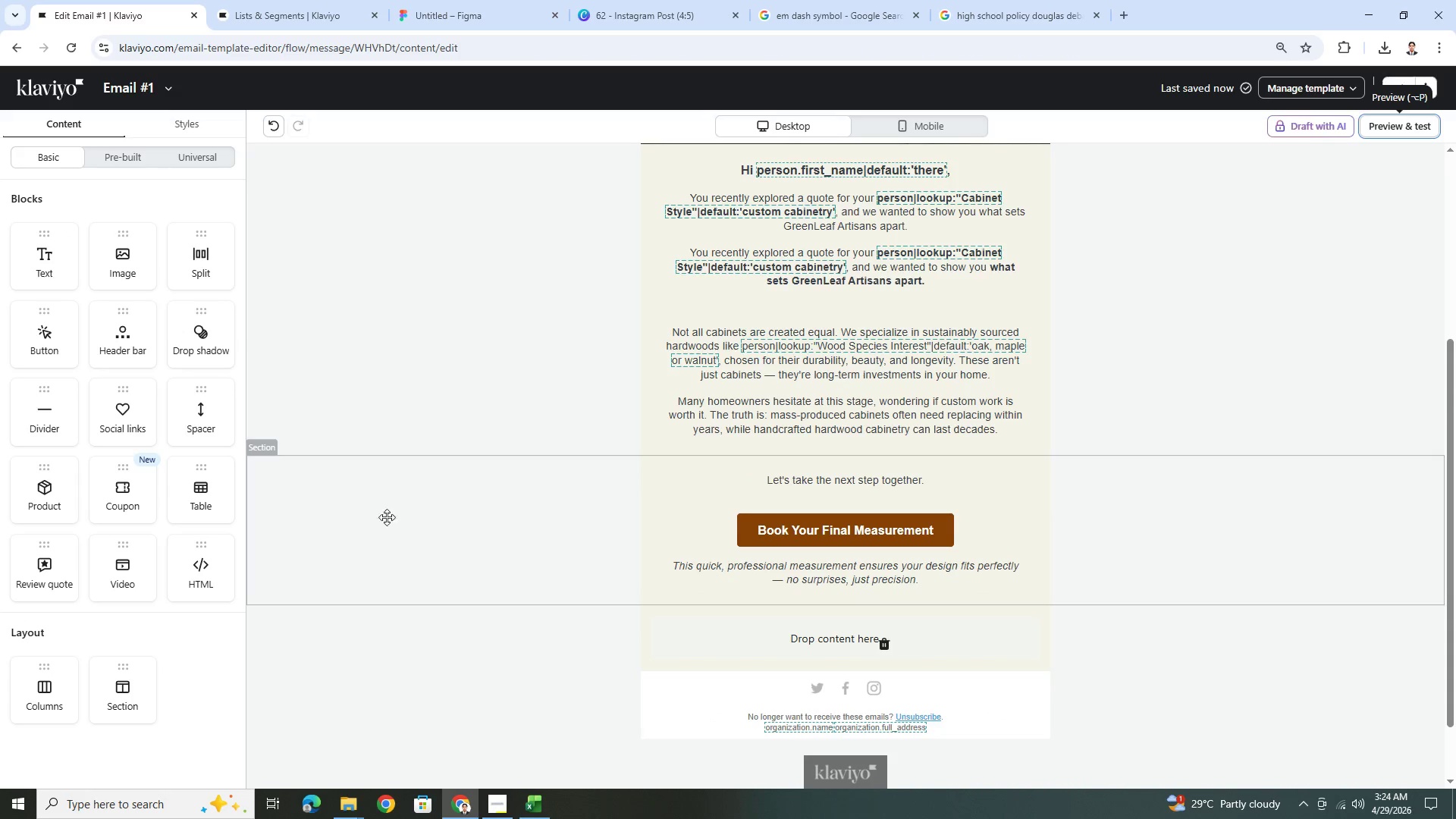 
left_click([1176, 704])
 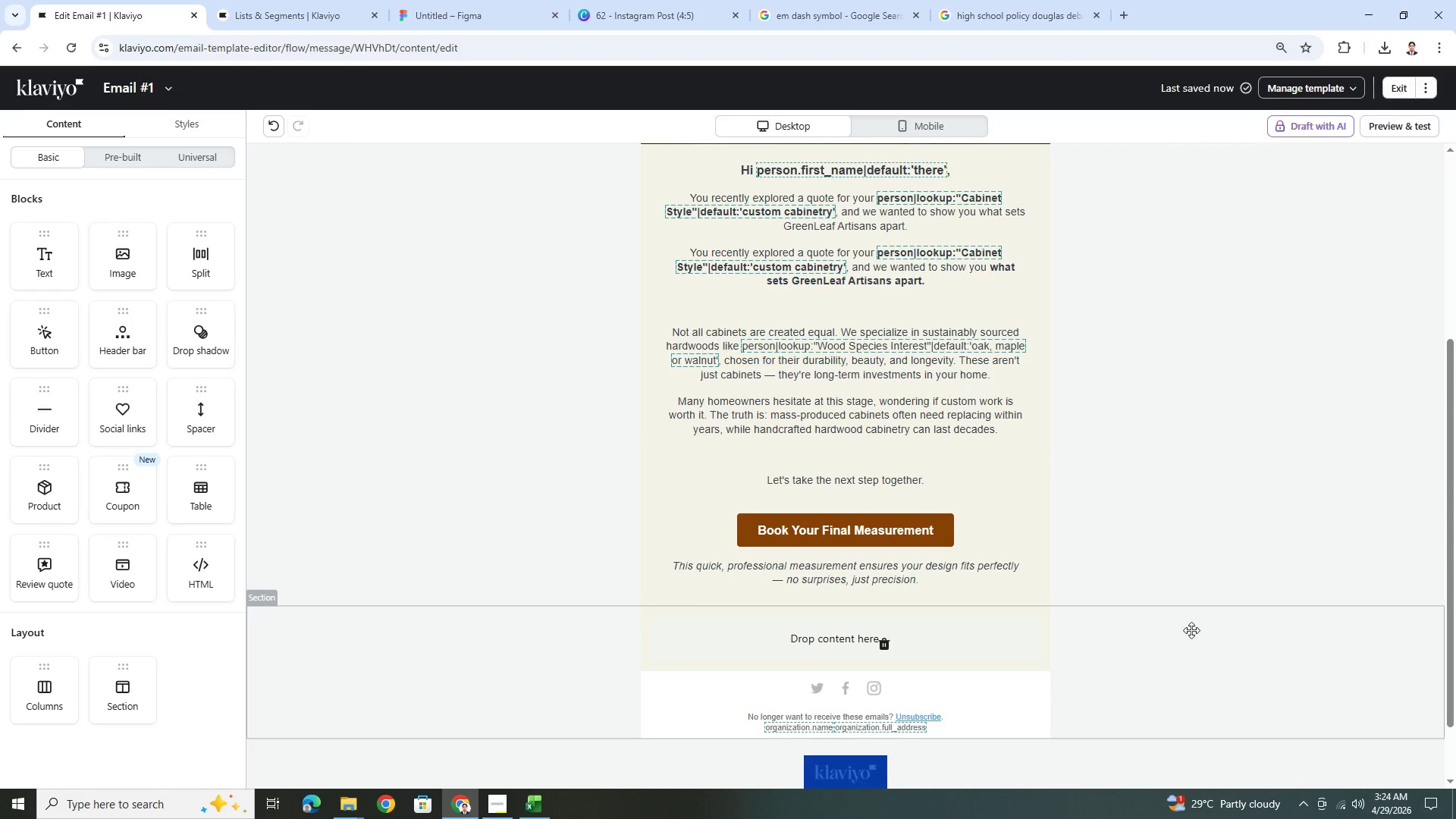 
scroll: coordinate [1192, 629], scroll_direction: up, amount: 4.0
 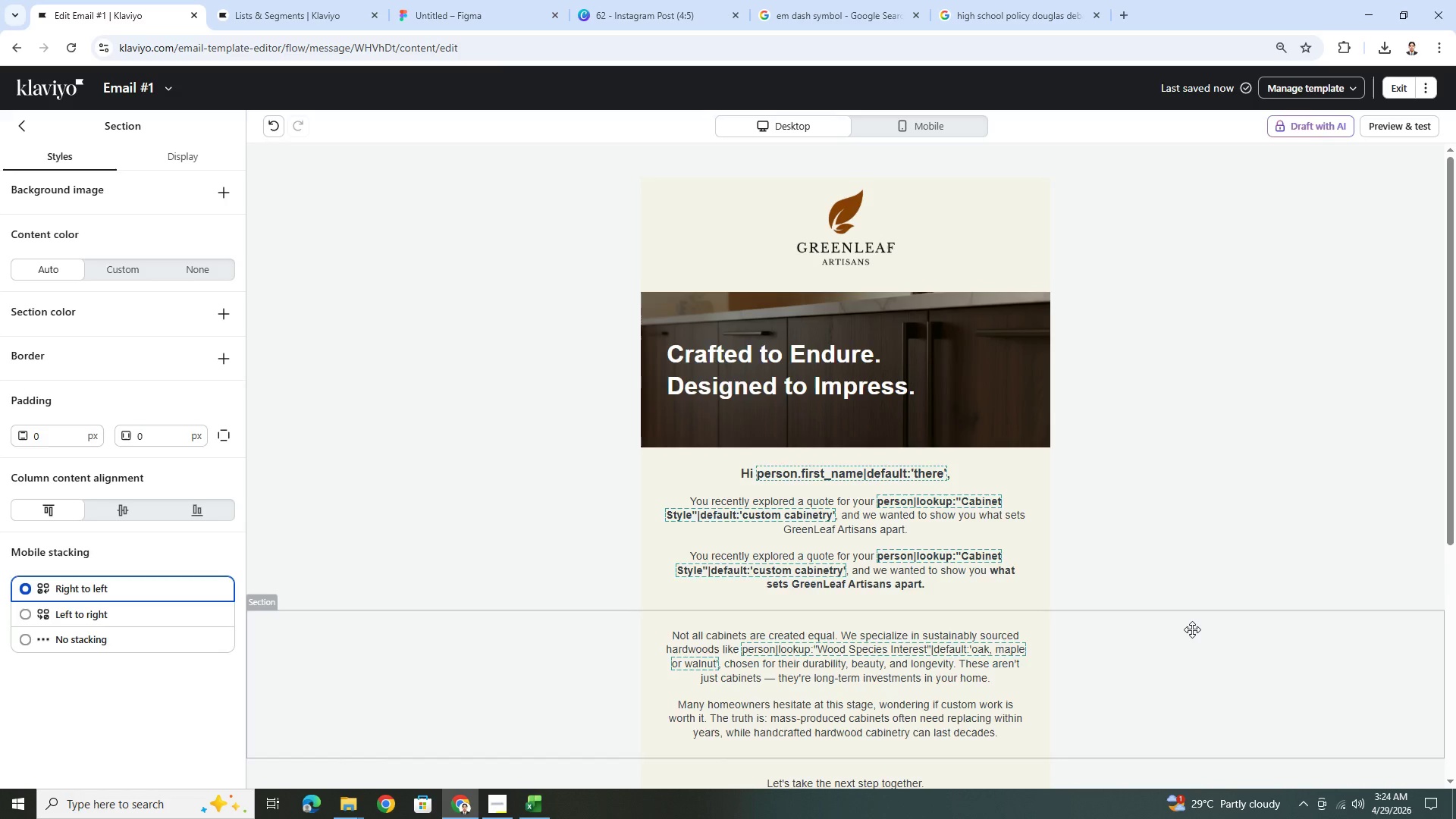 
scroll: coordinate [1193, 629], scroll_direction: down, amount: 2.0
 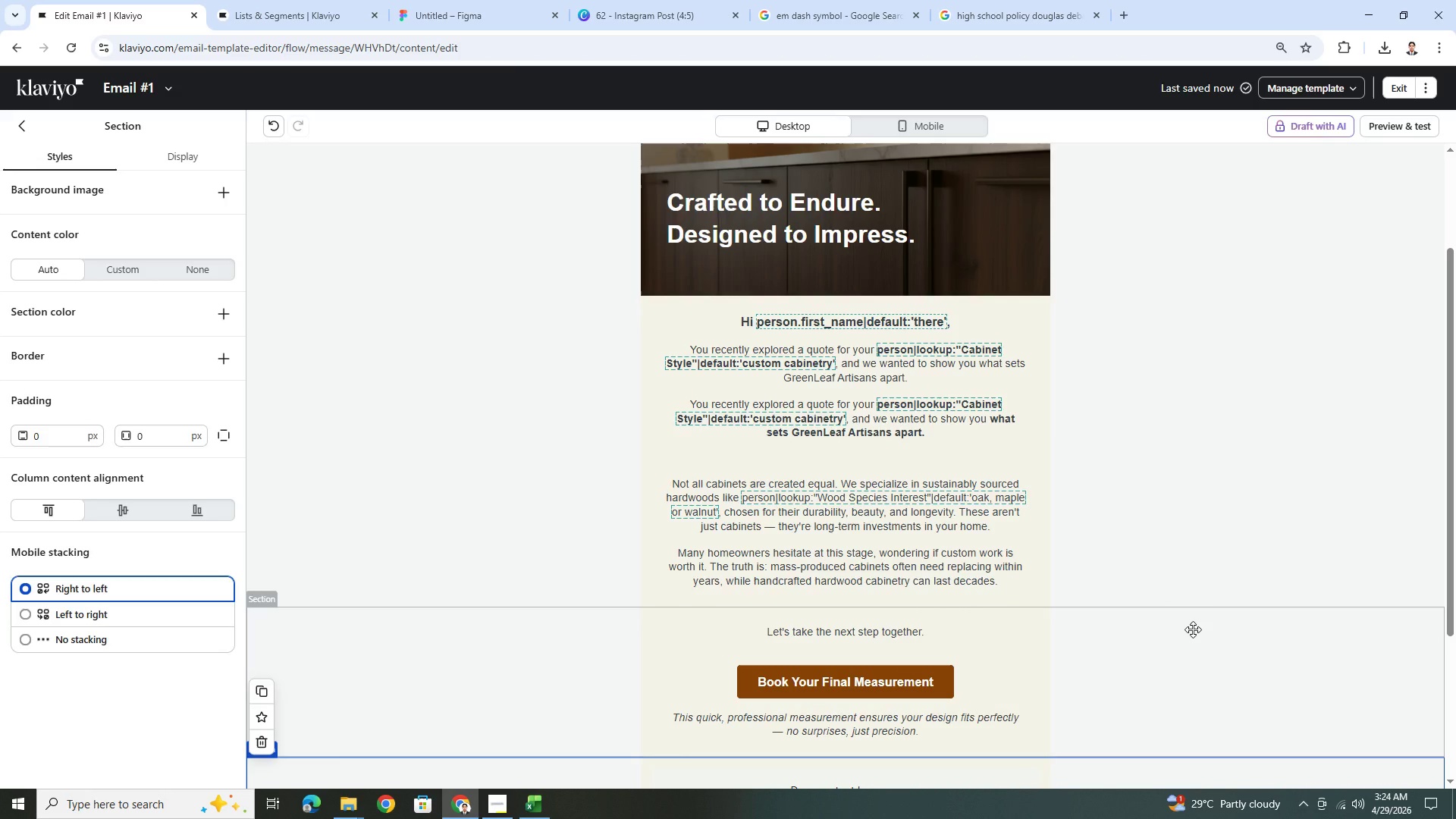 
scroll: coordinate [1193, 629], scroll_direction: up, amount: 2.0
 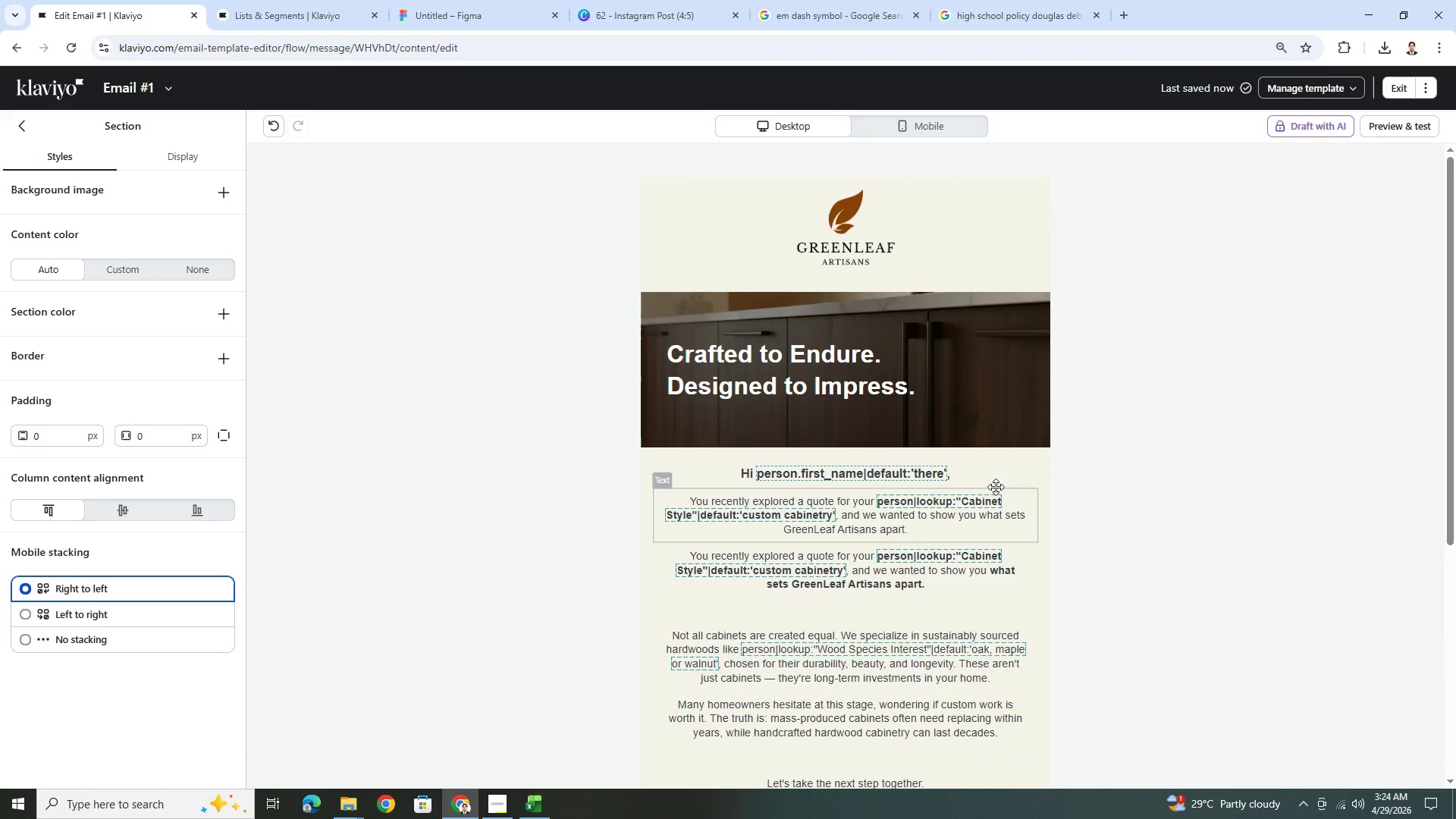 
double_click([995, 479])
 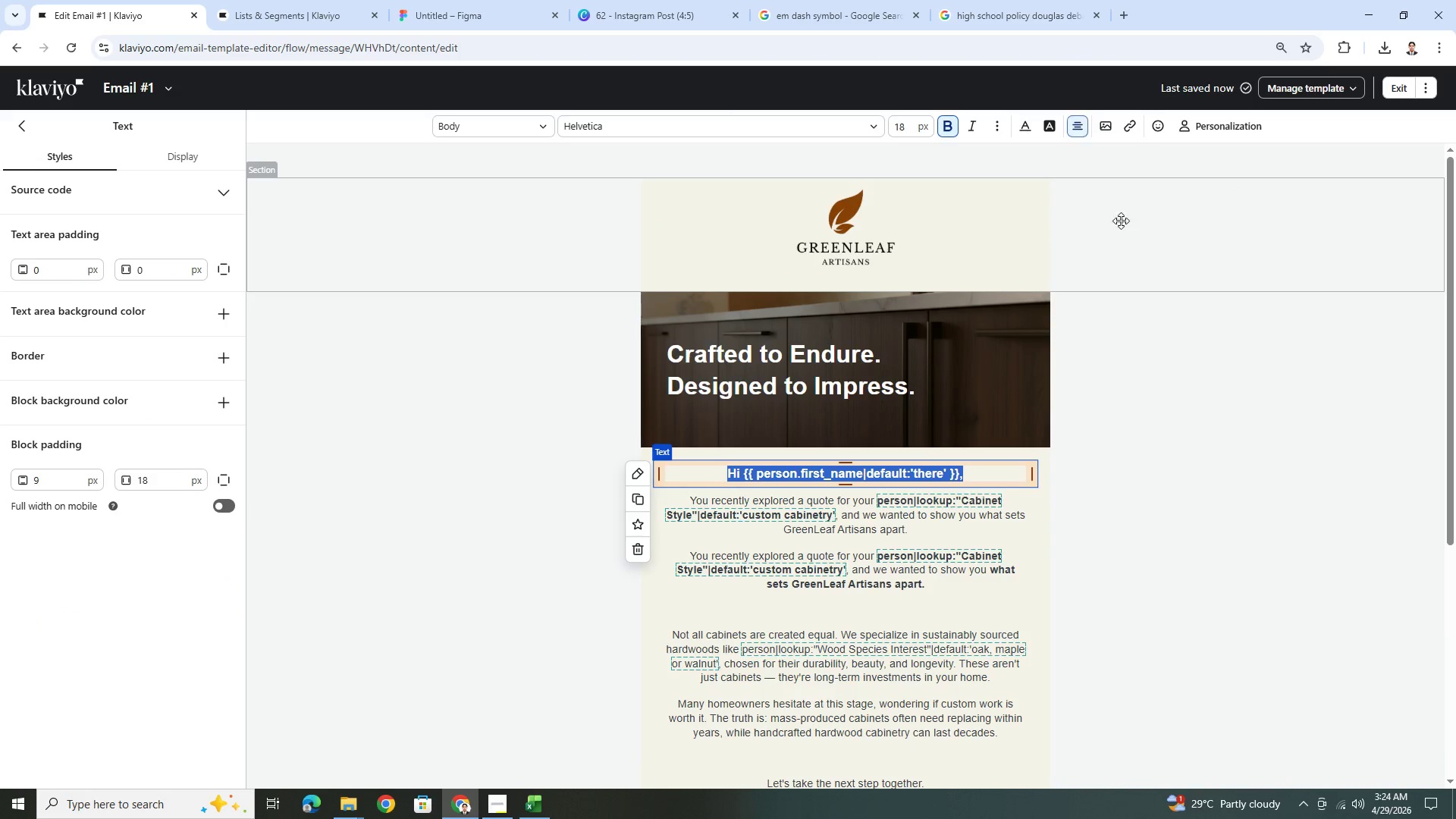 
left_click([1077, 124])
 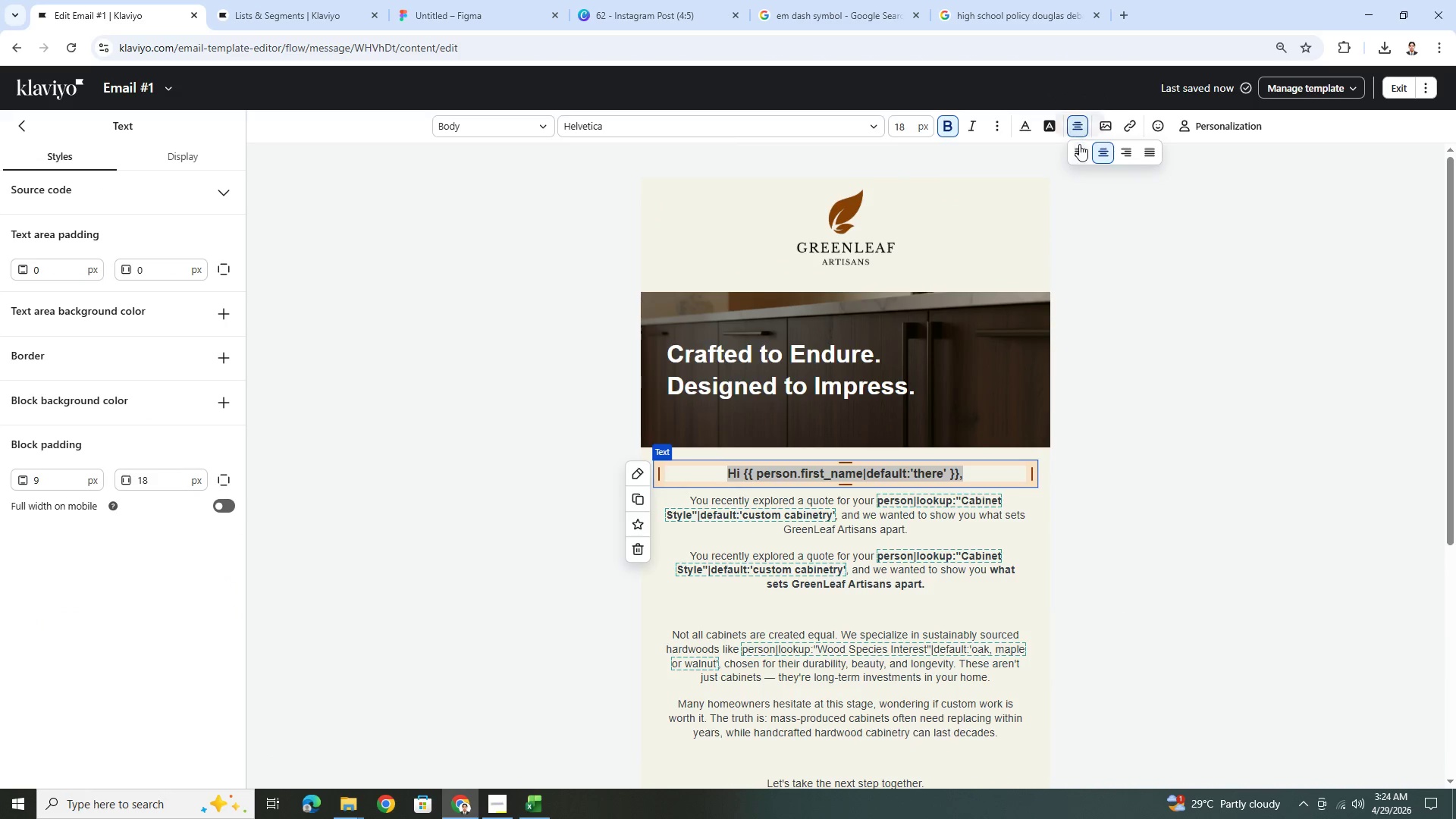 
left_click([1079, 147])
 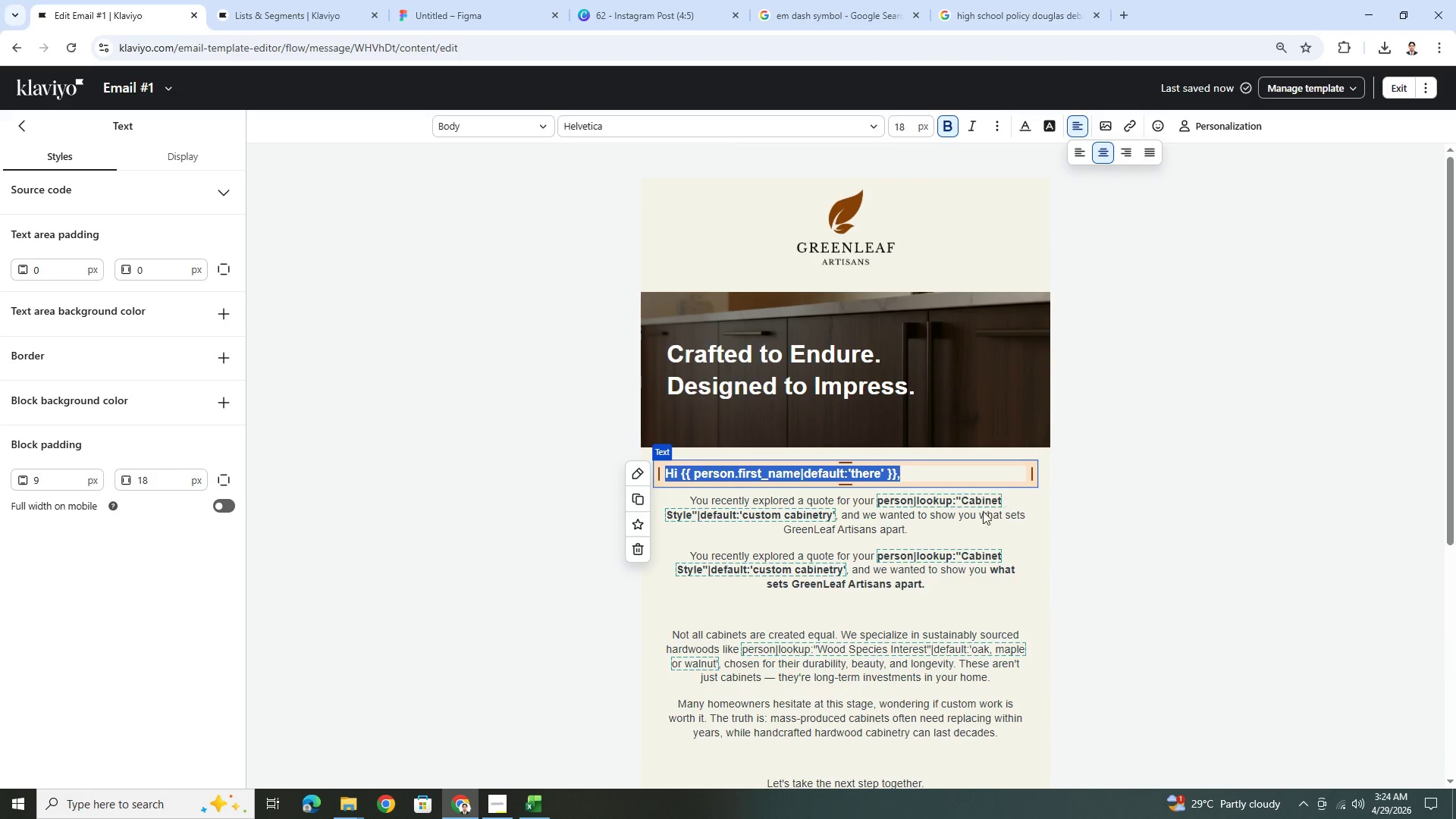 
left_click([968, 510])
 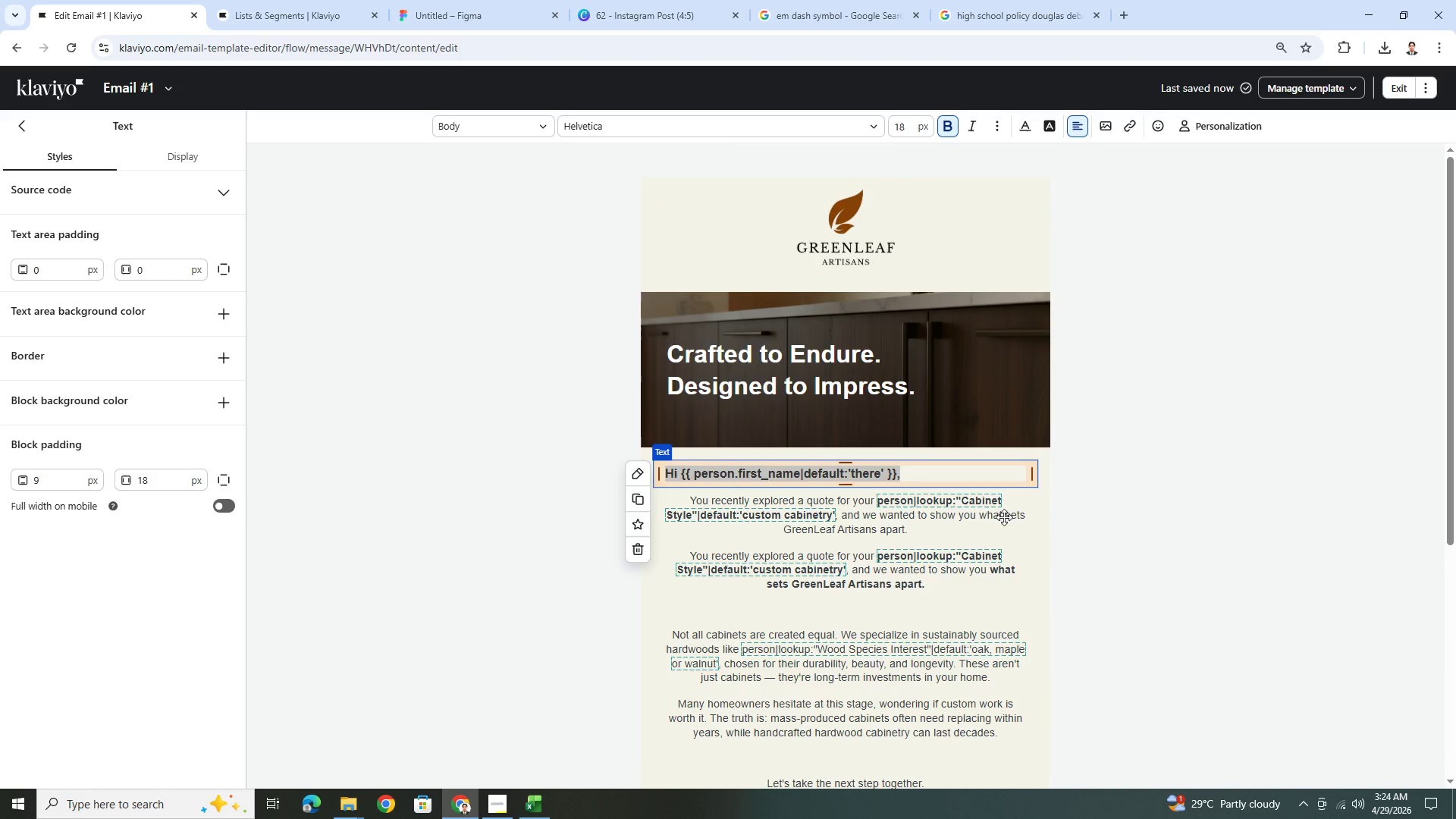 
left_click([1006, 518])
 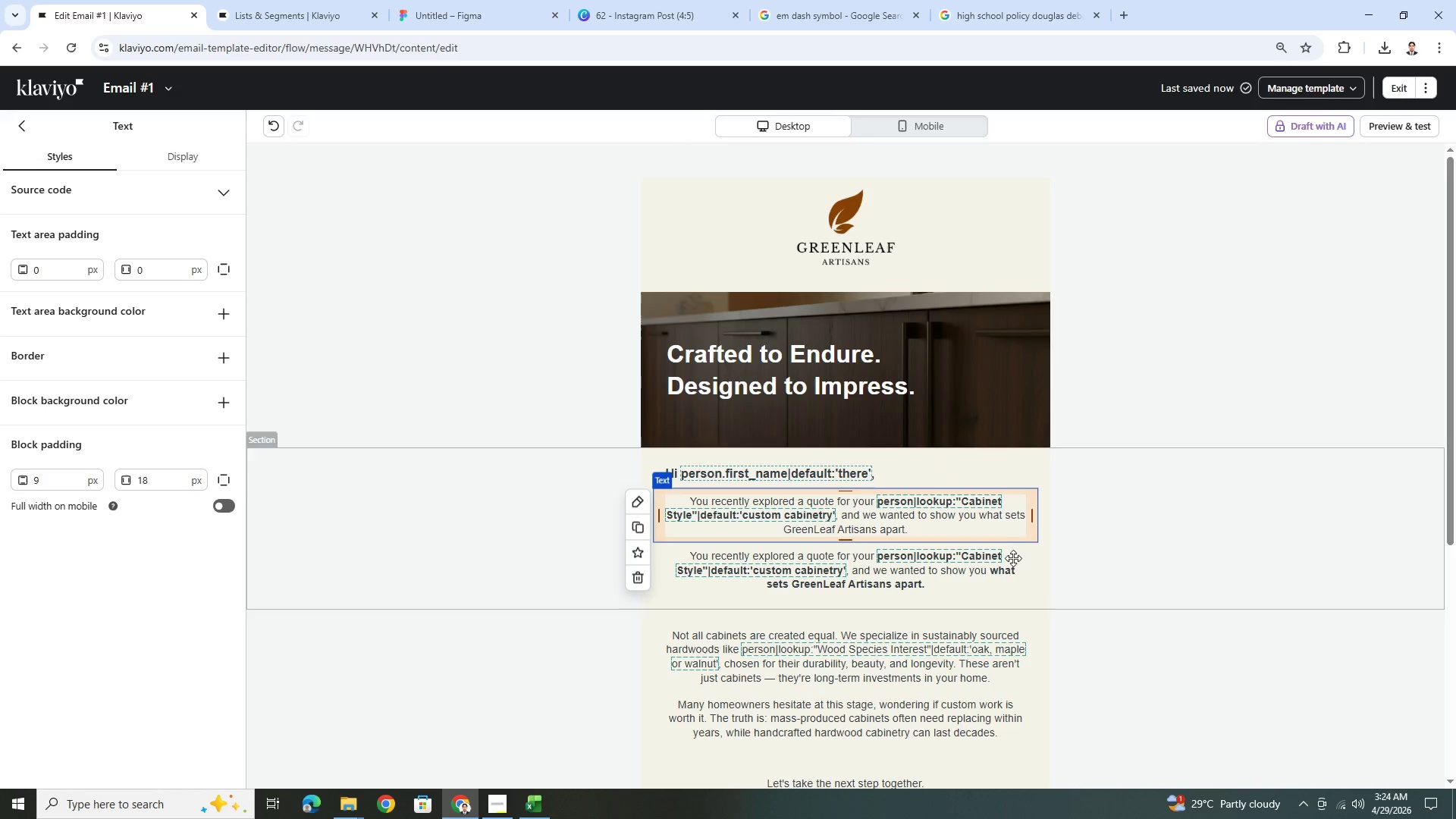 
double_click([1010, 530])
 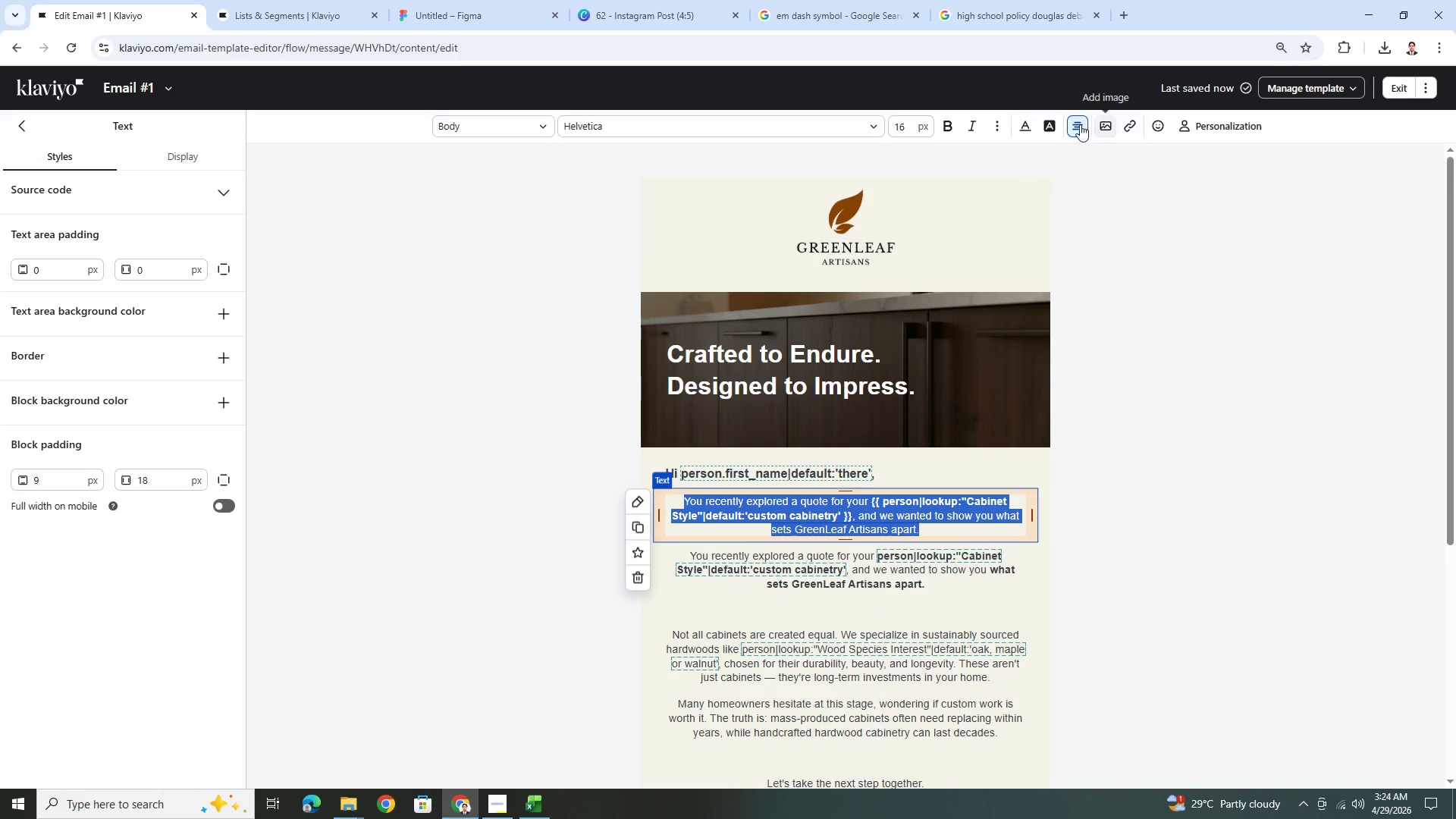 
left_click([1075, 125])
 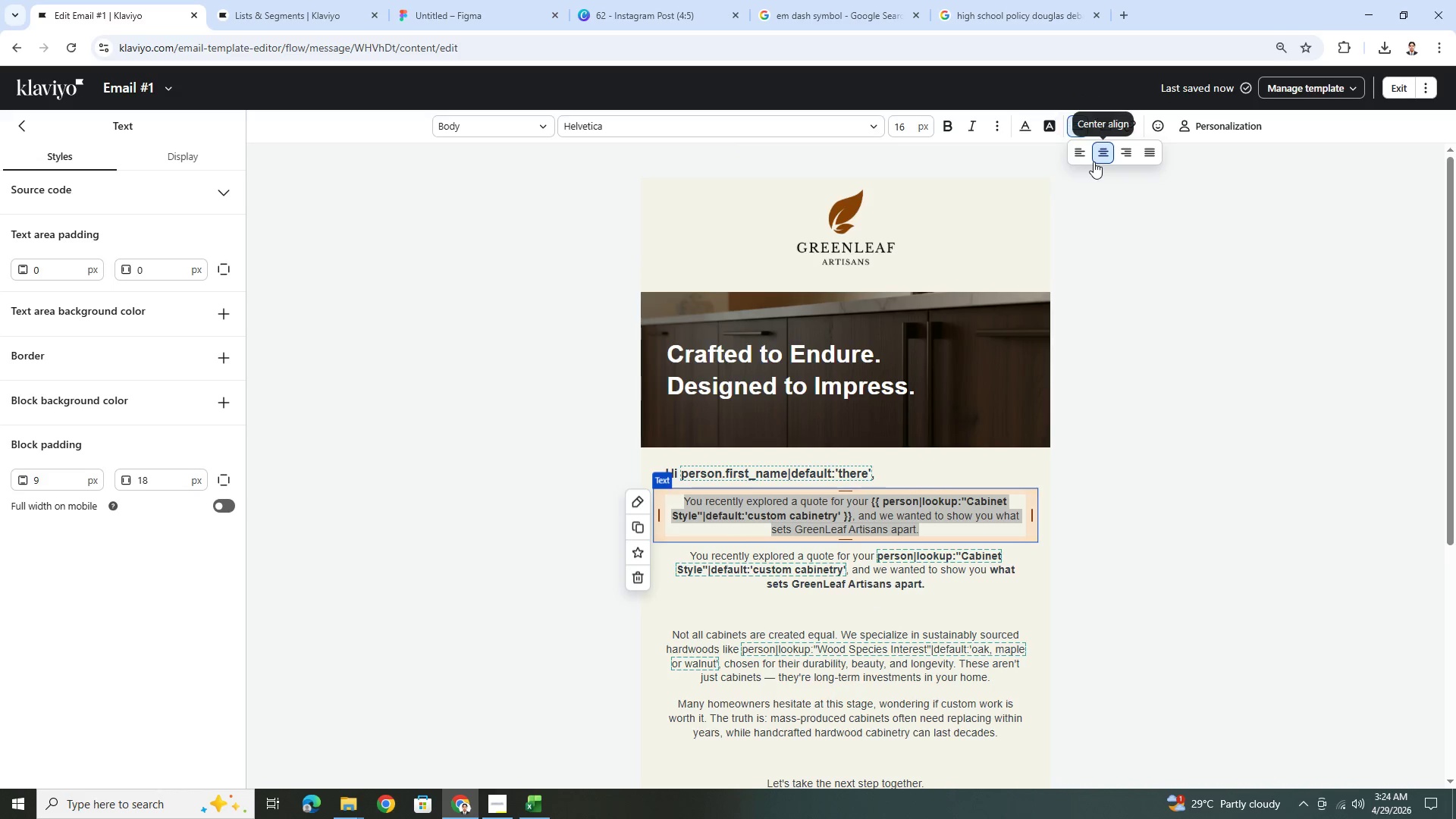 
left_click([1080, 152])
 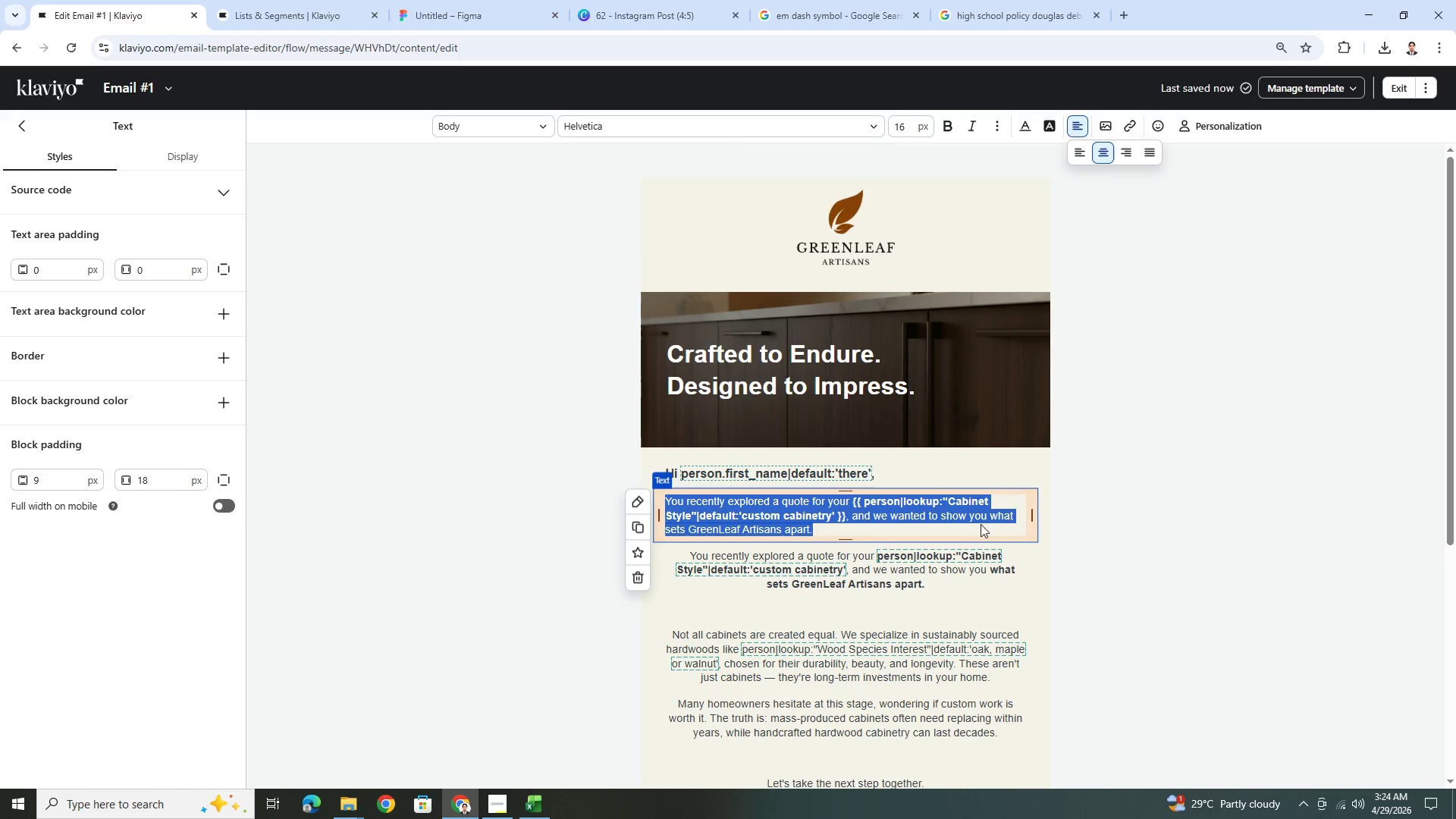 
scroll: coordinate [1060, 521], scroll_direction: down, amount: 5.0
 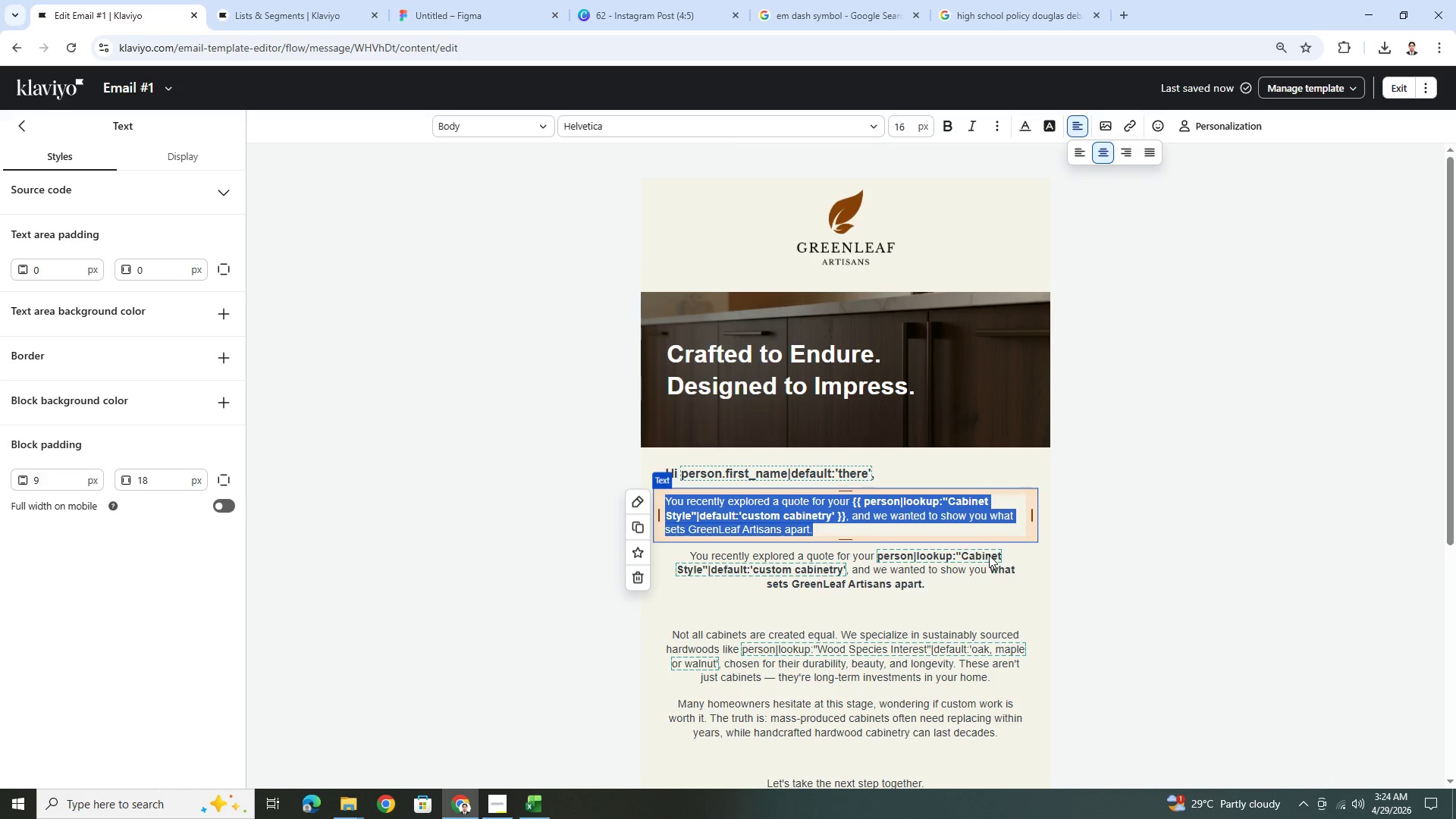 
left_click([988, 563])
 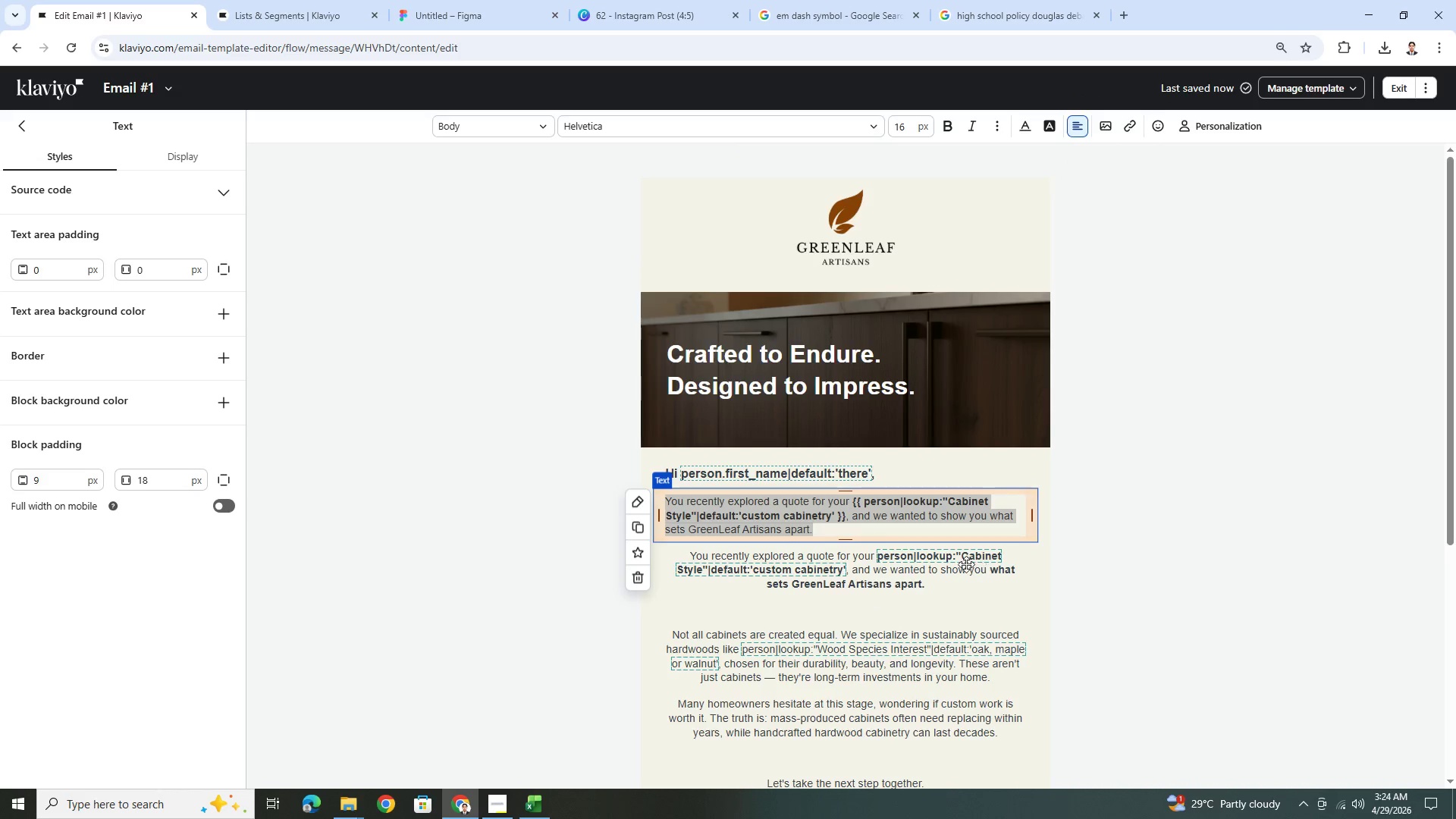 
left_click([966, 564])
 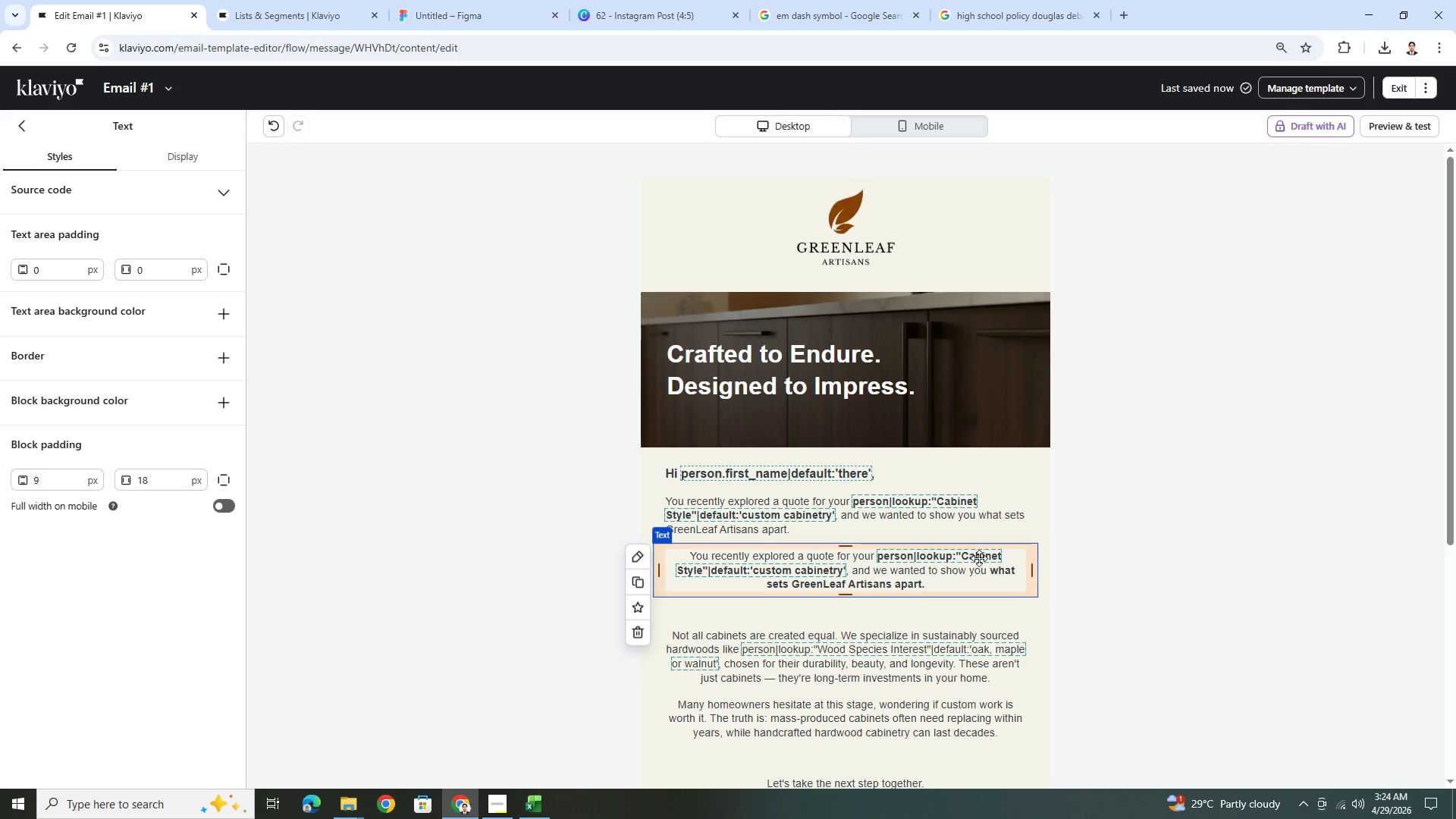 
double_click([979, 563])
 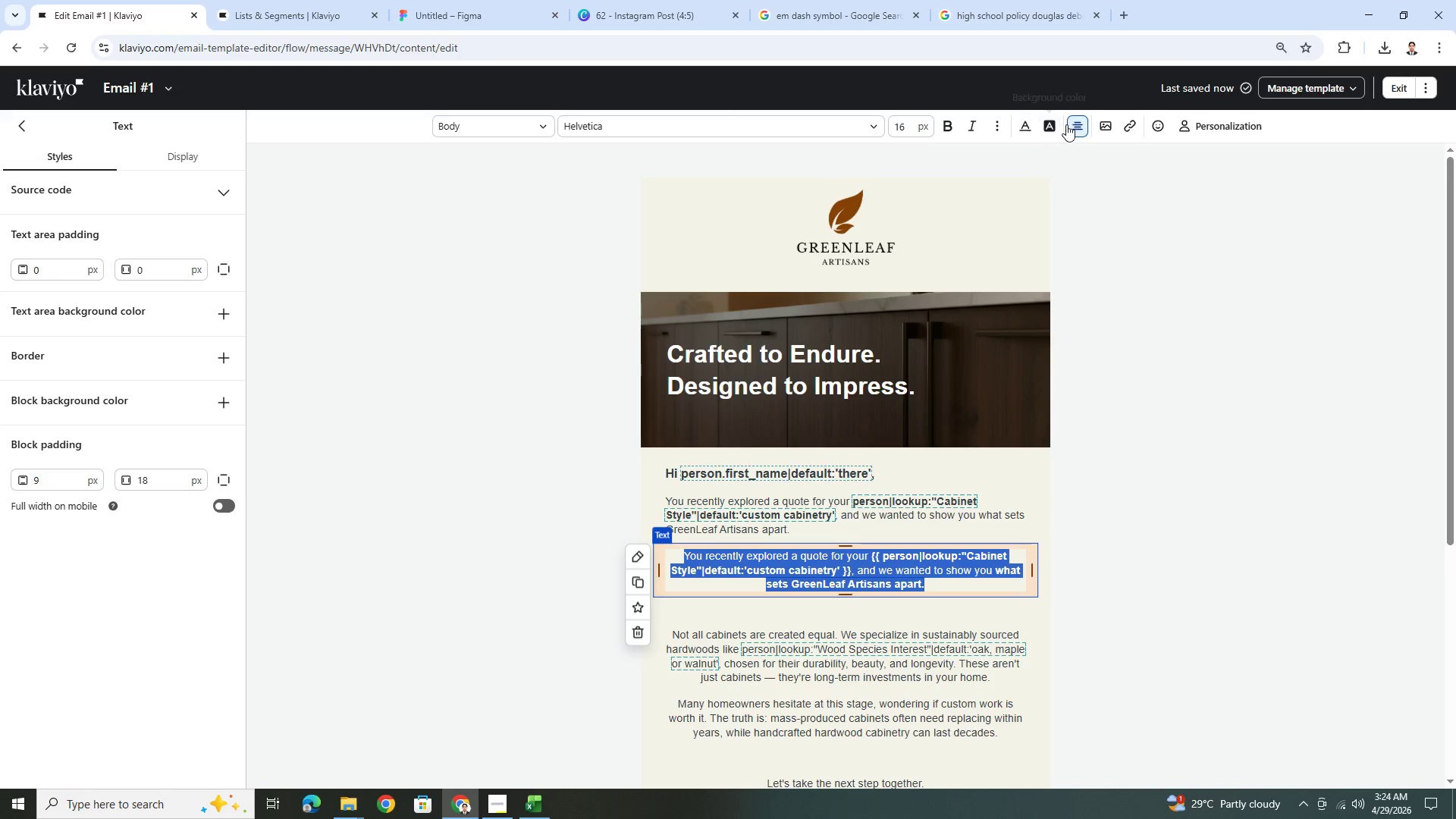 
left_click([1074, 151])
 